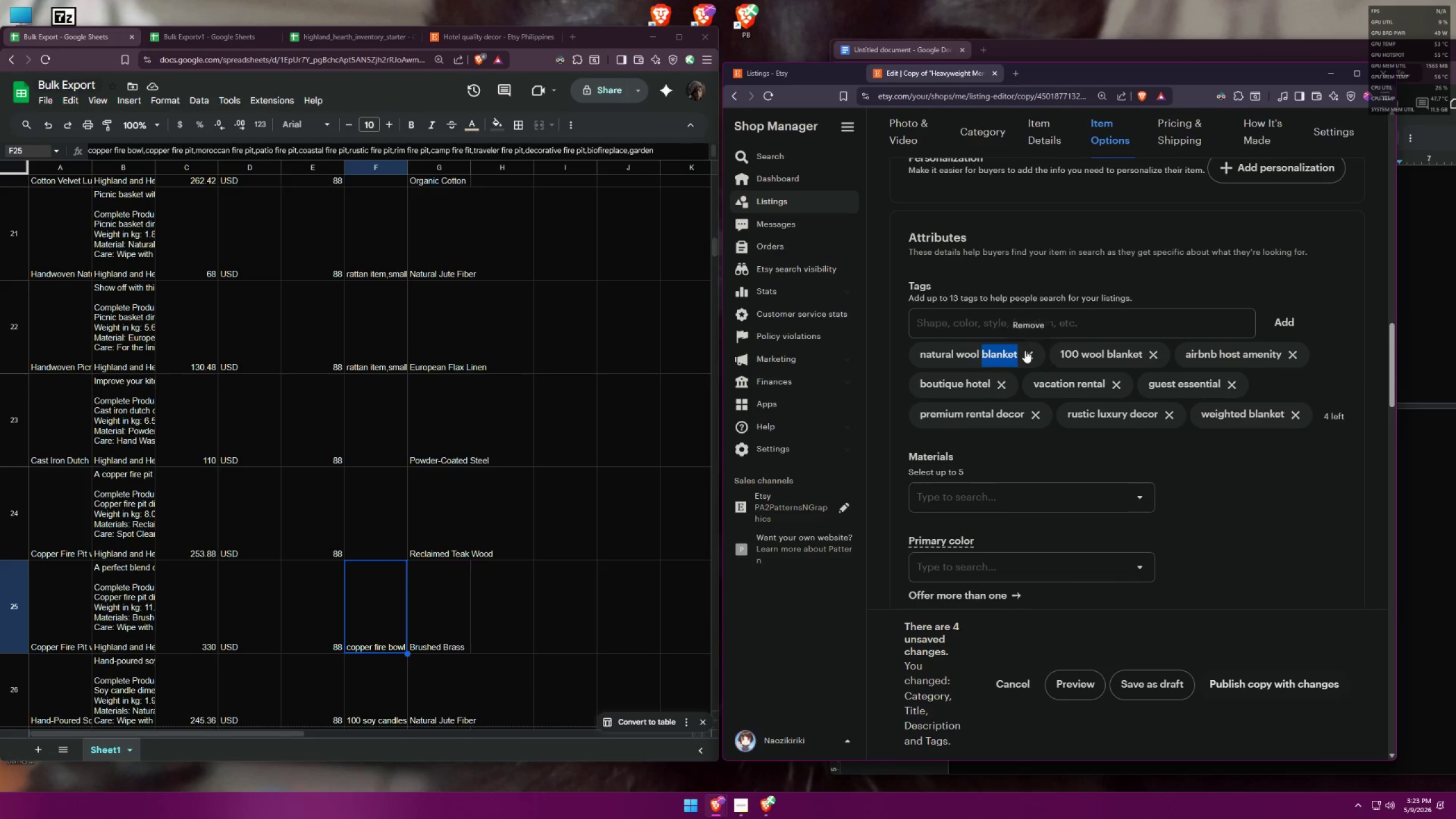 
triple_click([1025, 350])
 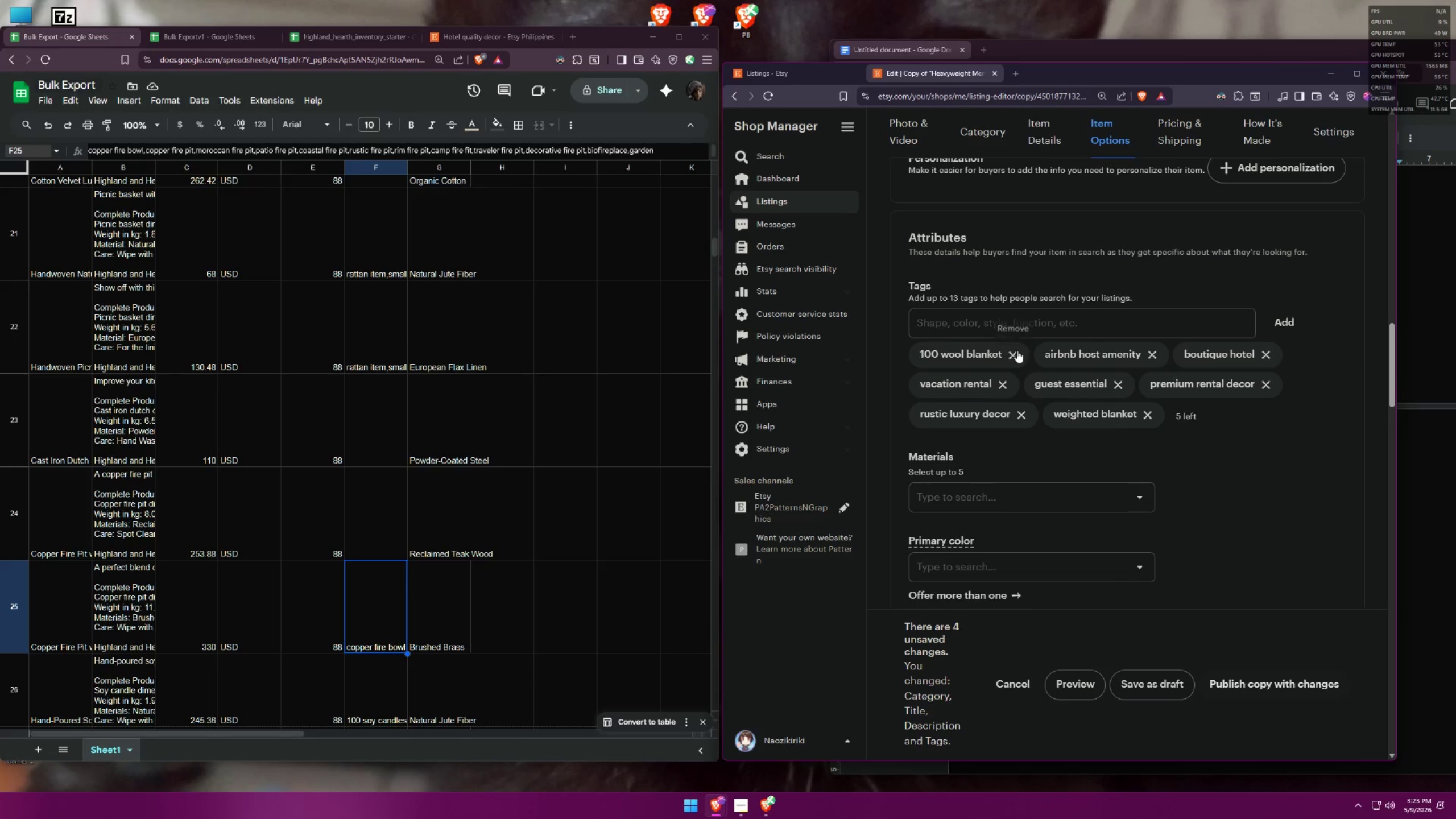 
triple_click([1017, 350])
 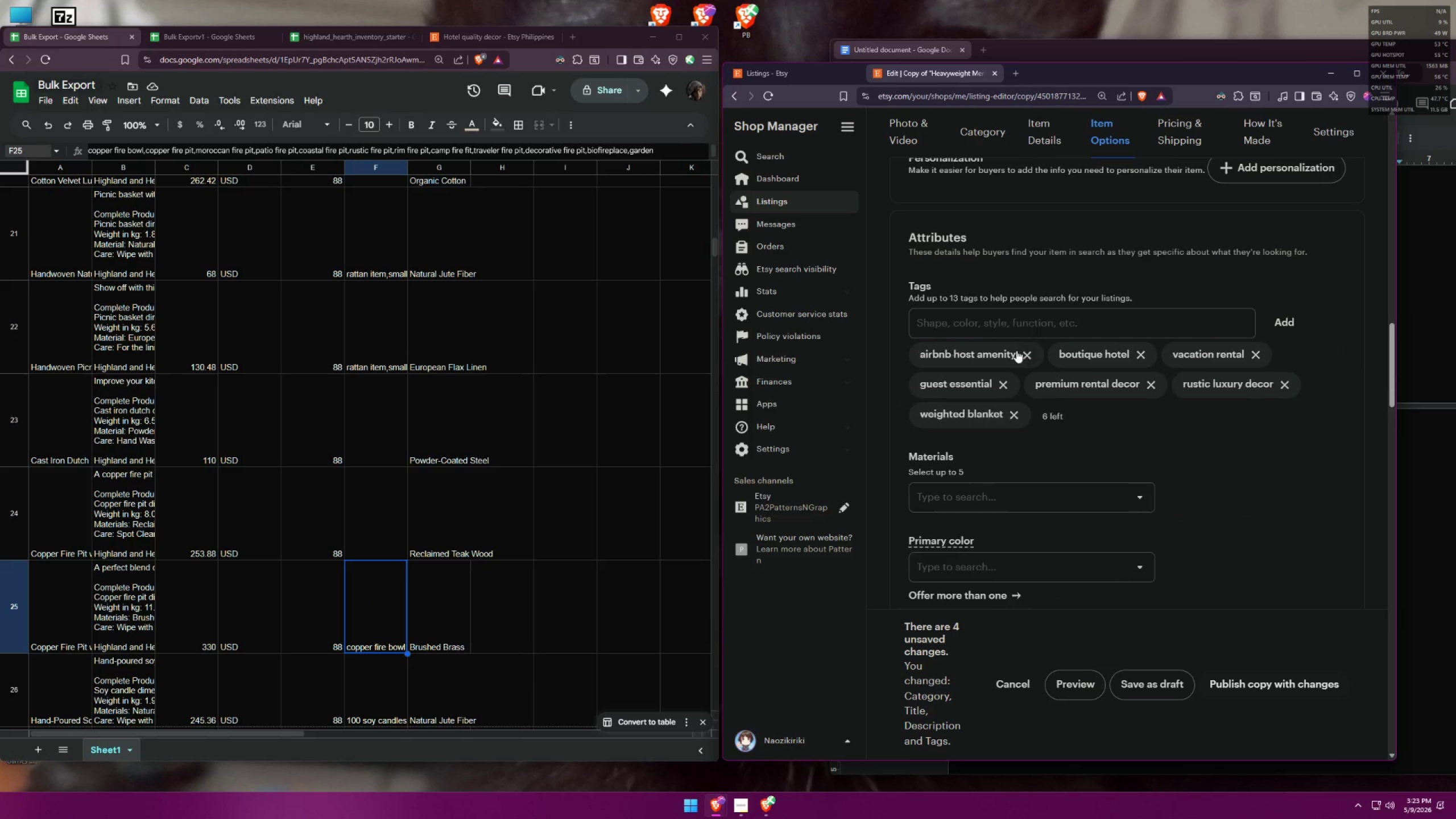 
triple_click([1016, 351])
 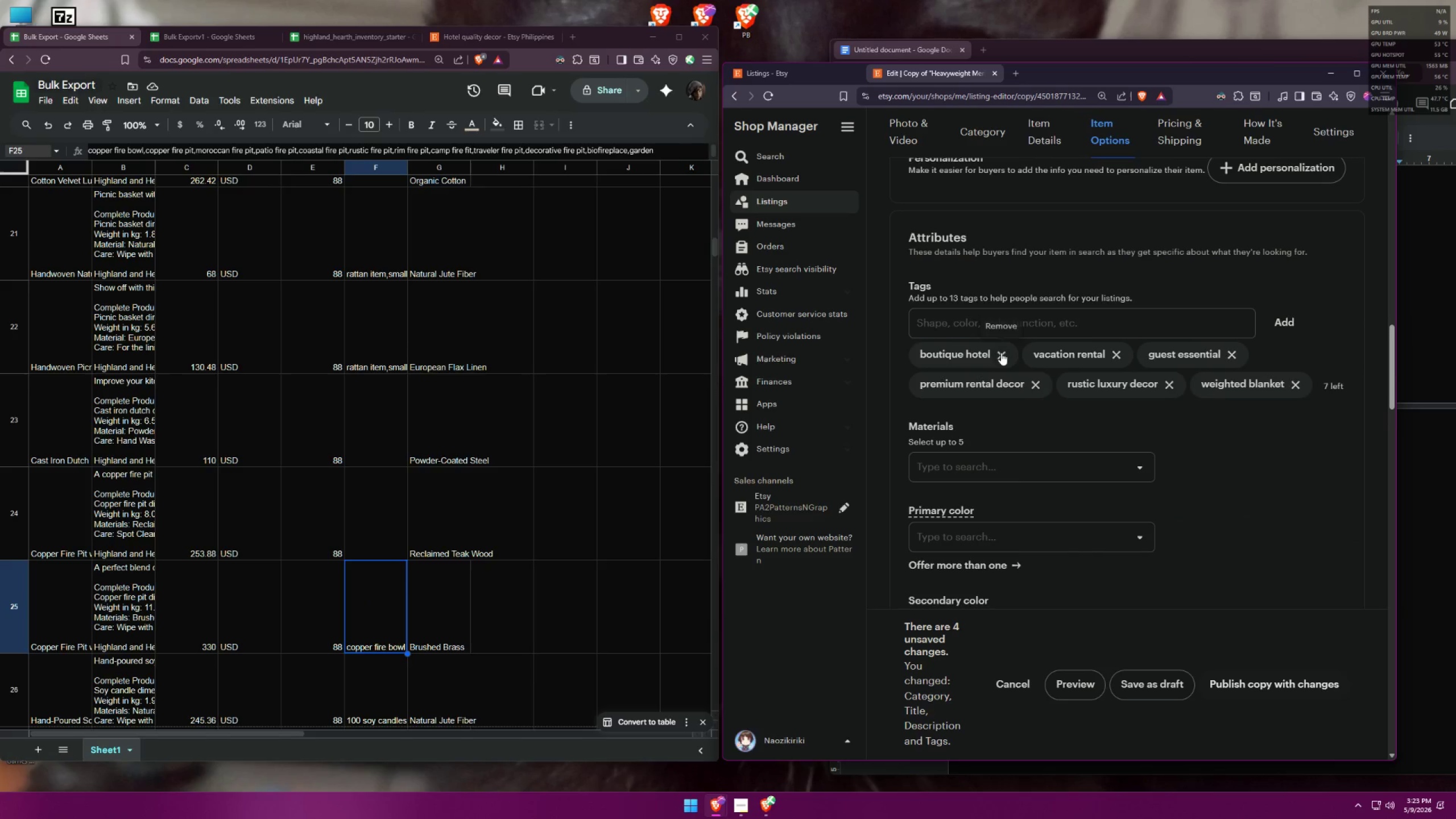 
triple_click([1001, 353])
 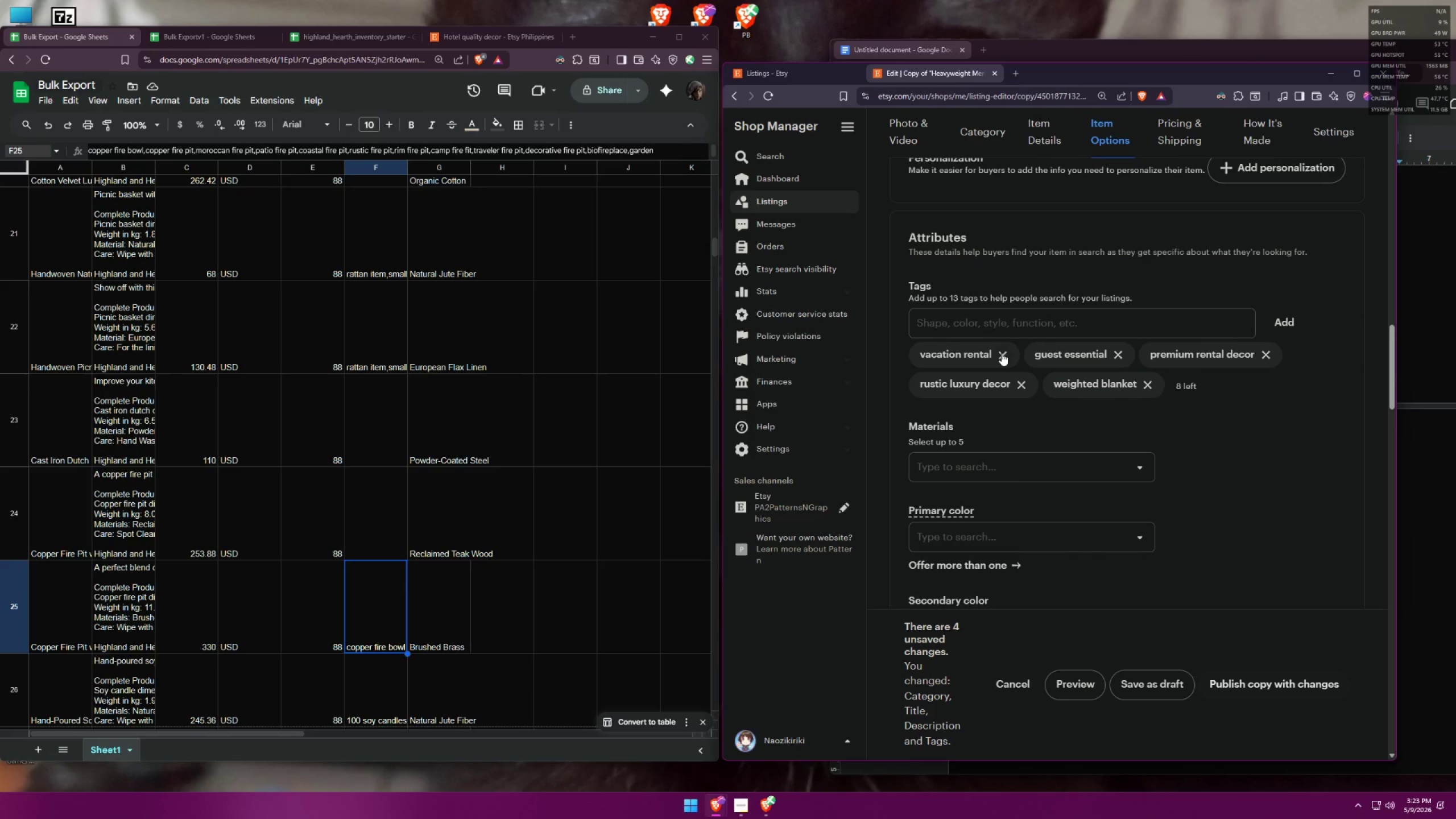 
triple_click([1002, 353])
 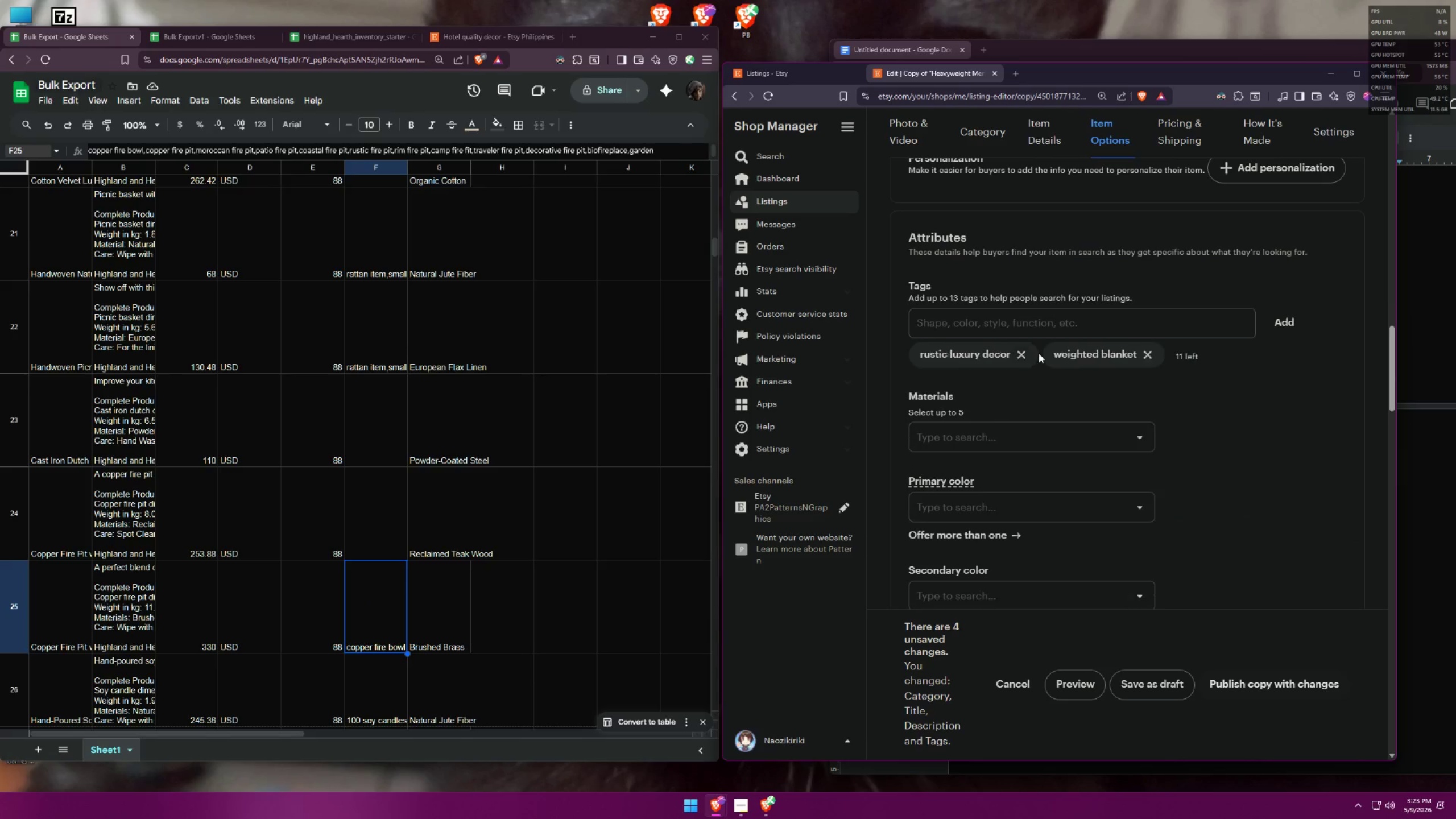 
double_click([1023, 353])
 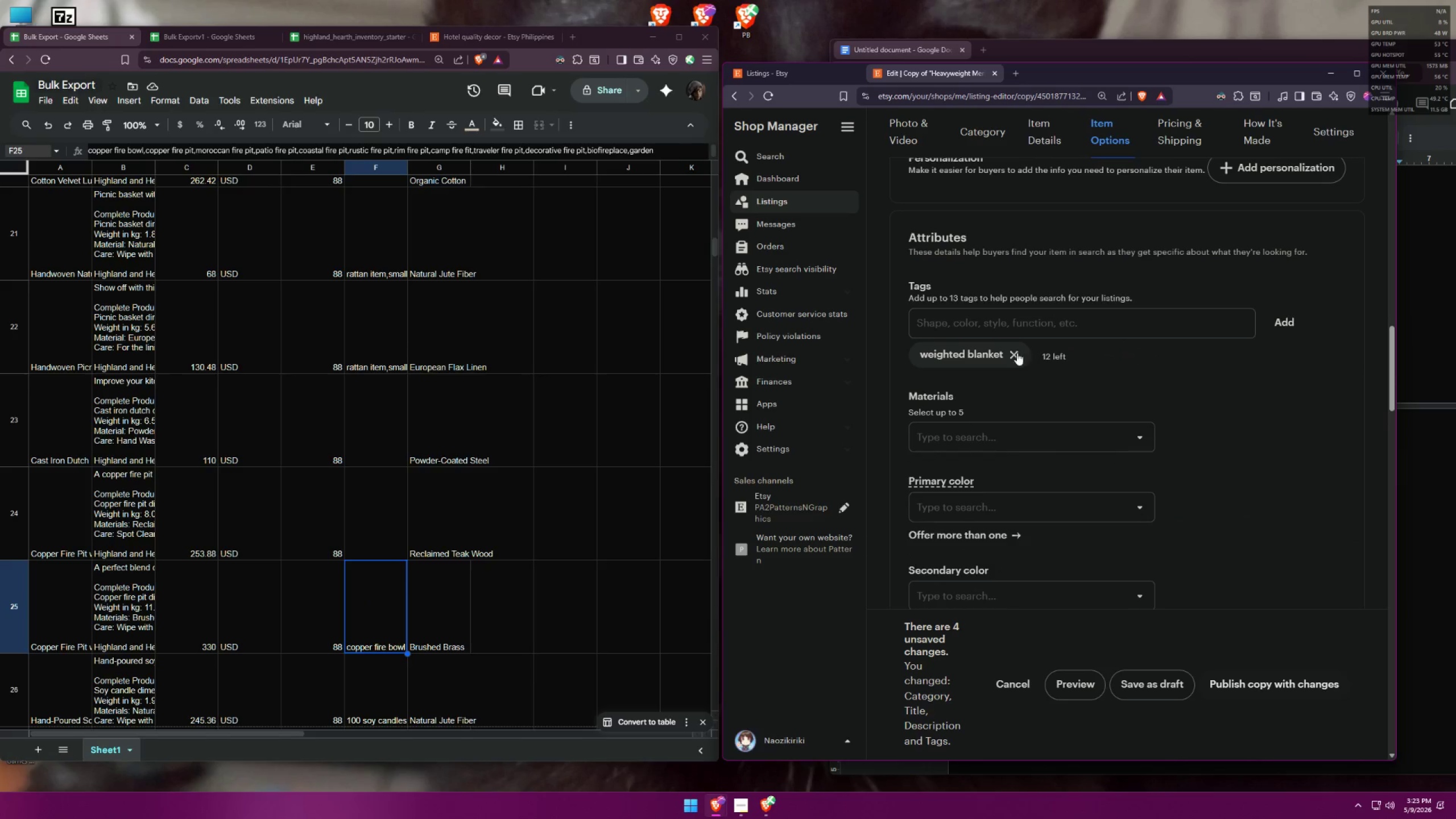 
triple_click([1013, 352])
 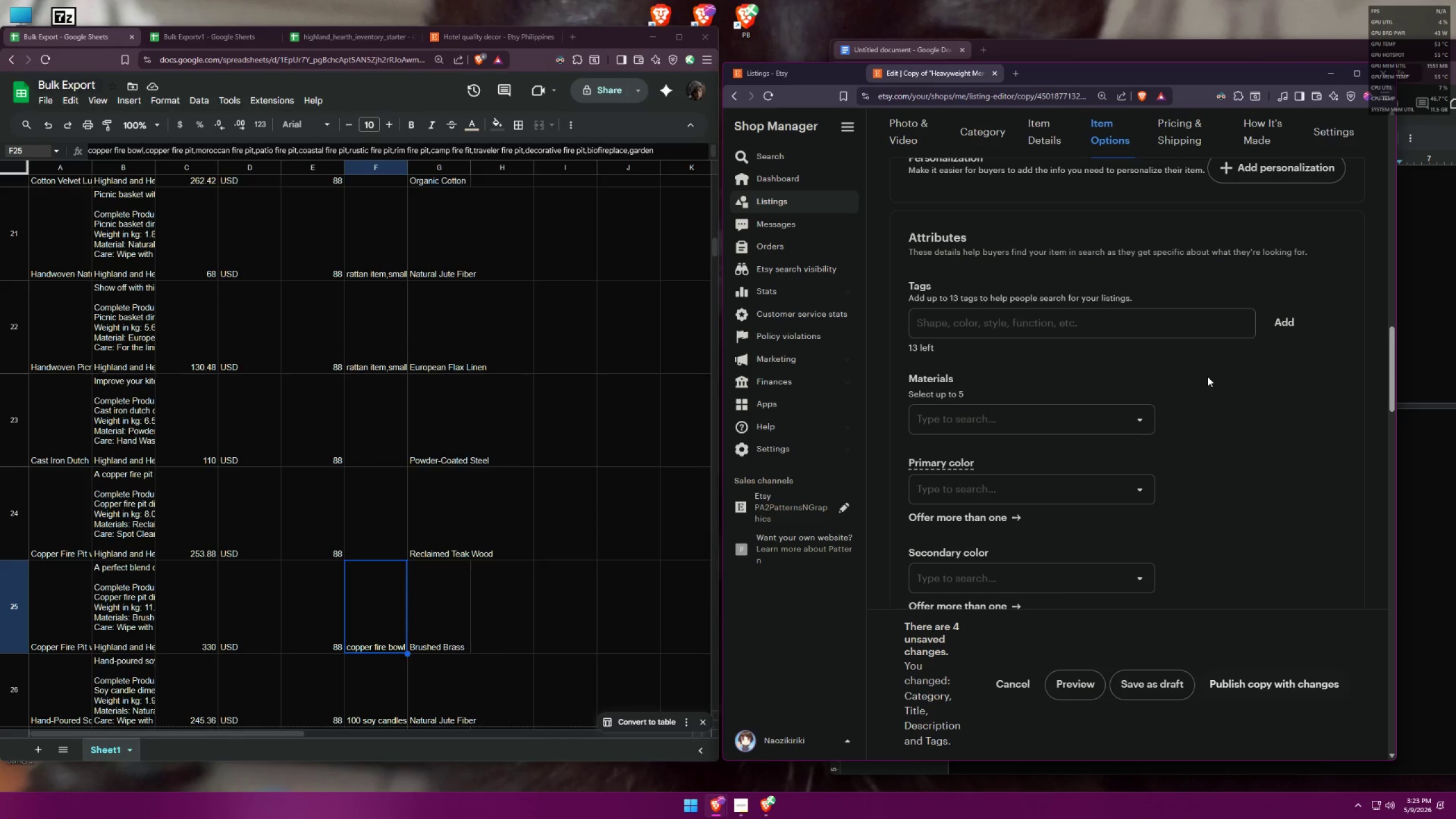 
wait(8.71)
 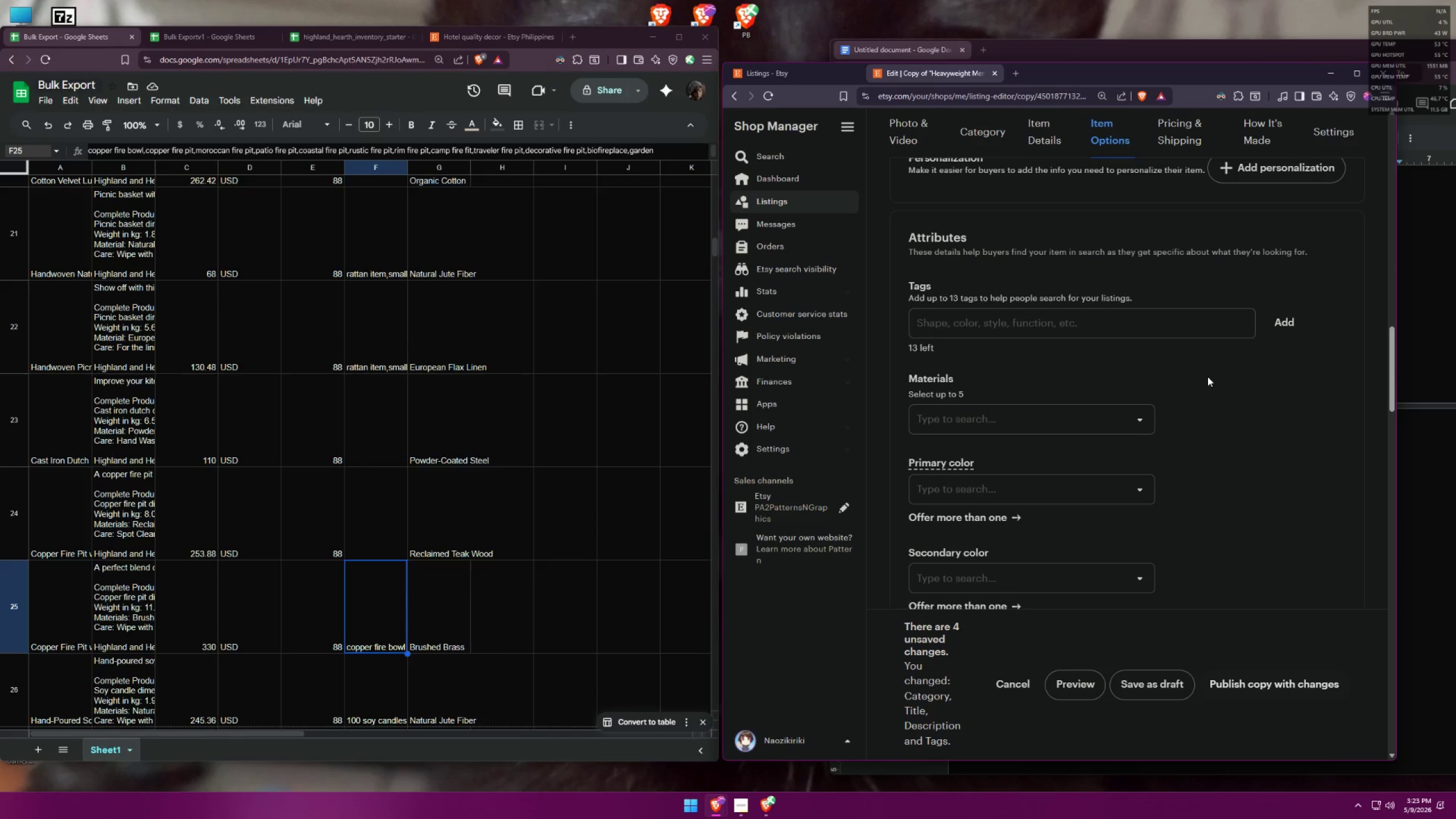 
mouse_move([965, 317])
 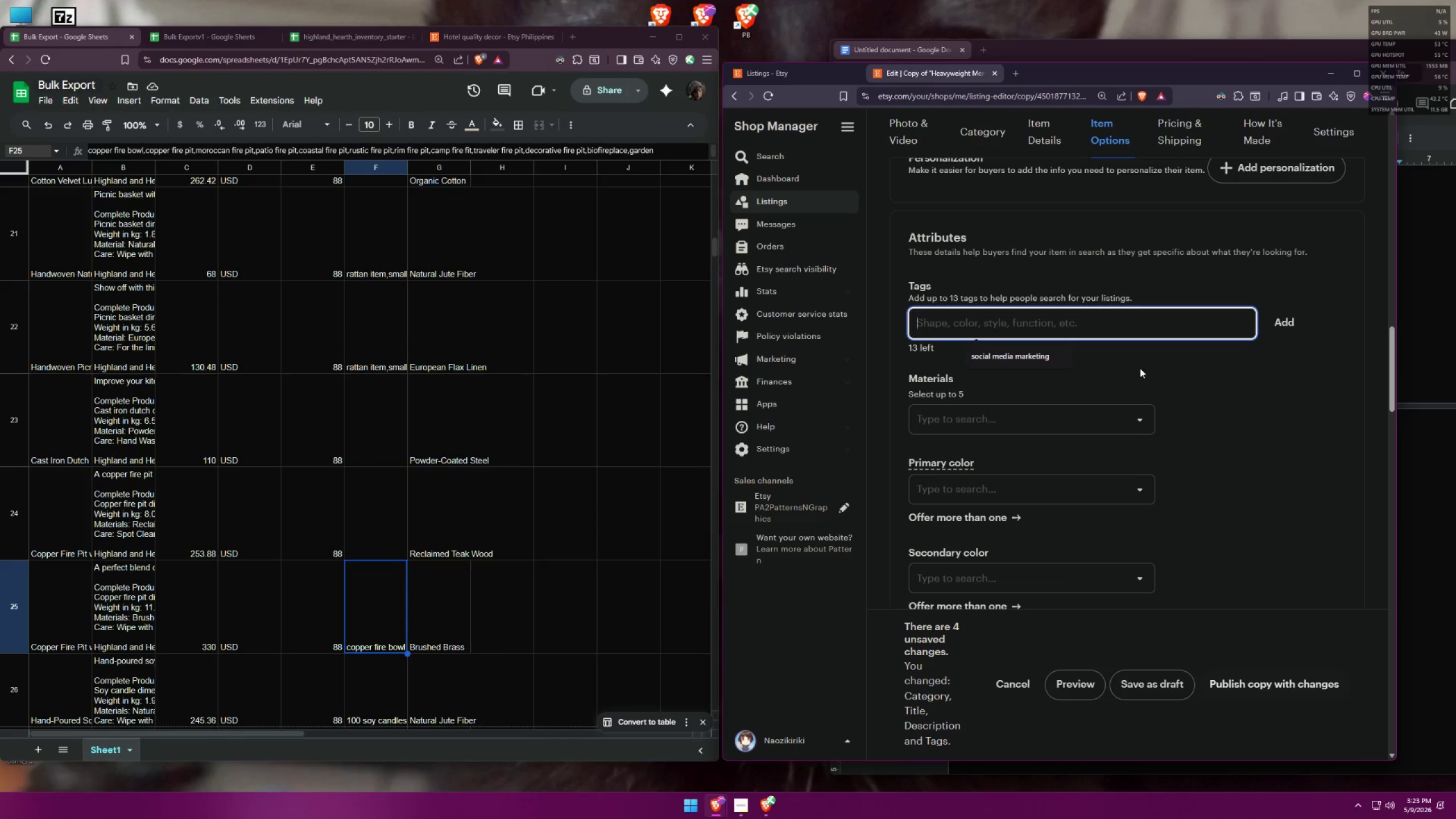 
type(copper fire bowl)
 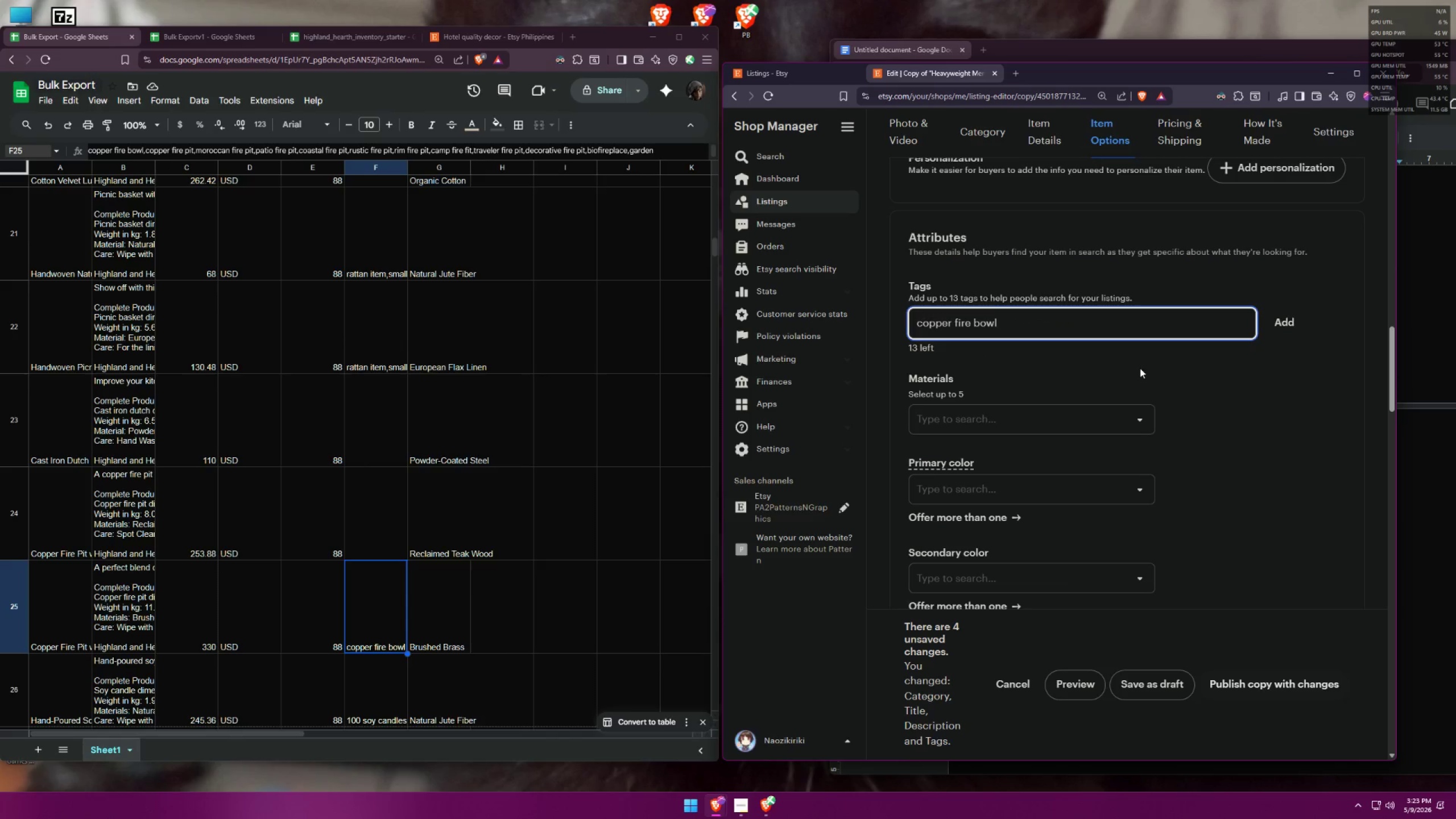 
key(Enter)
 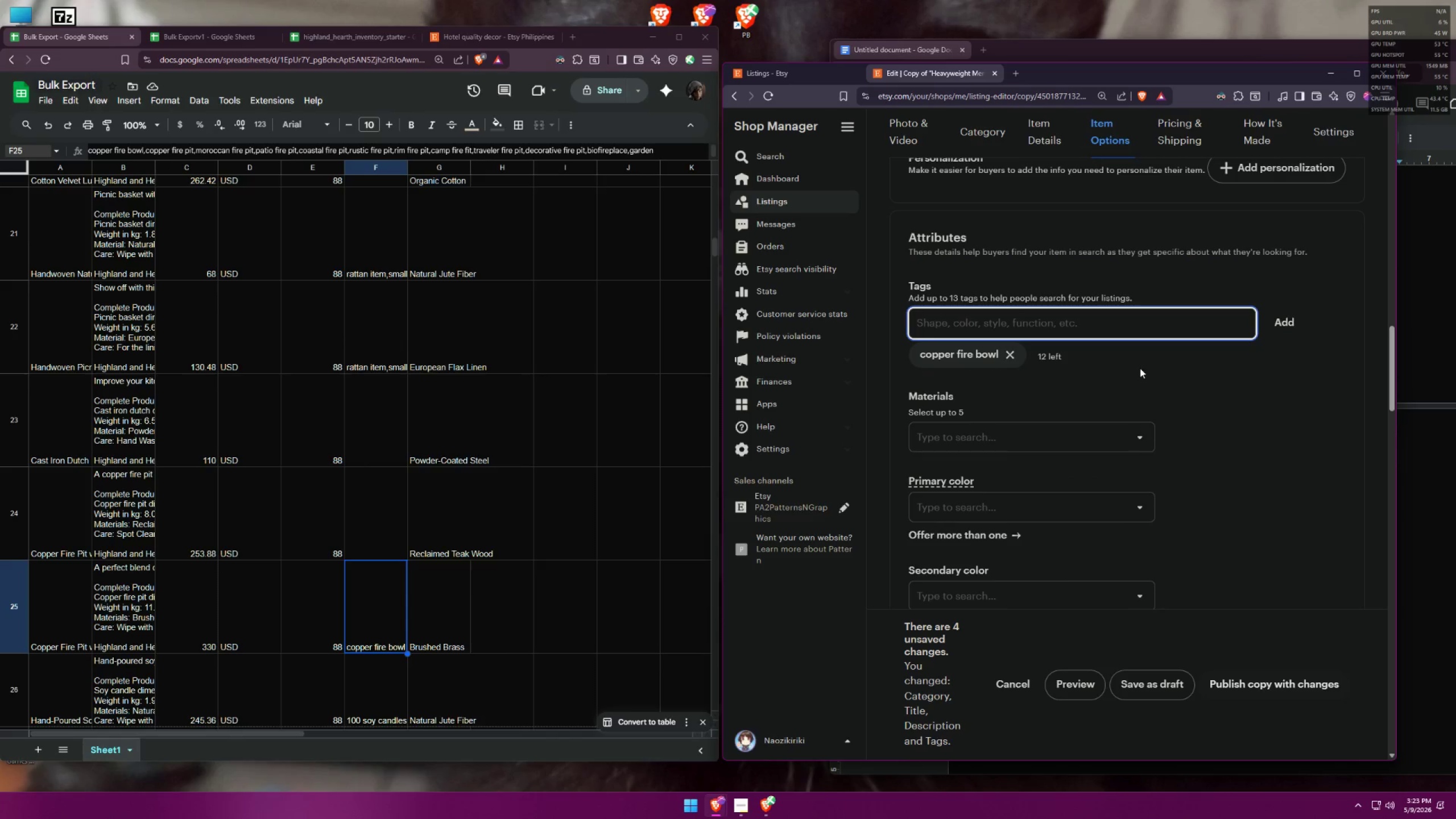 
type(copper fire pit)
 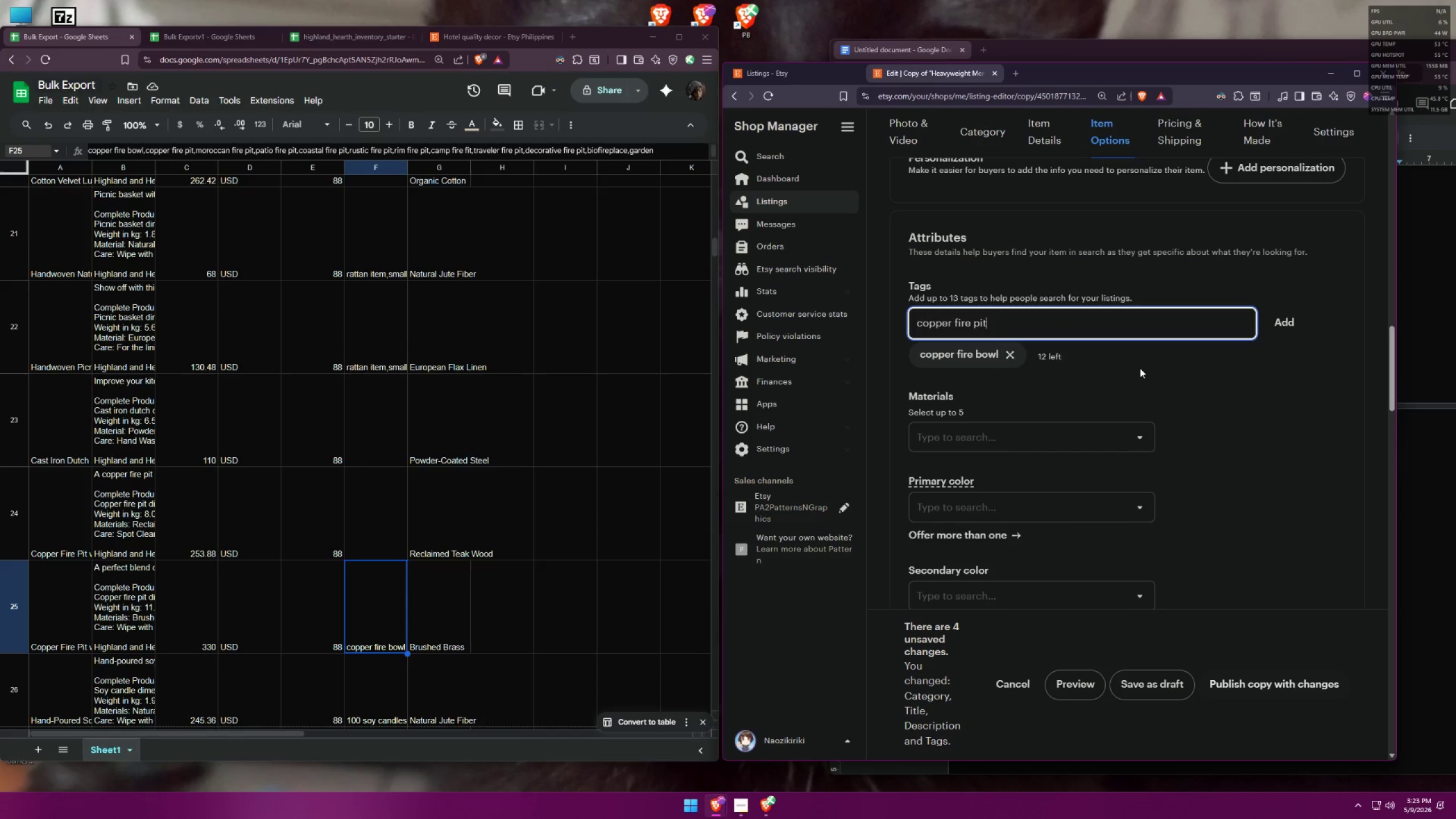 
key(Enter)
 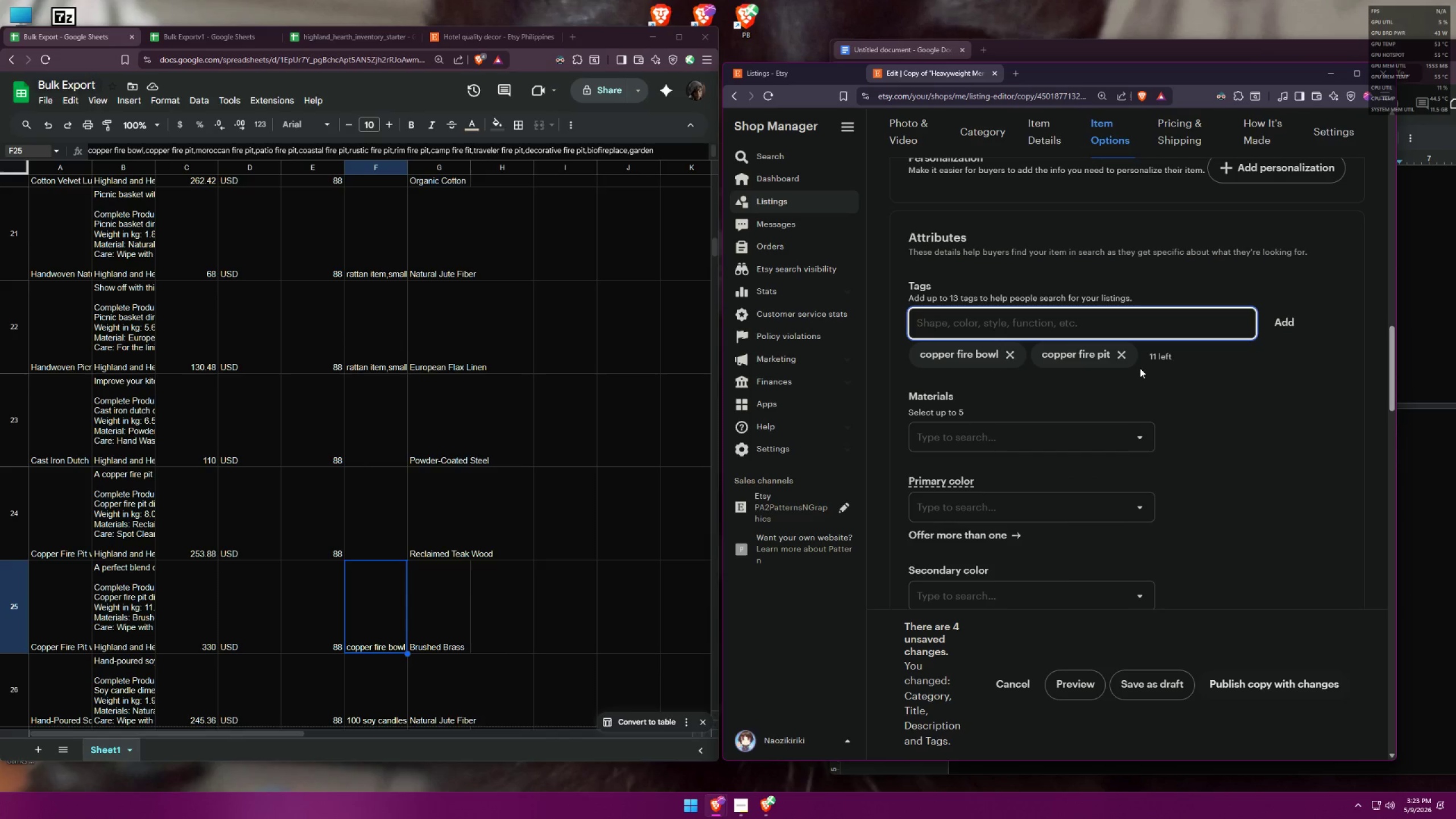 
type(moroccan fire pit)
 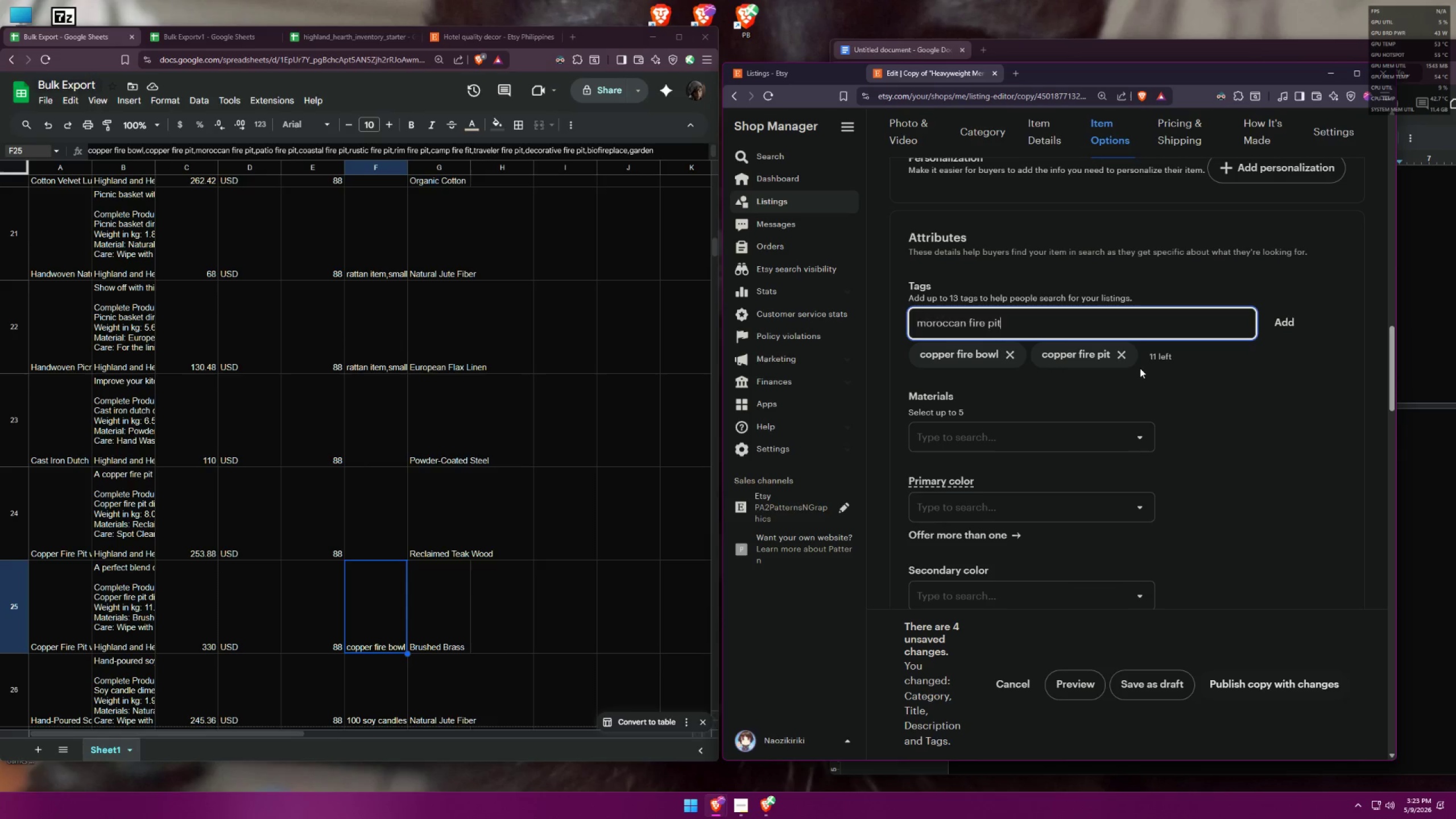 
key(Enter)
 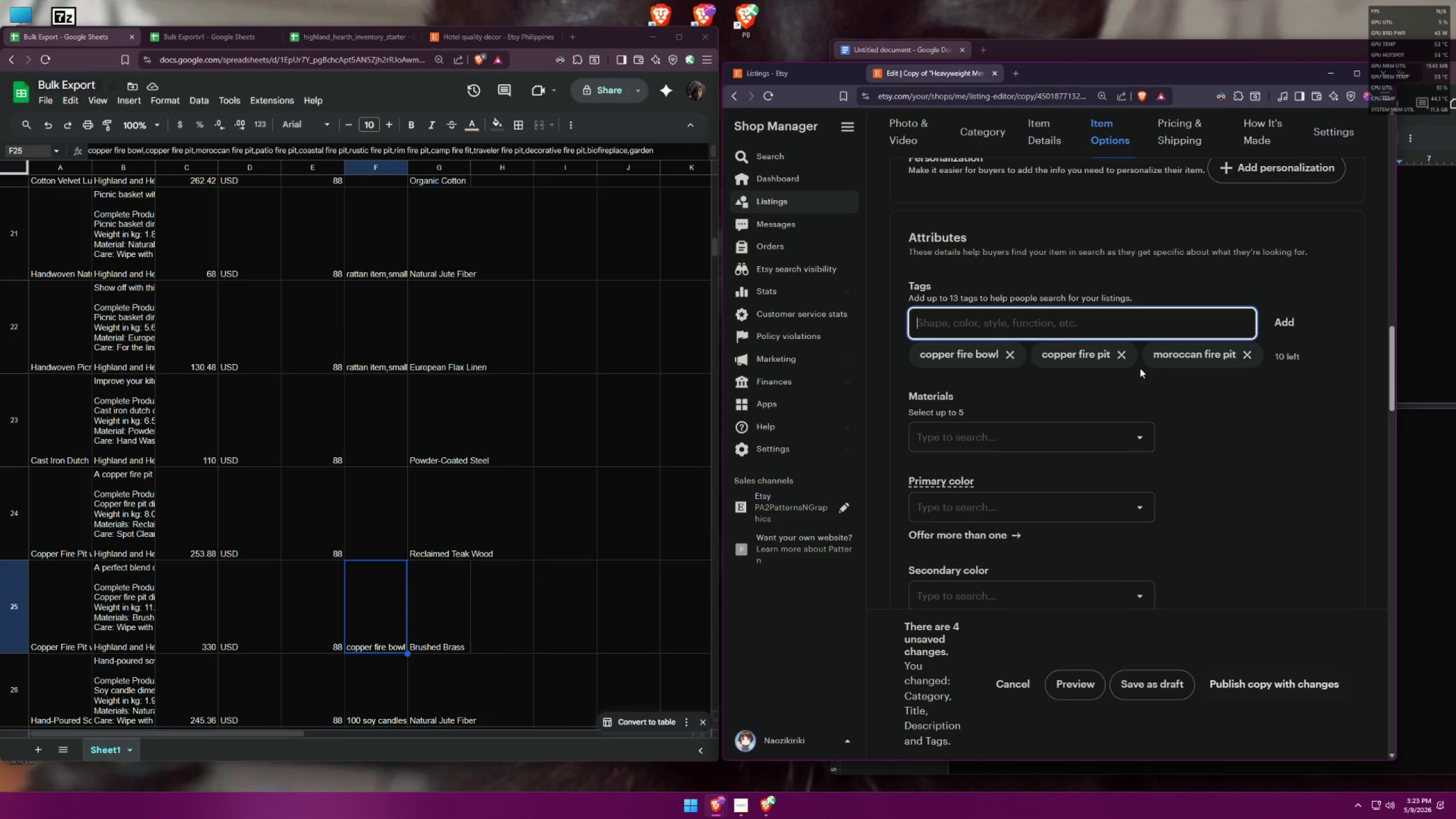 
type(patrio)
key(Backspace)
key(Backspace)
key(Backspace)
type(io fire pit)
 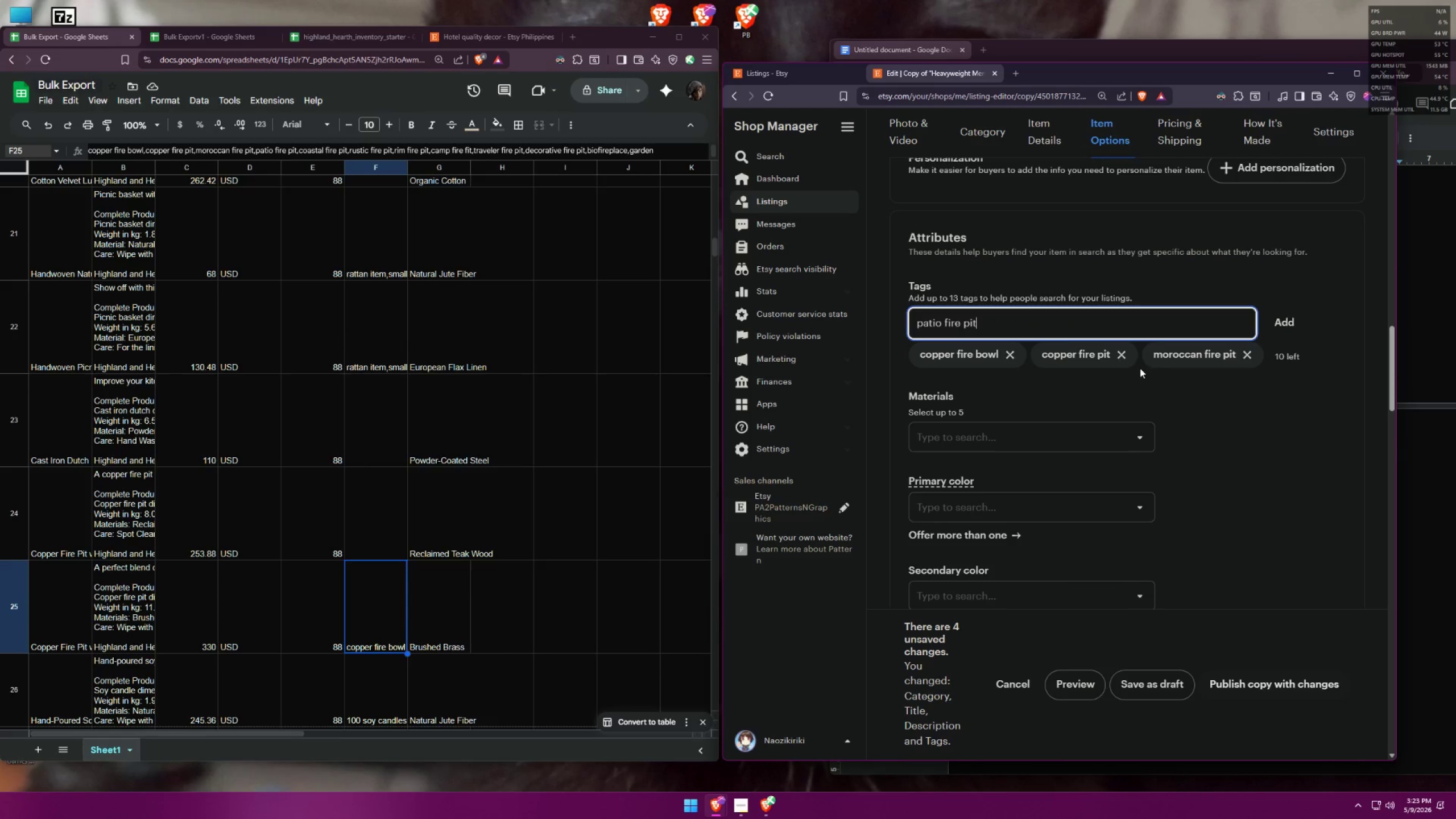 
key(Enter)
 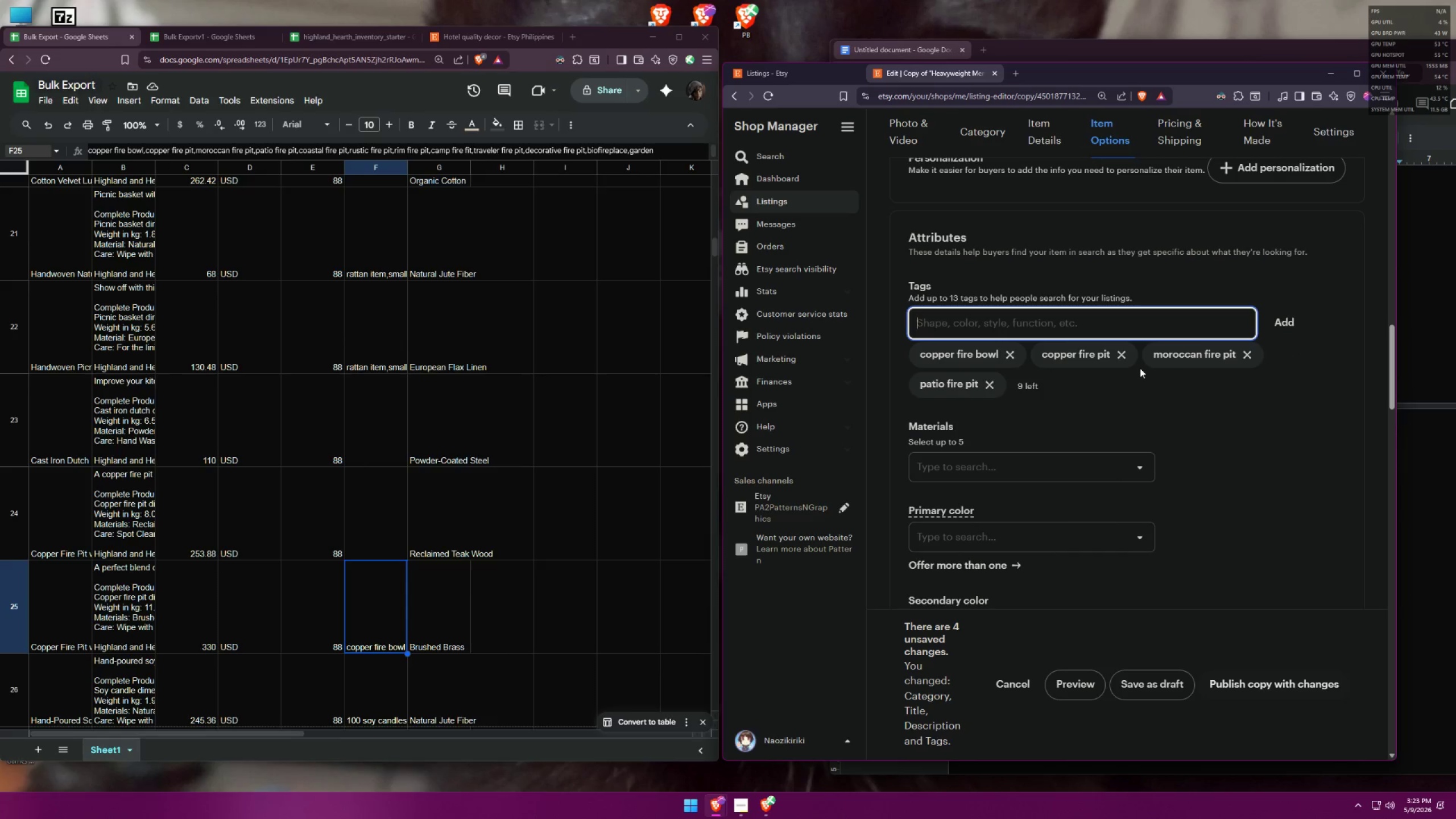 
type(coastal fire pit)
 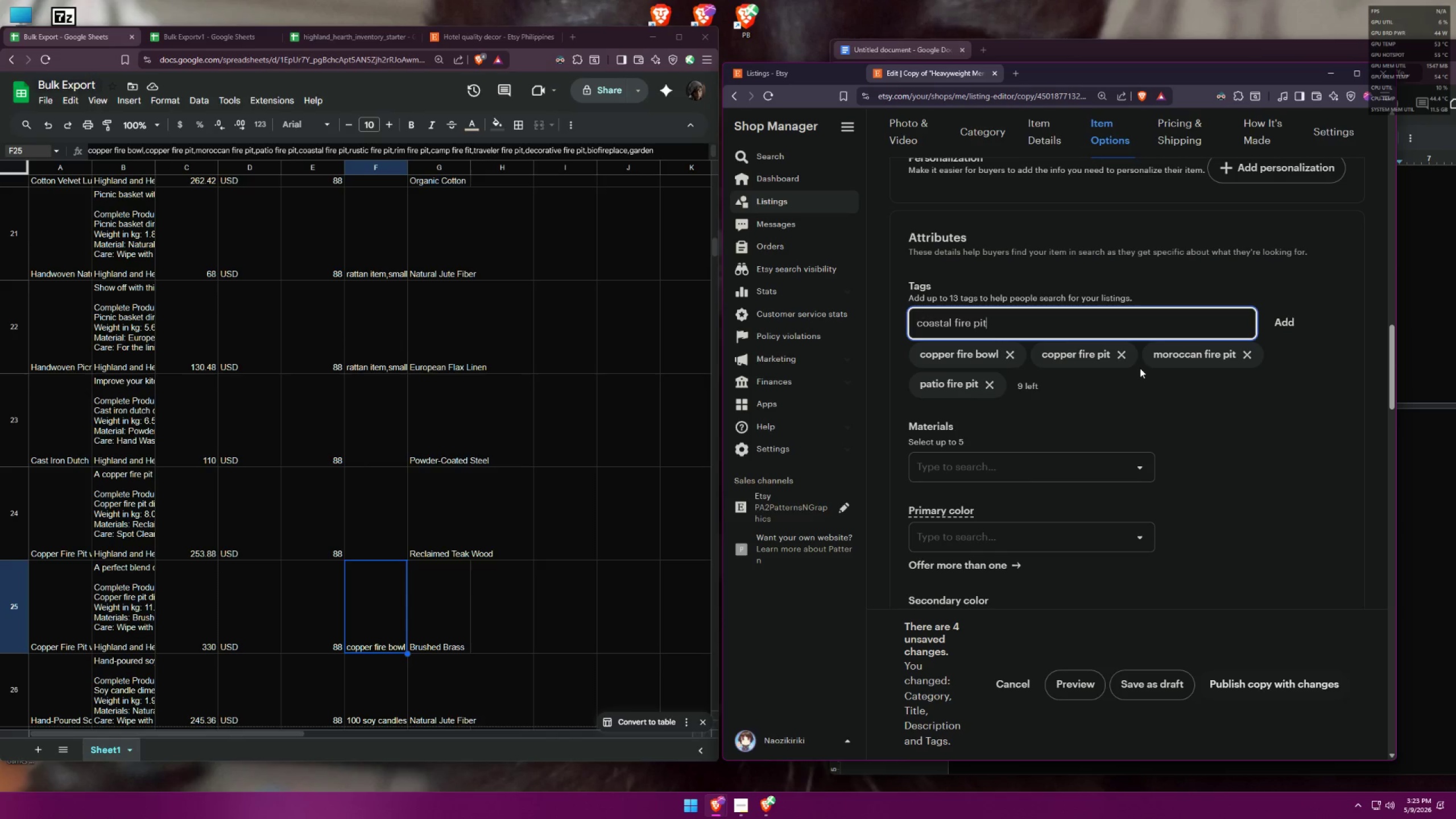 
key(Enter)
 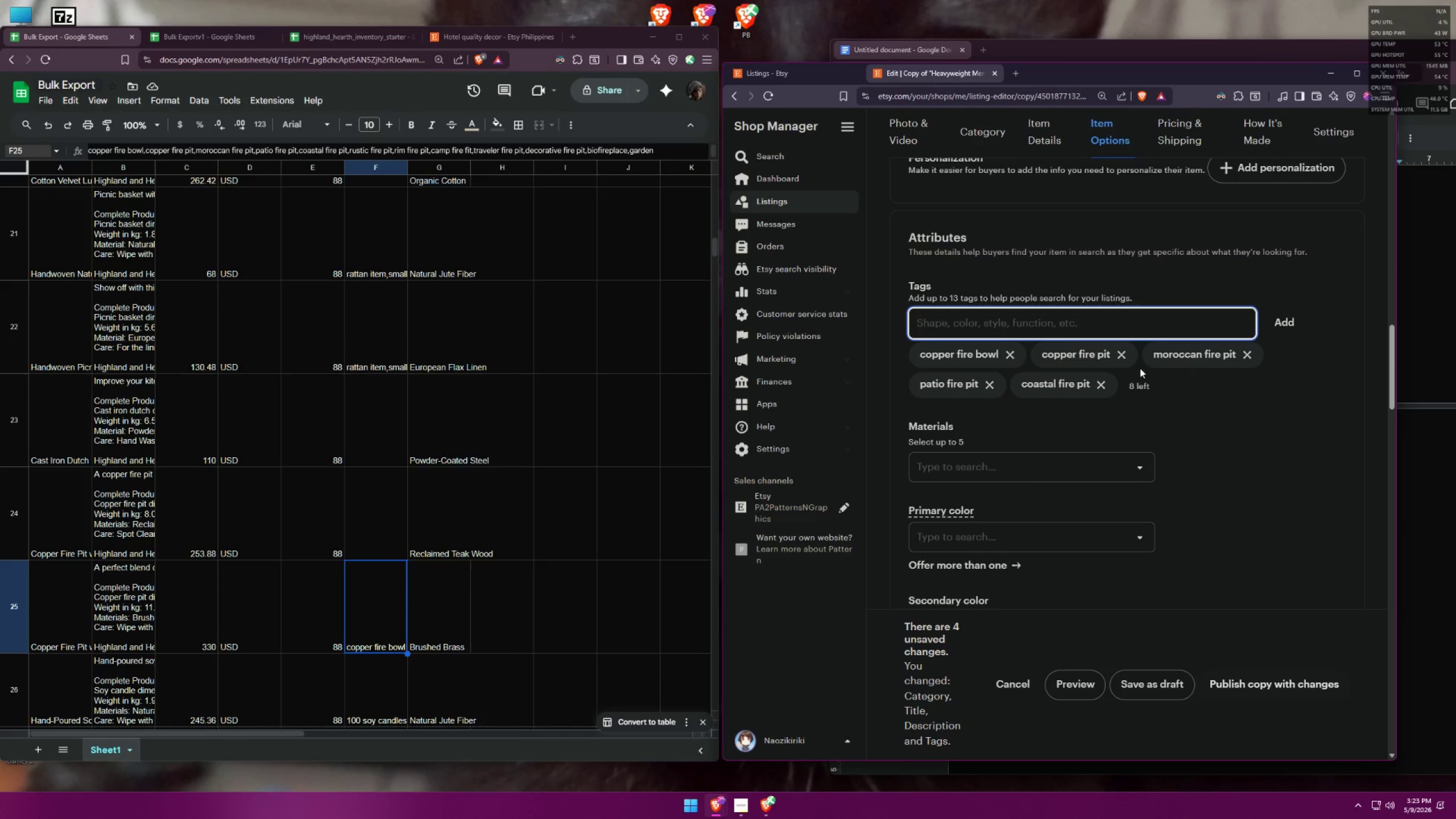 
type(rs)
key(Backspace)
type(ist)
key(Backspace)
key(Backspace)
key(Backspace)
type(s)
key(Backspace)
type(ustic fire it)
key(Backspace)
key(Backspace)
type(pit)
 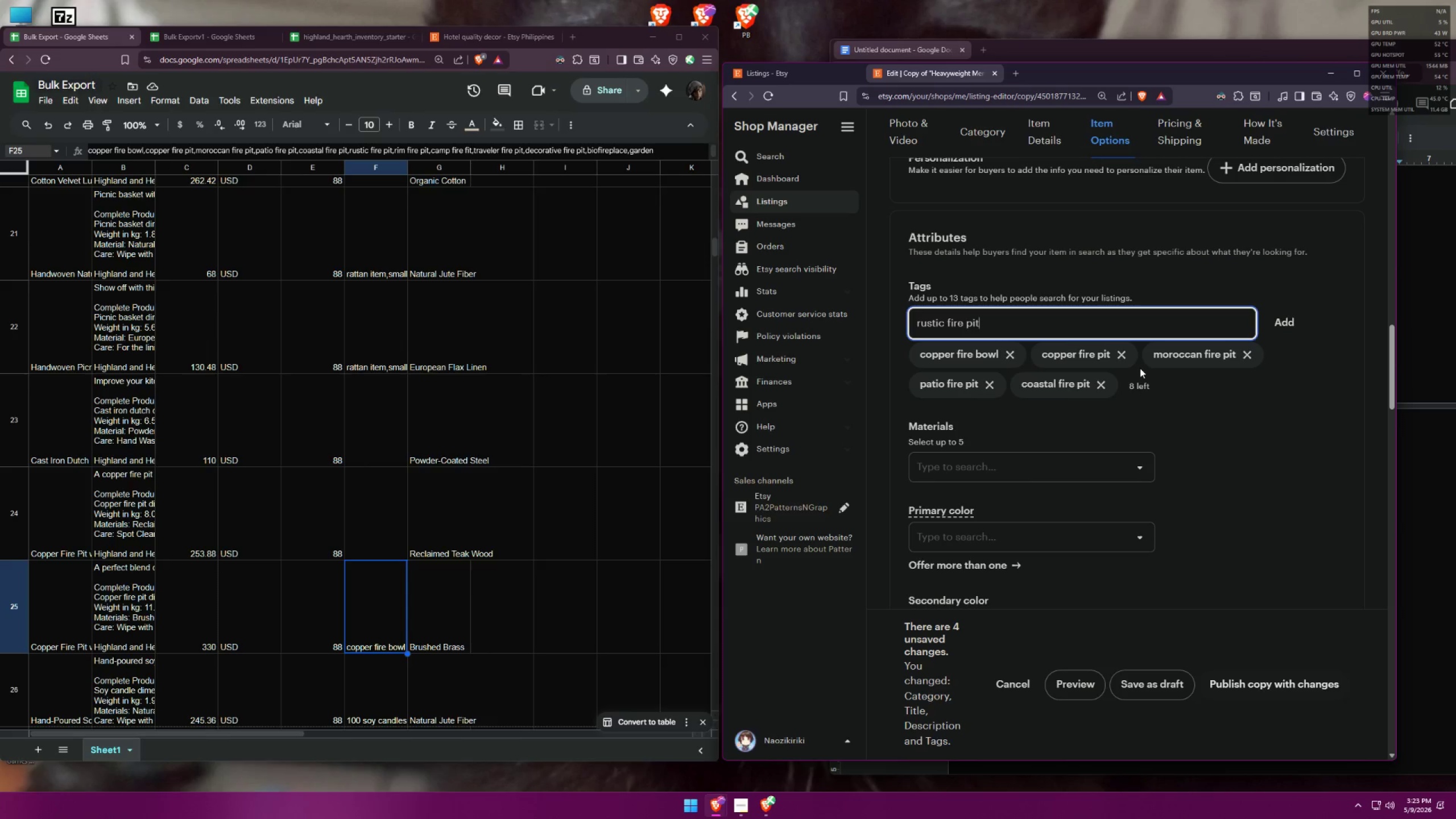 
key(Enter)
 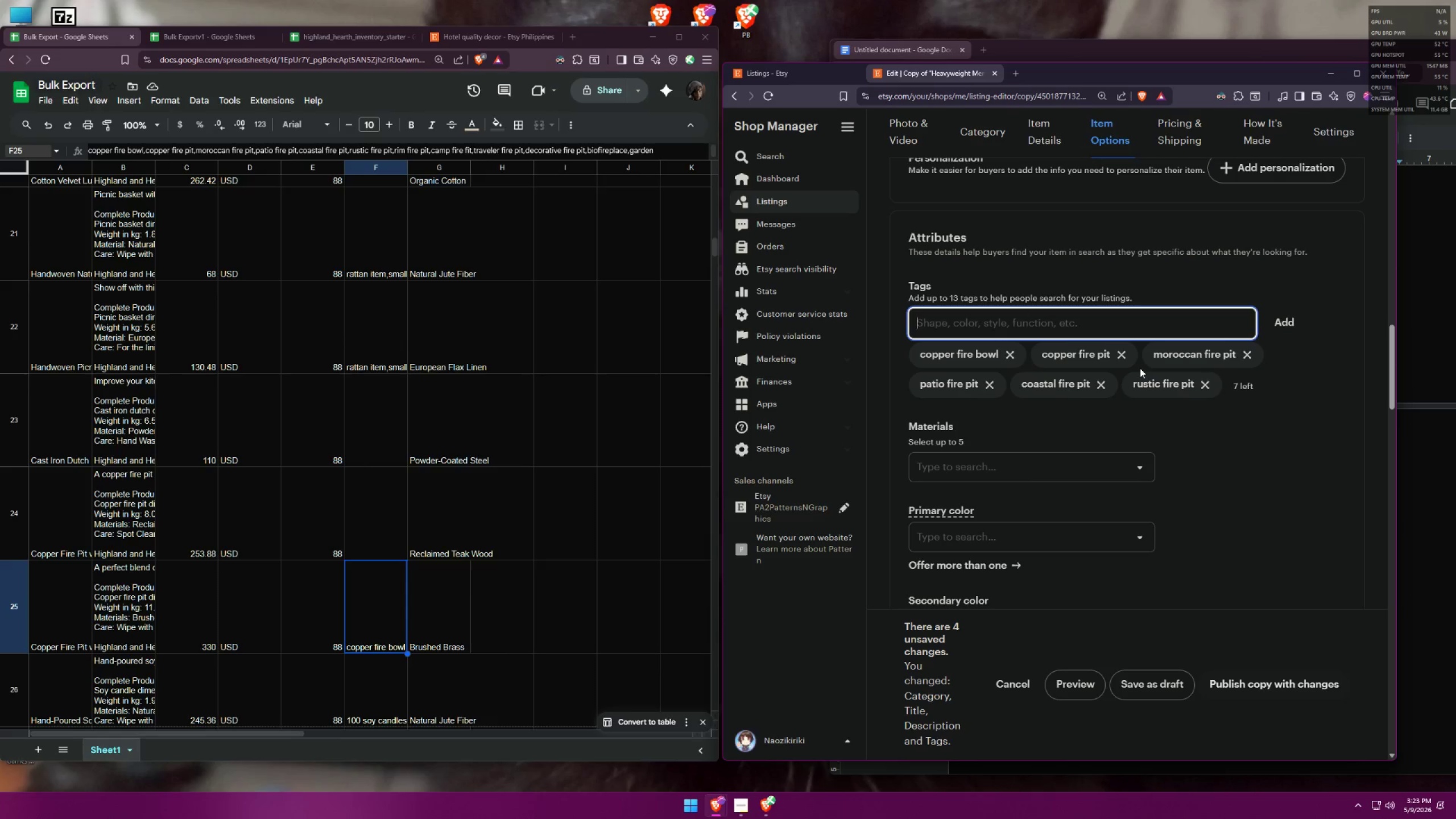 
type(rim fire pit)
 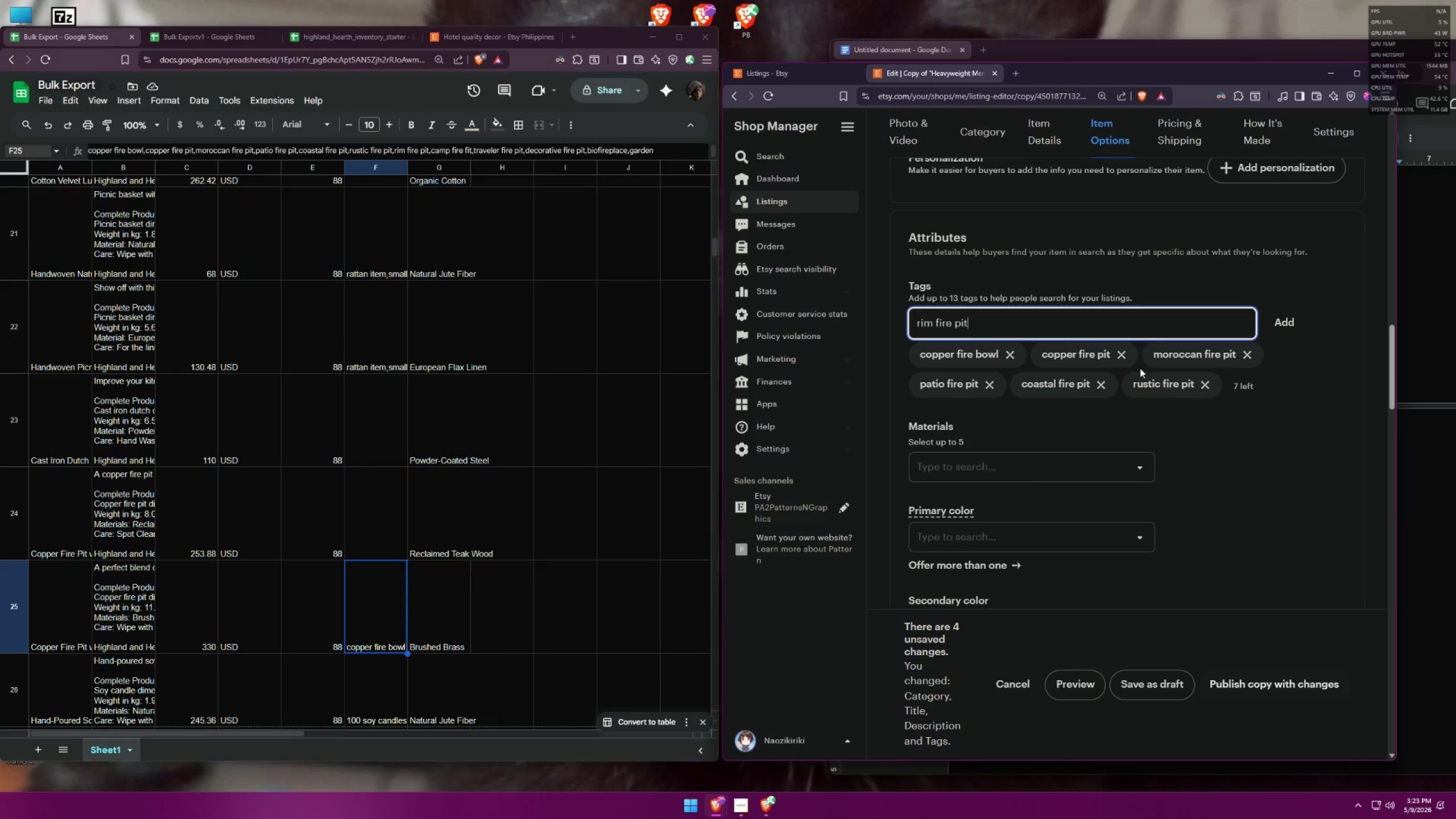 
key(Enter)
 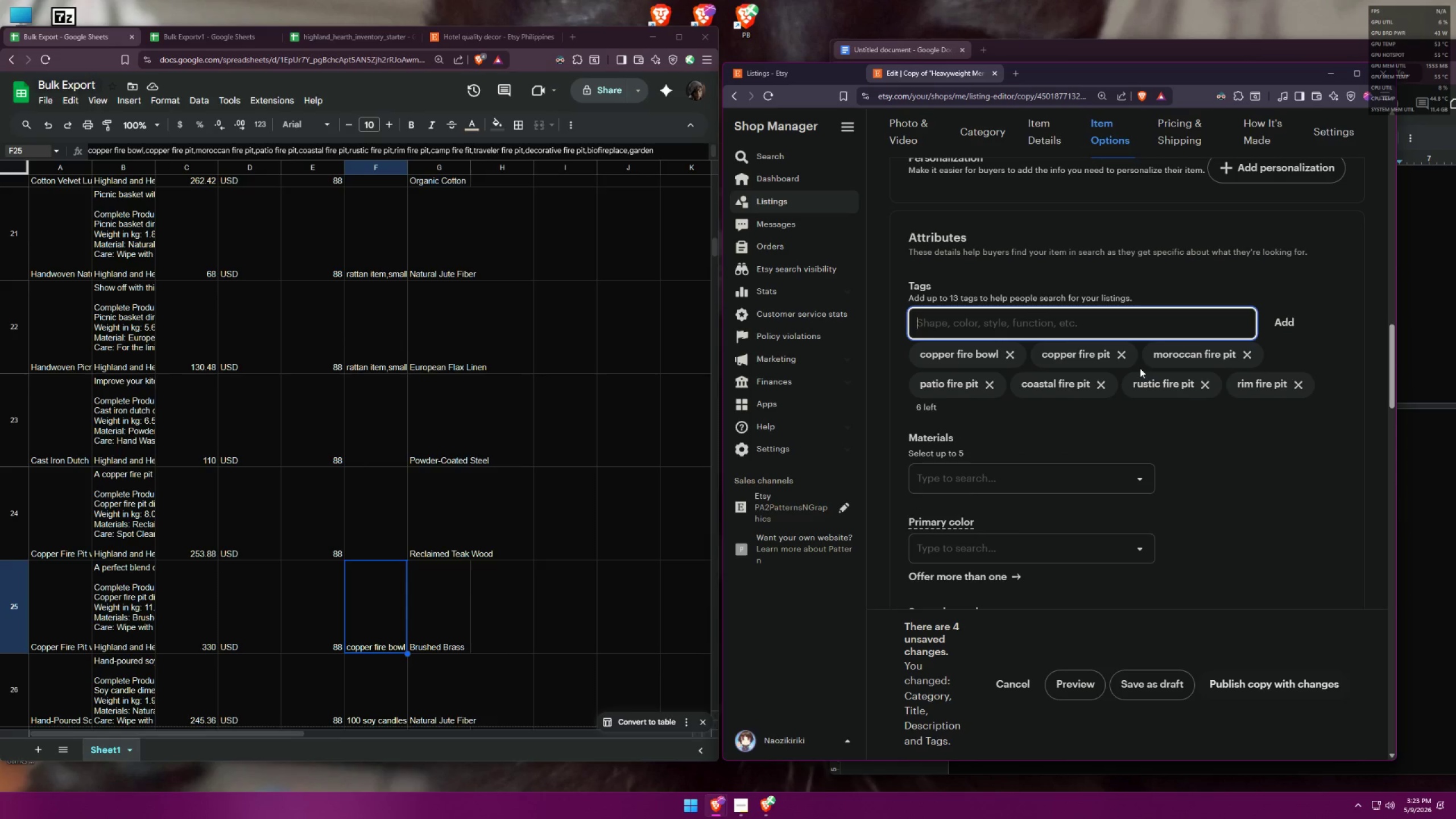 
type(camp fire pit)
 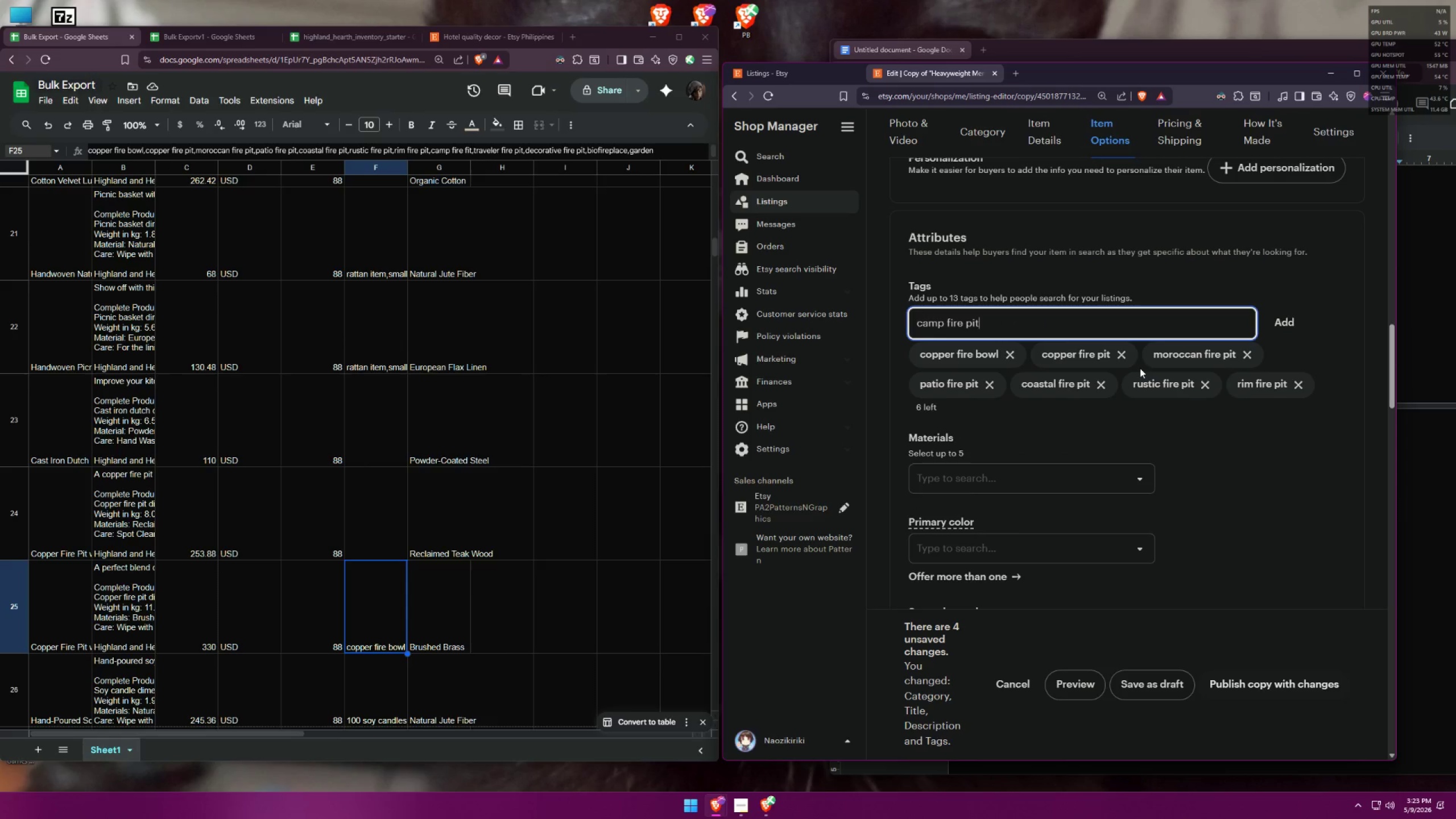 
key(Enter)
 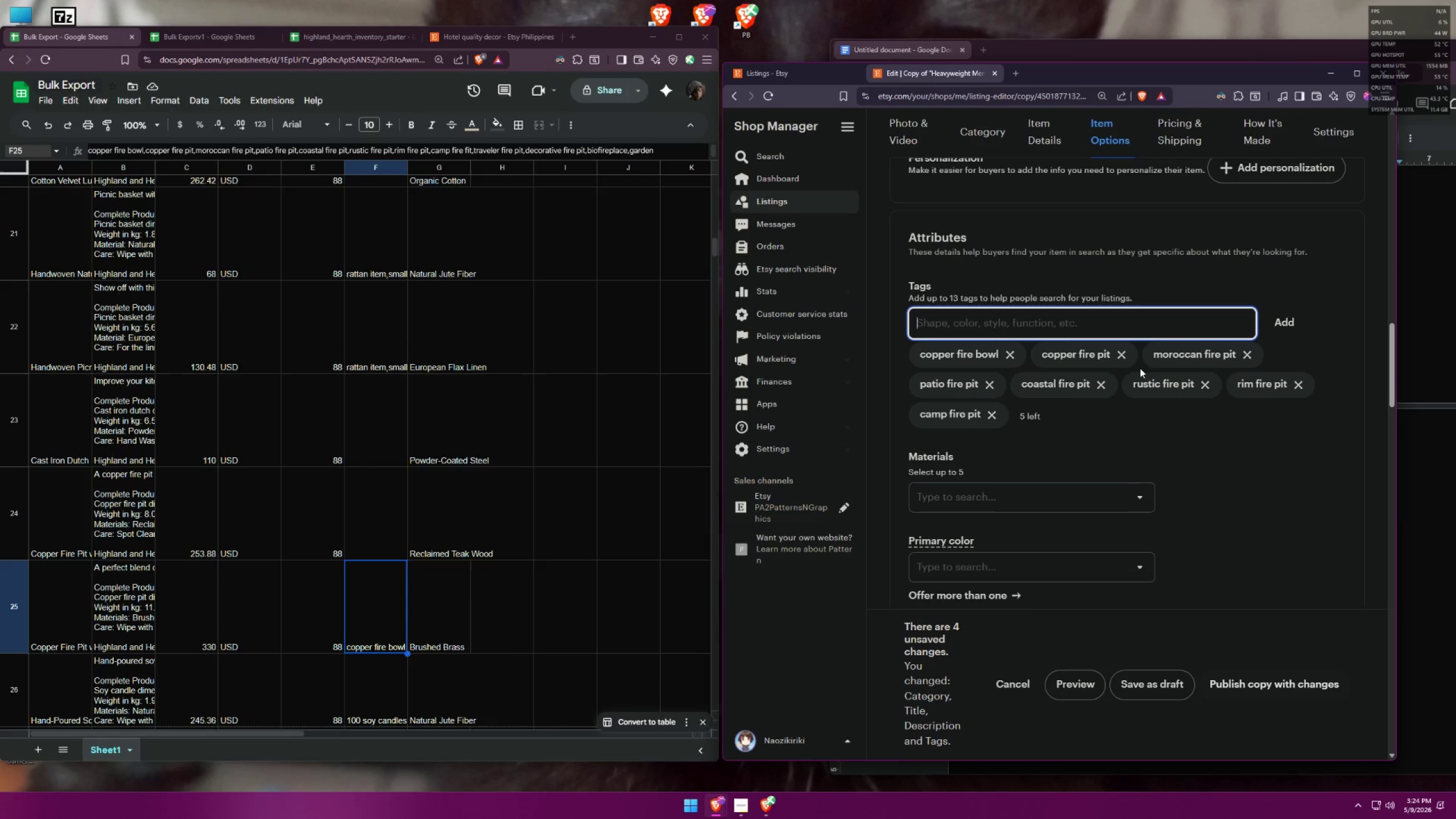 
type(tra)
 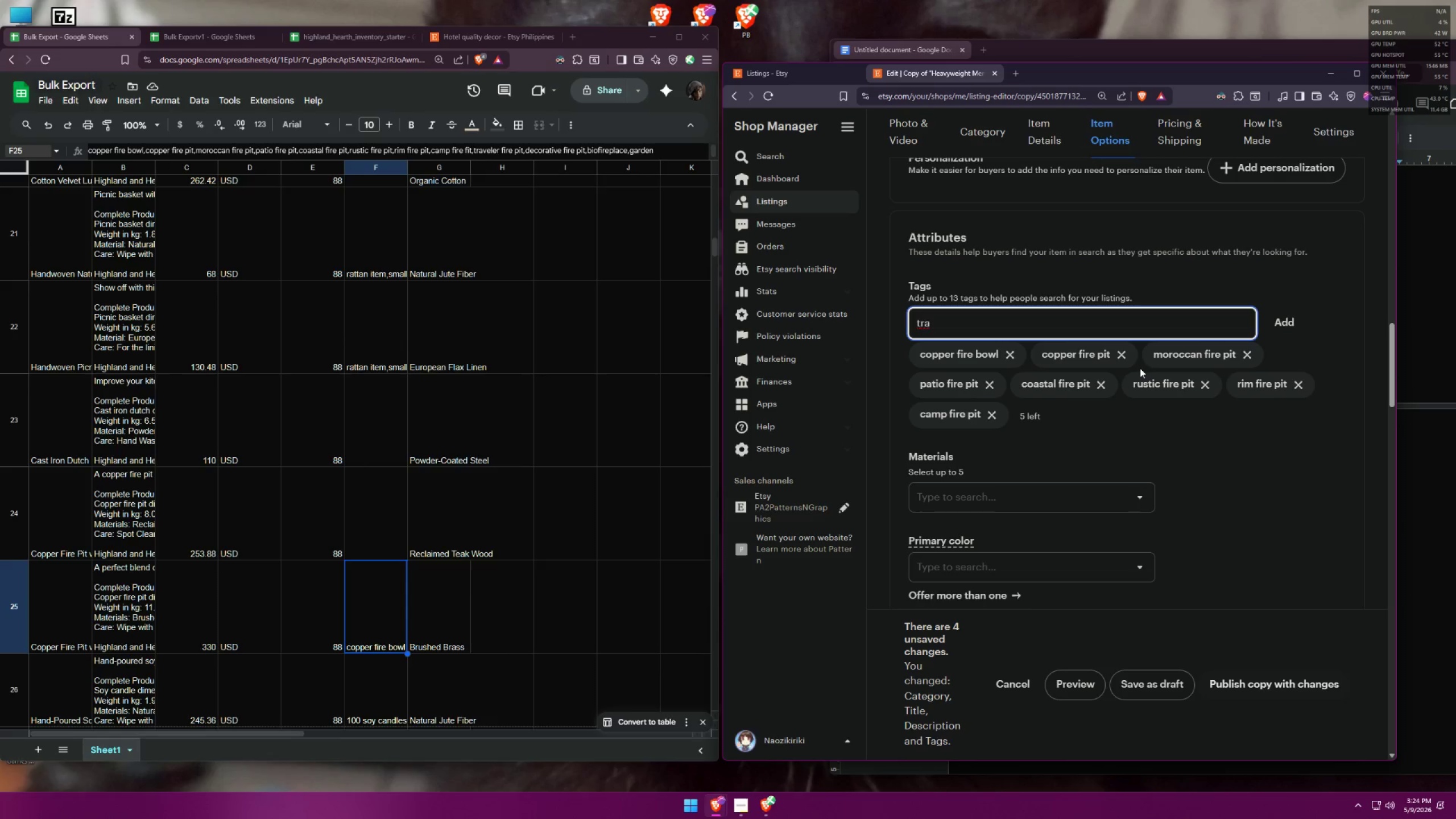 
type(veler fire pit)
 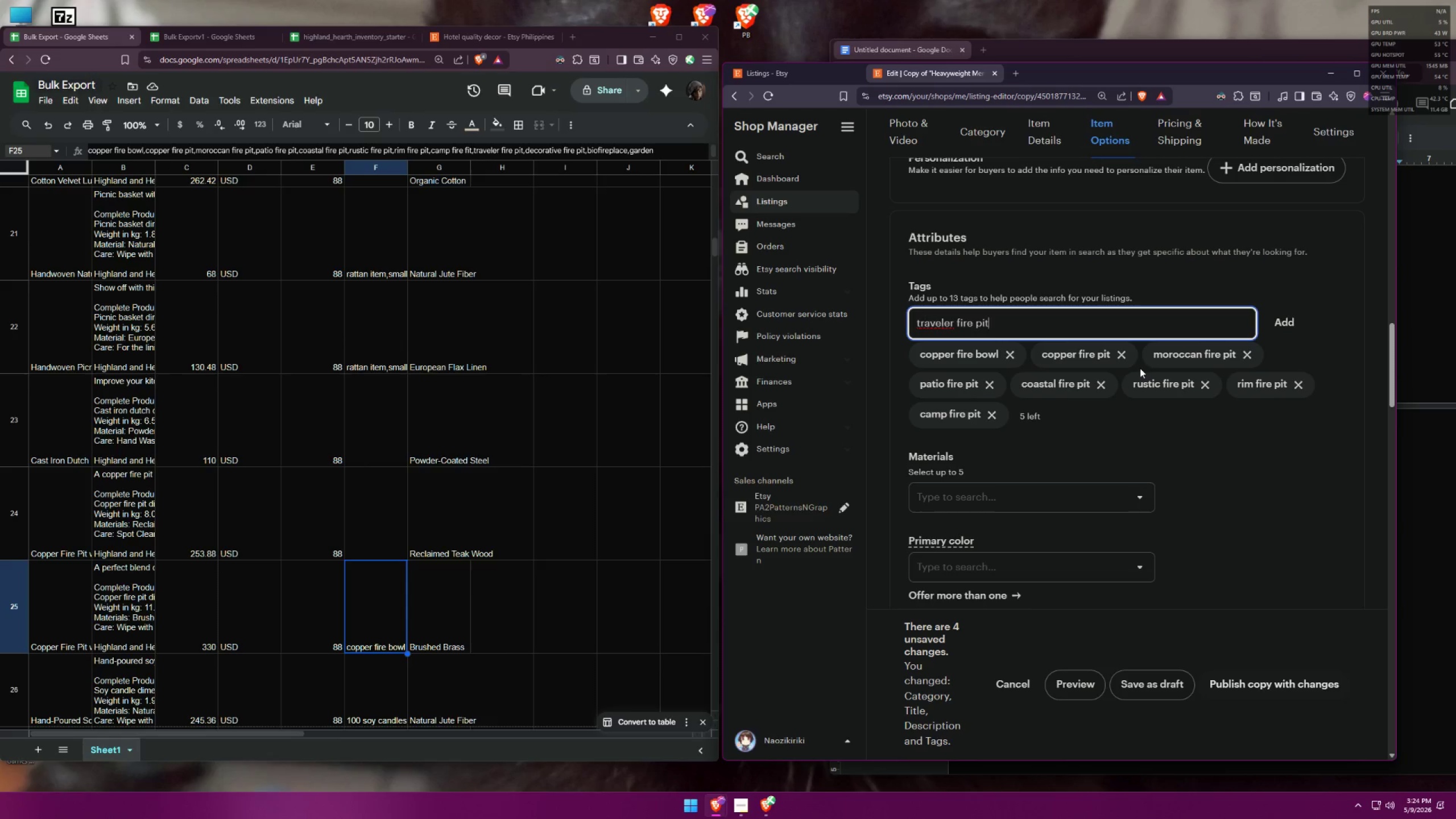 
key(Enter)
 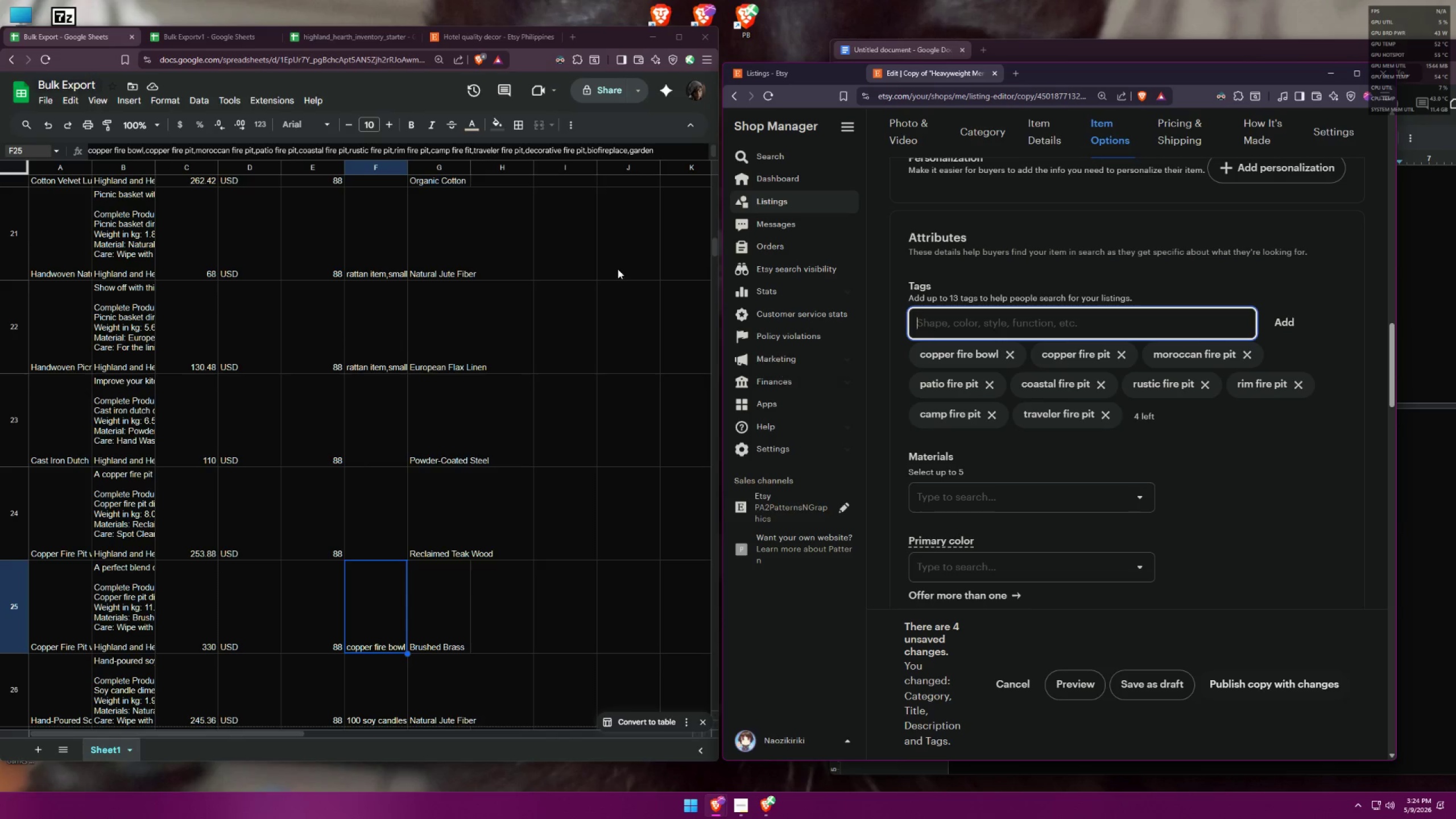 
wait(6.85)
 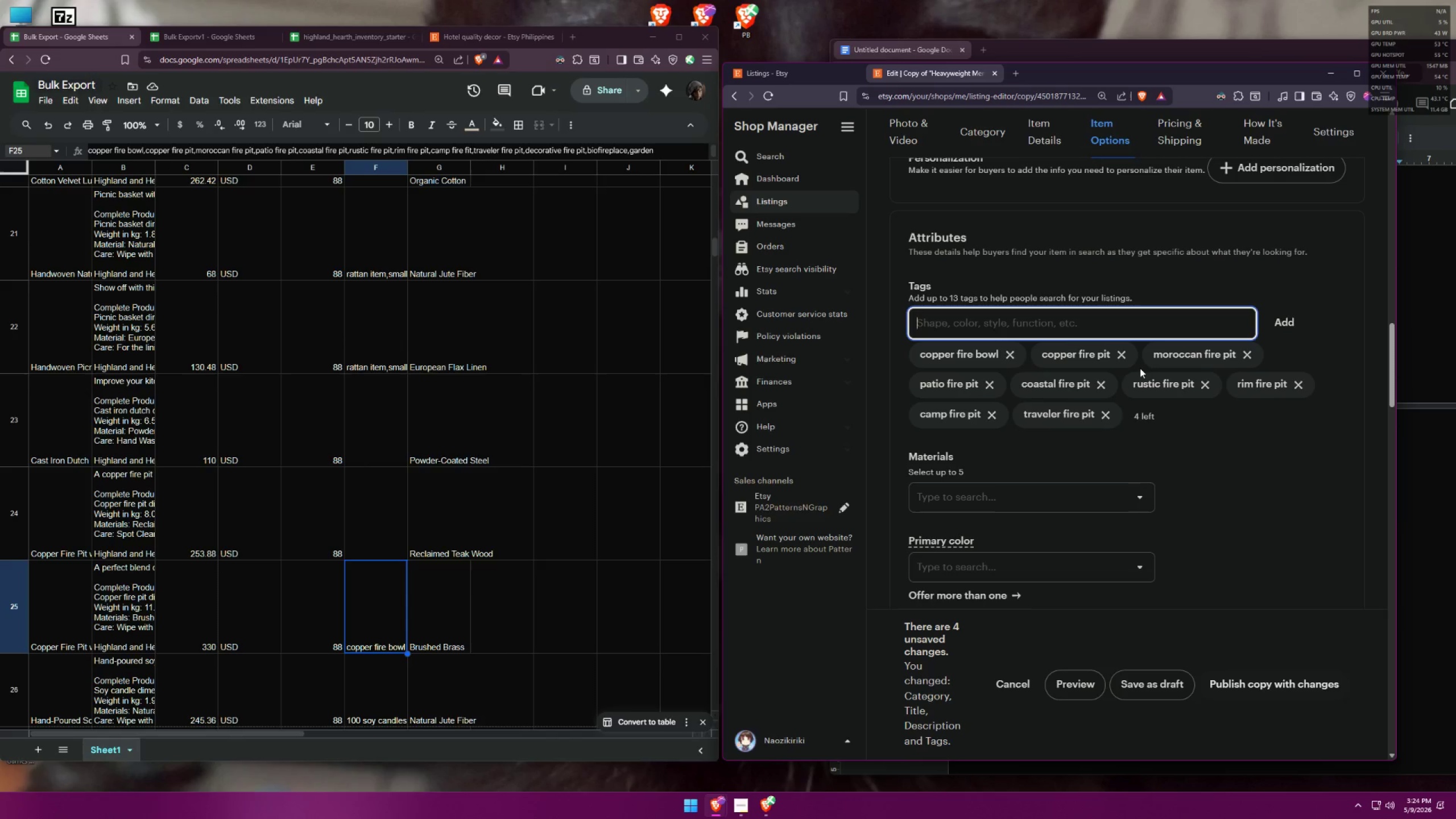 
left_click([468, 147])
 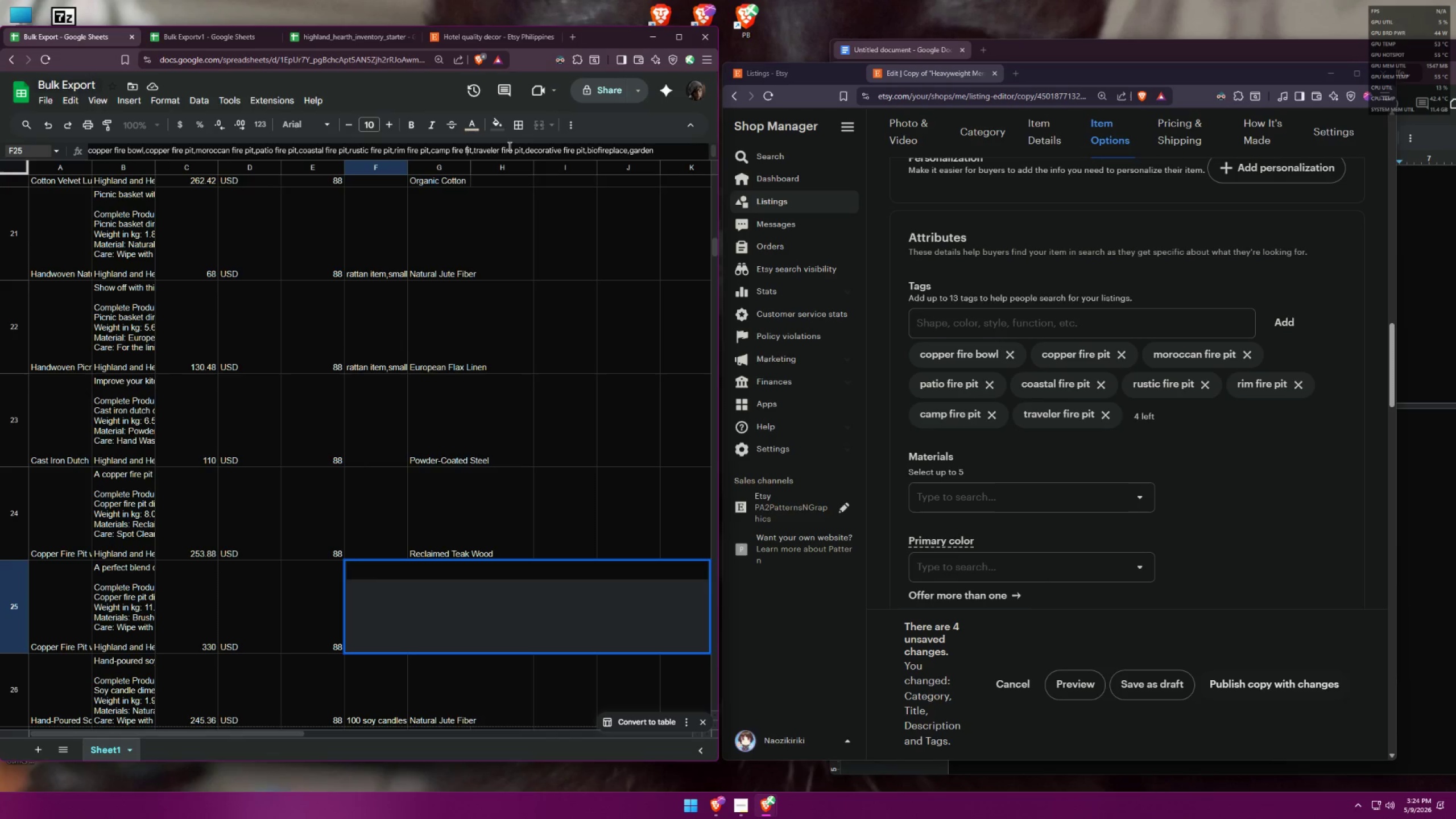 
key(Backspace)
 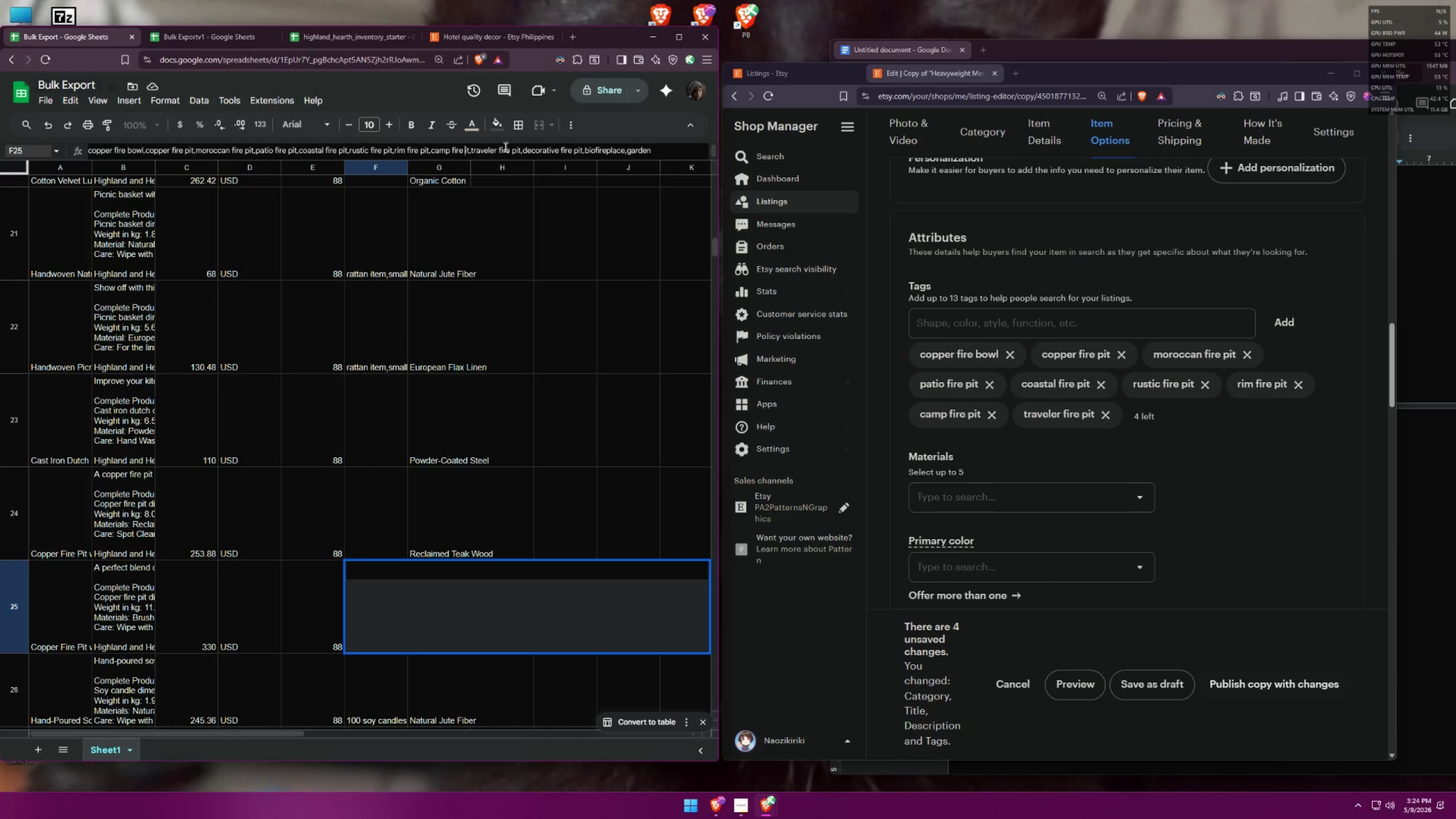 
key(P)
 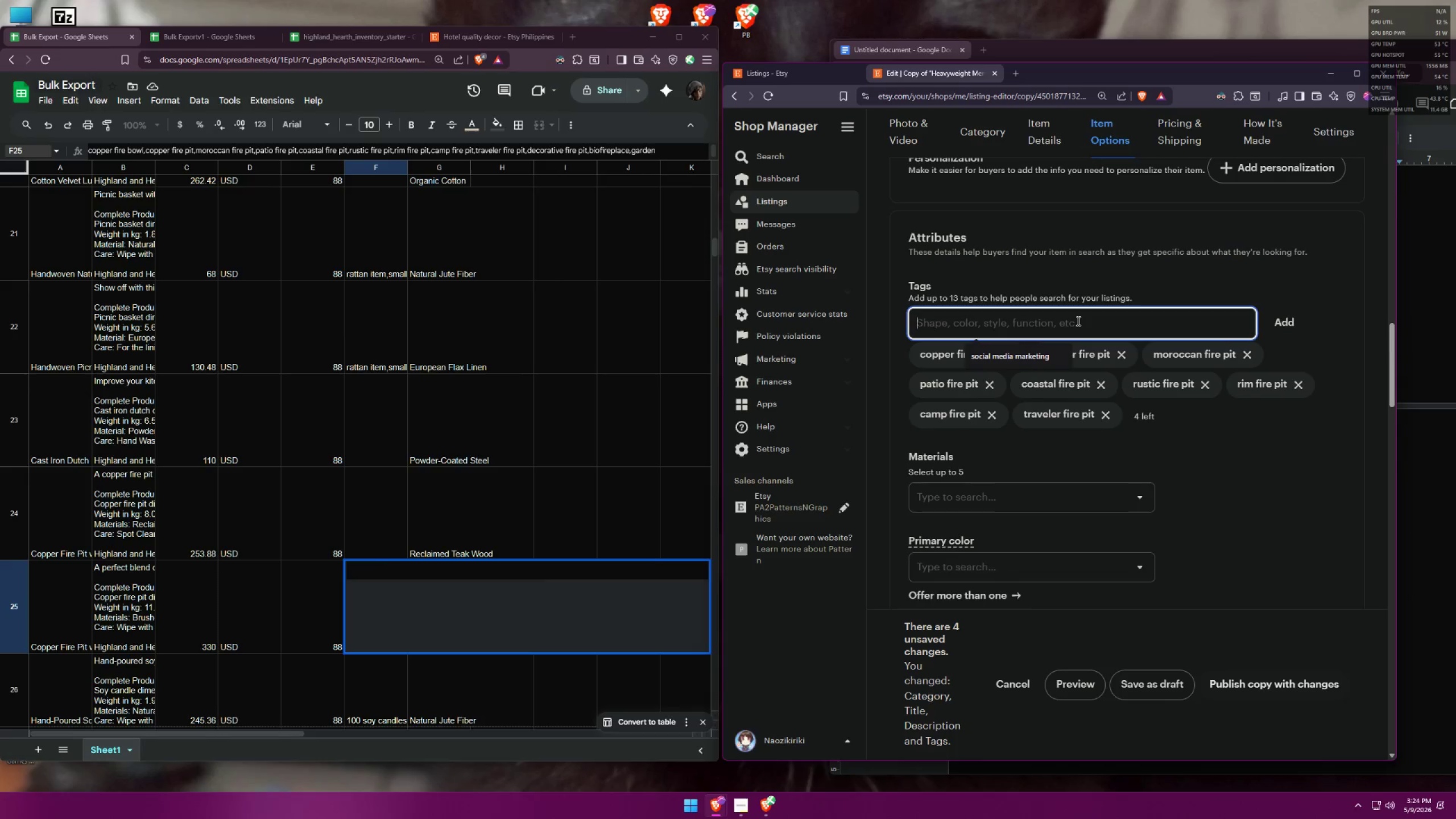 
type(decorative fire pit)
 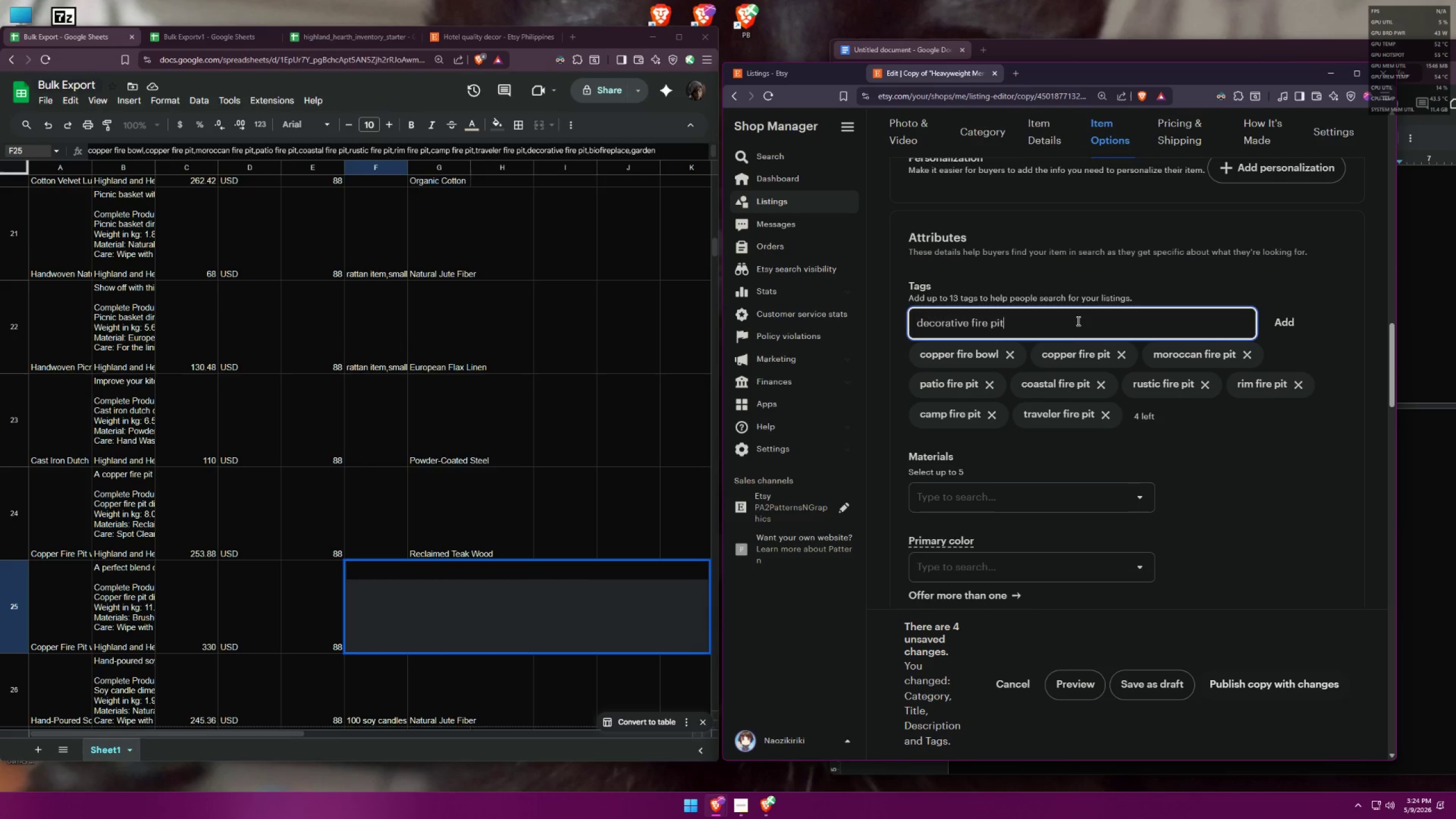 
key(Enter)
 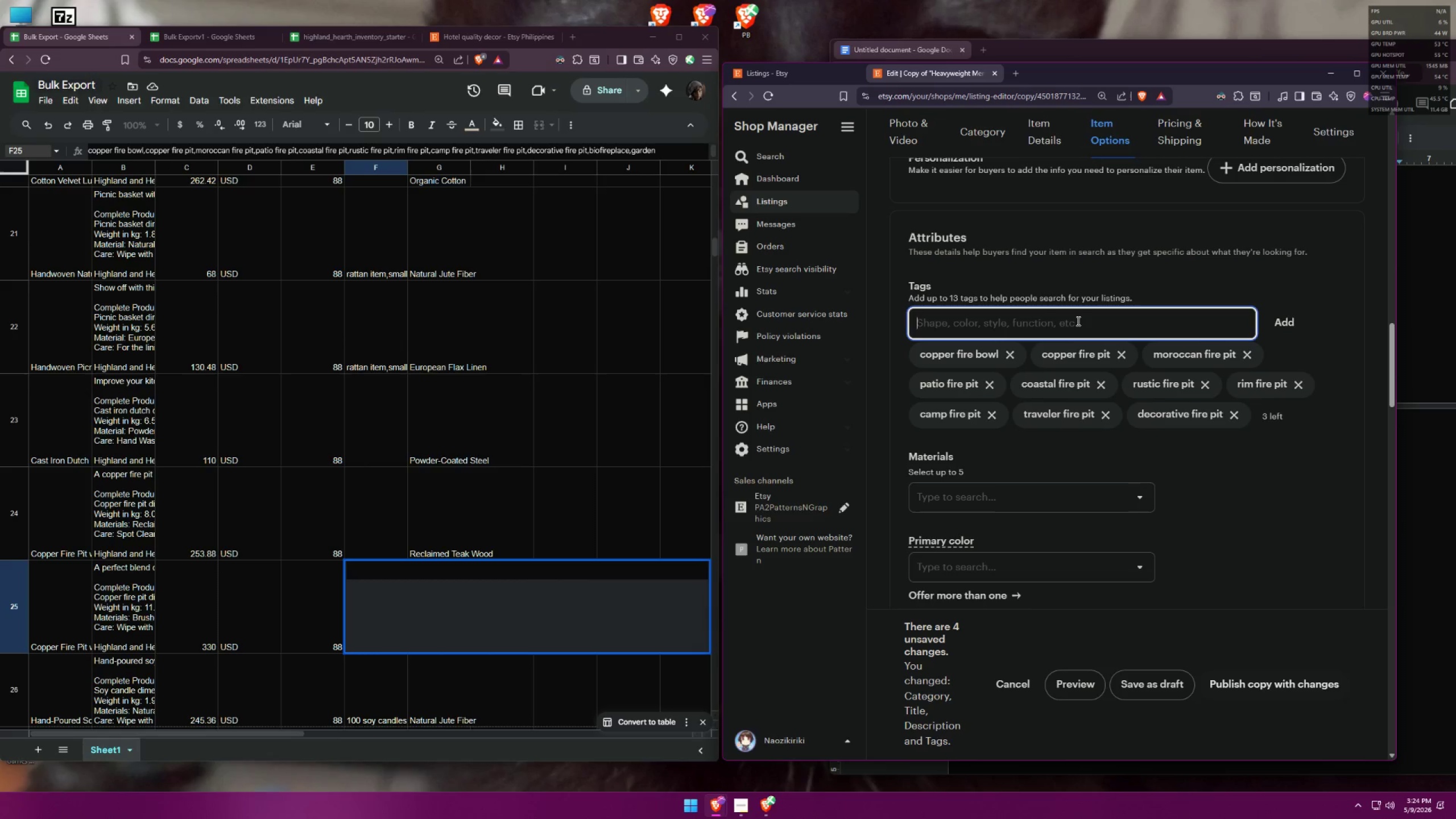 
type(biofireplace)
 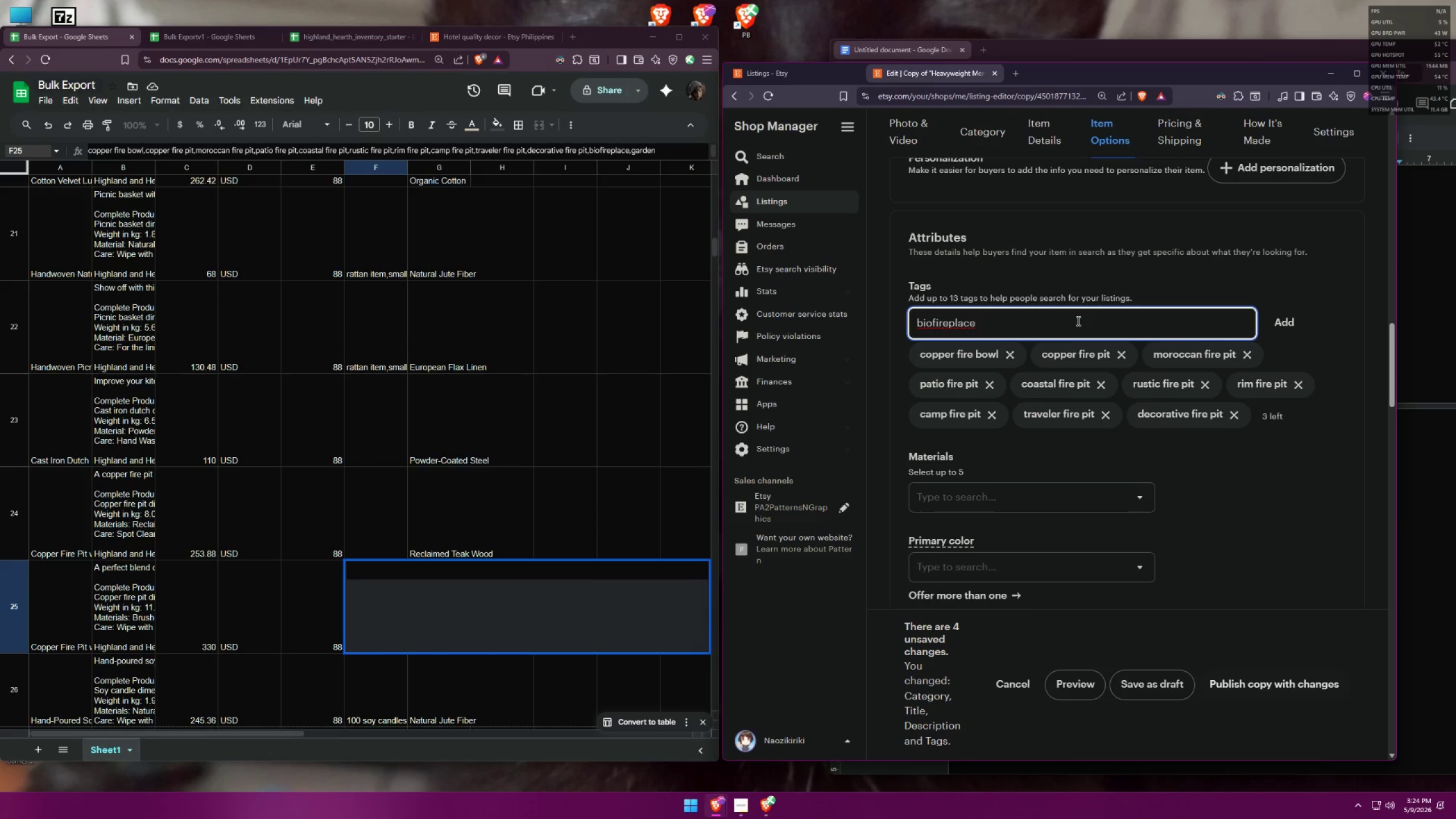 
key(Enter)
 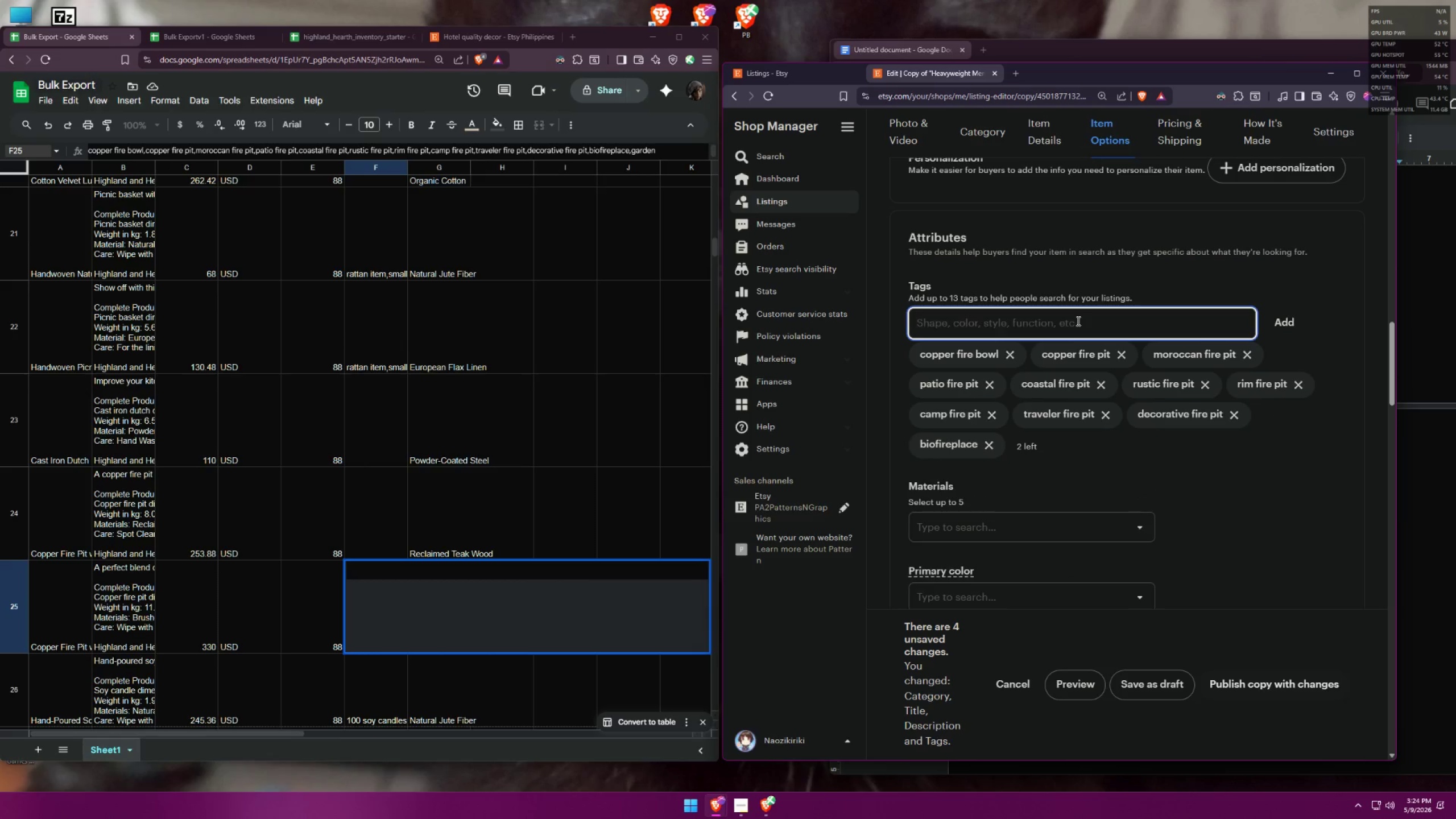 
type(garde )
key(Backspace)
type(n fire pit)
 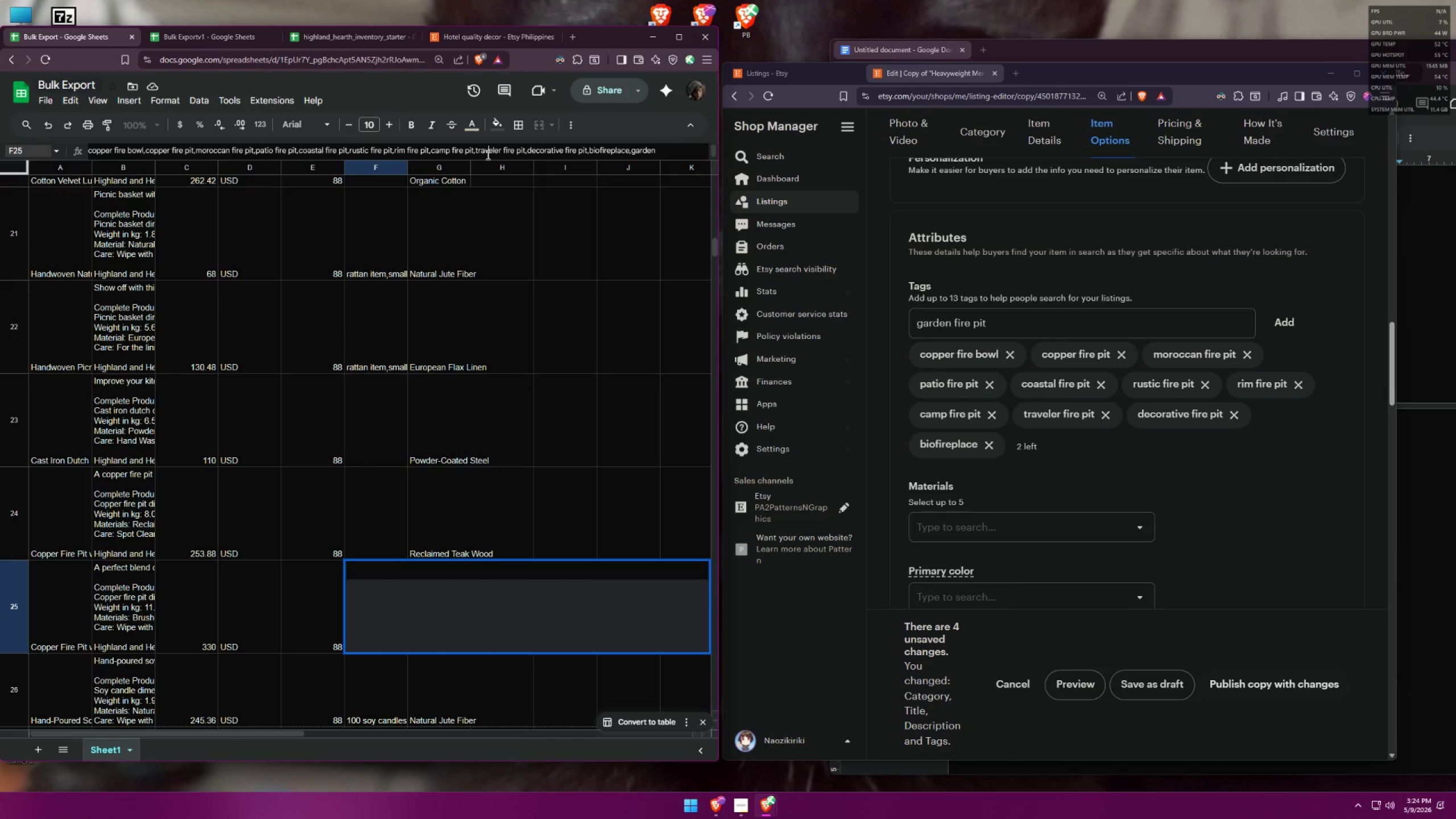 
key(ArrowDown)
 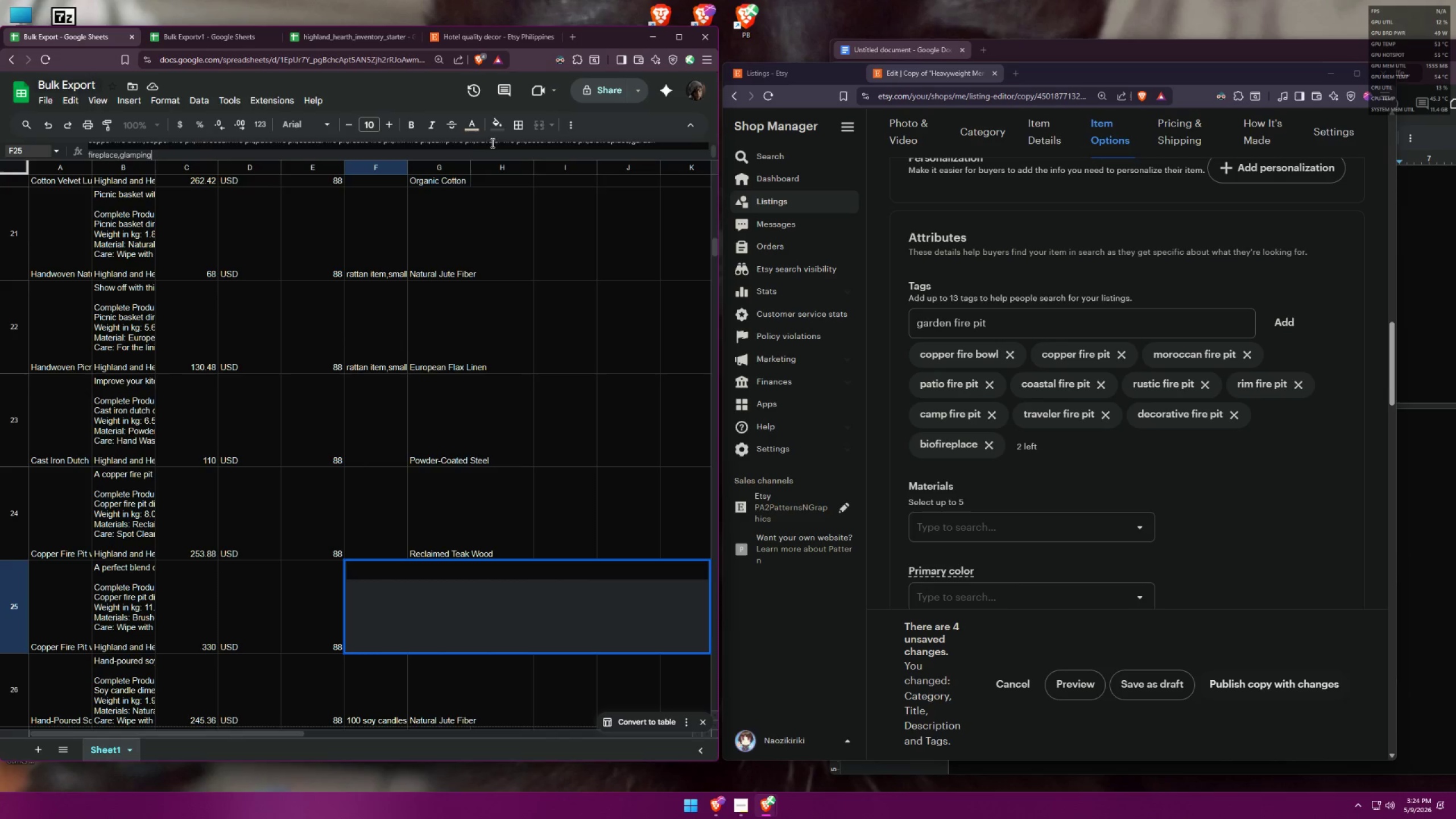 
key(ArrowDown)
 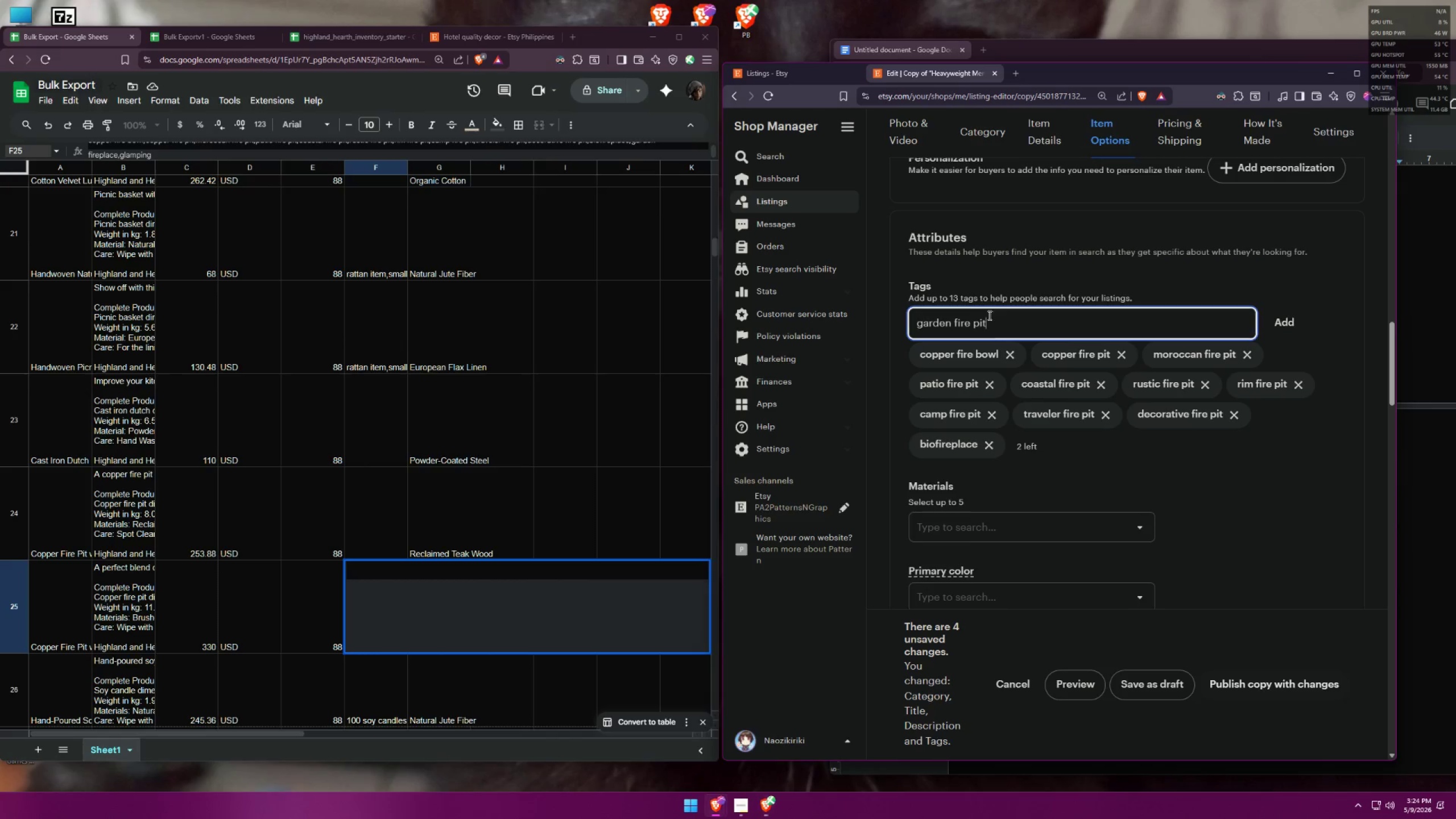 
key(Backspace)
key(Backspace)
key(Backspace)
key(Backspace)
type(place)
 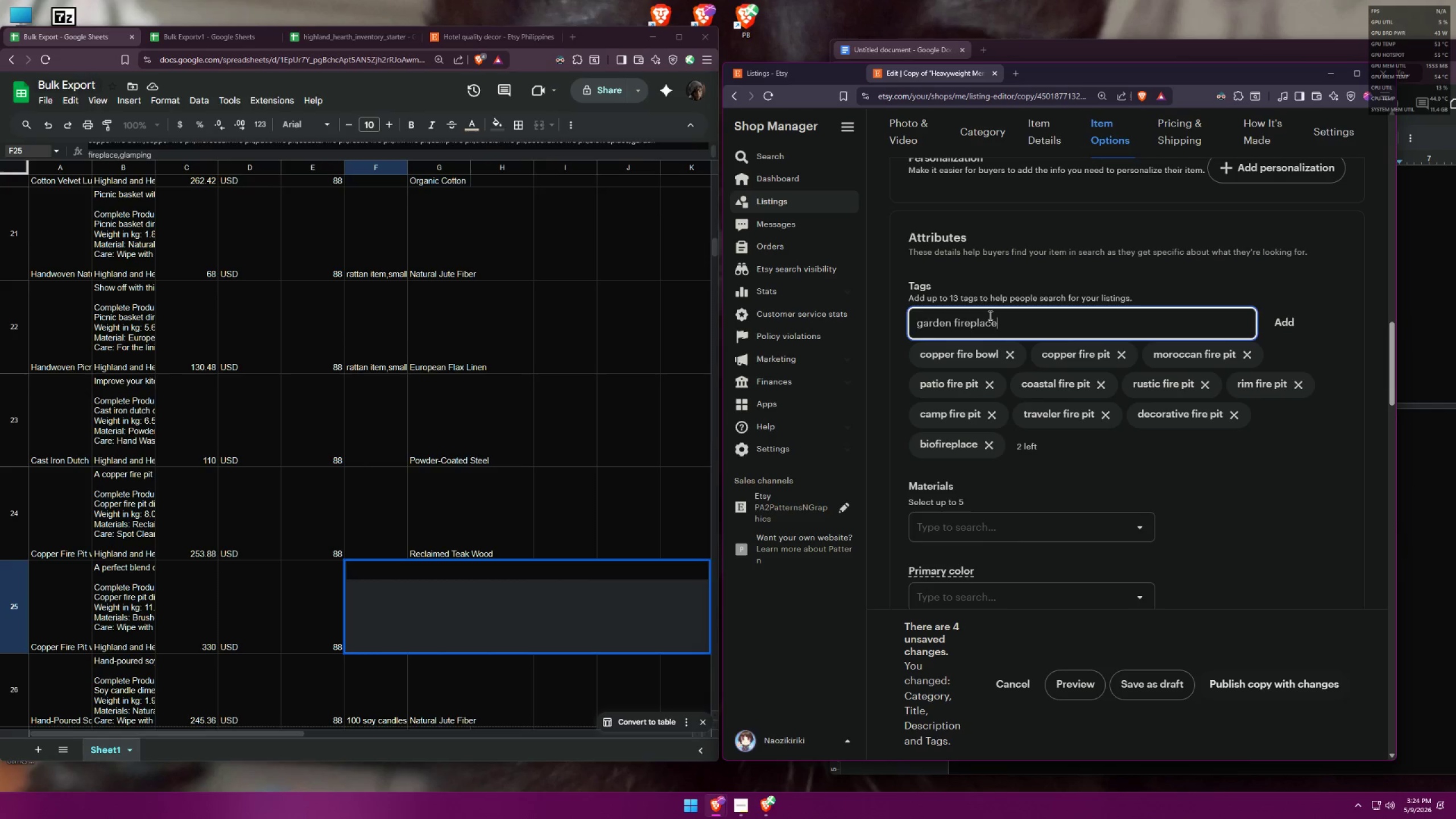 
key(Enter)
 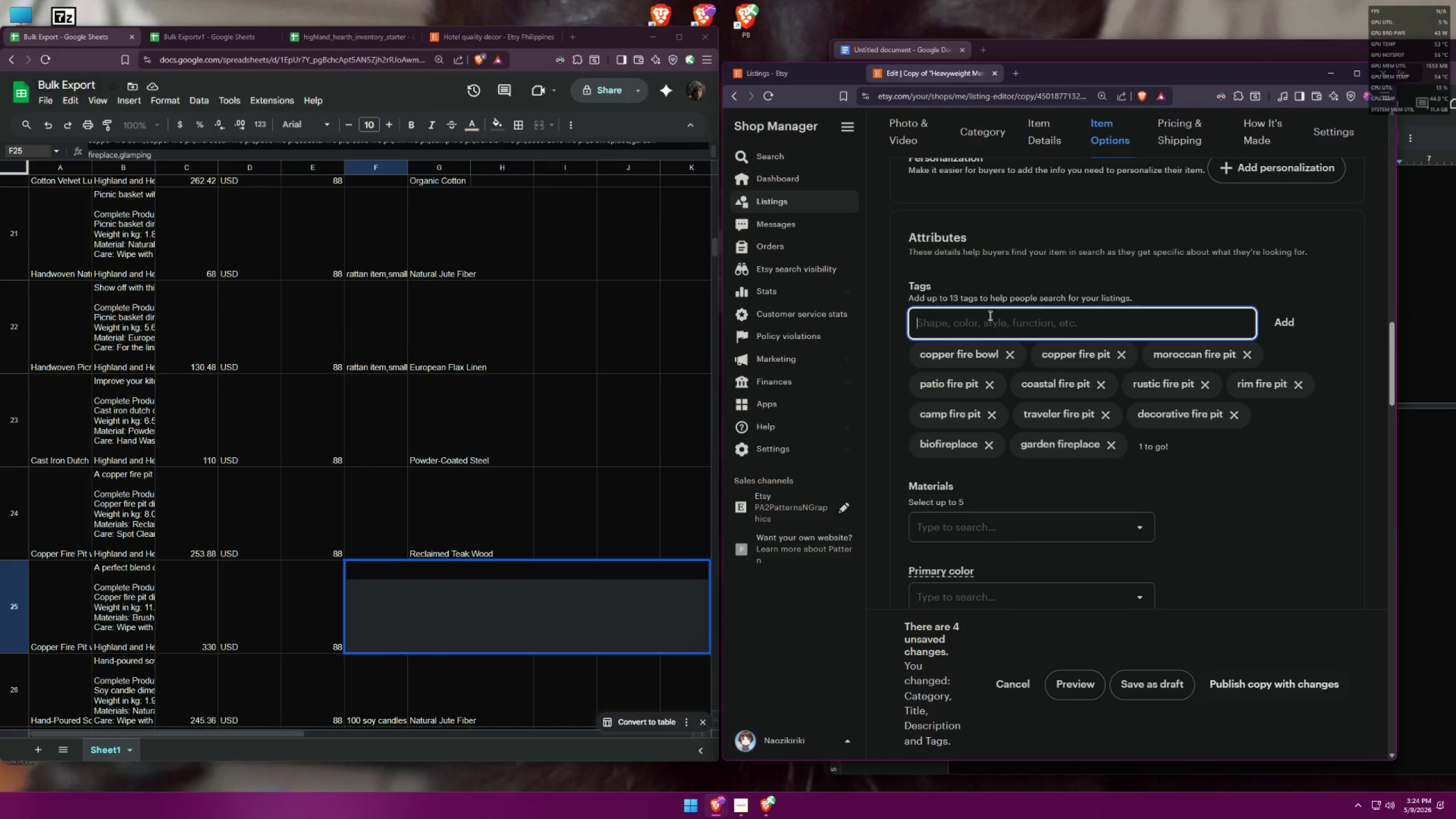 
type(glamping site decor)
 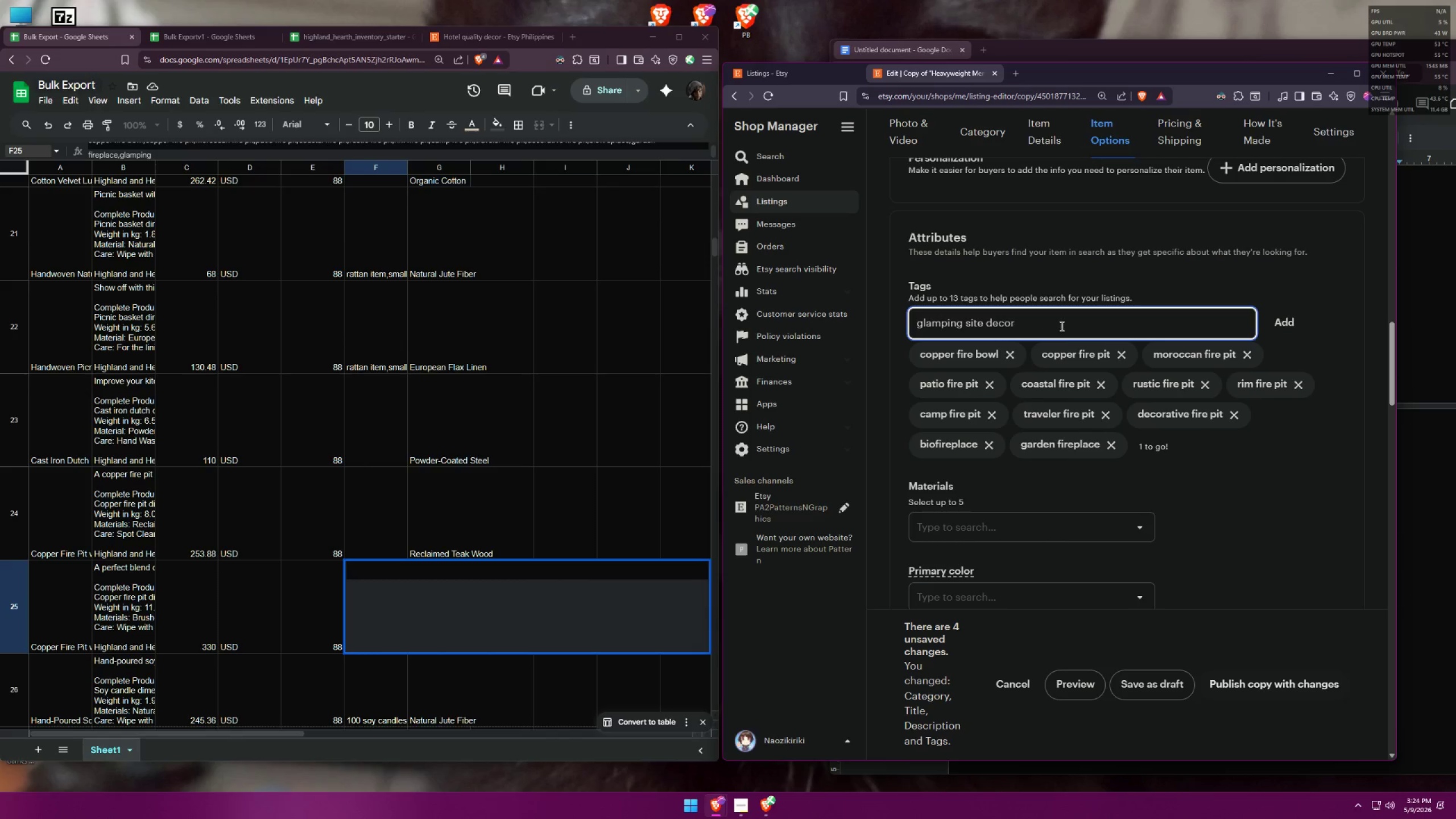 
left_click_drag(start_coordinate=[1062, 324], to_coordinate=[849, 305])
 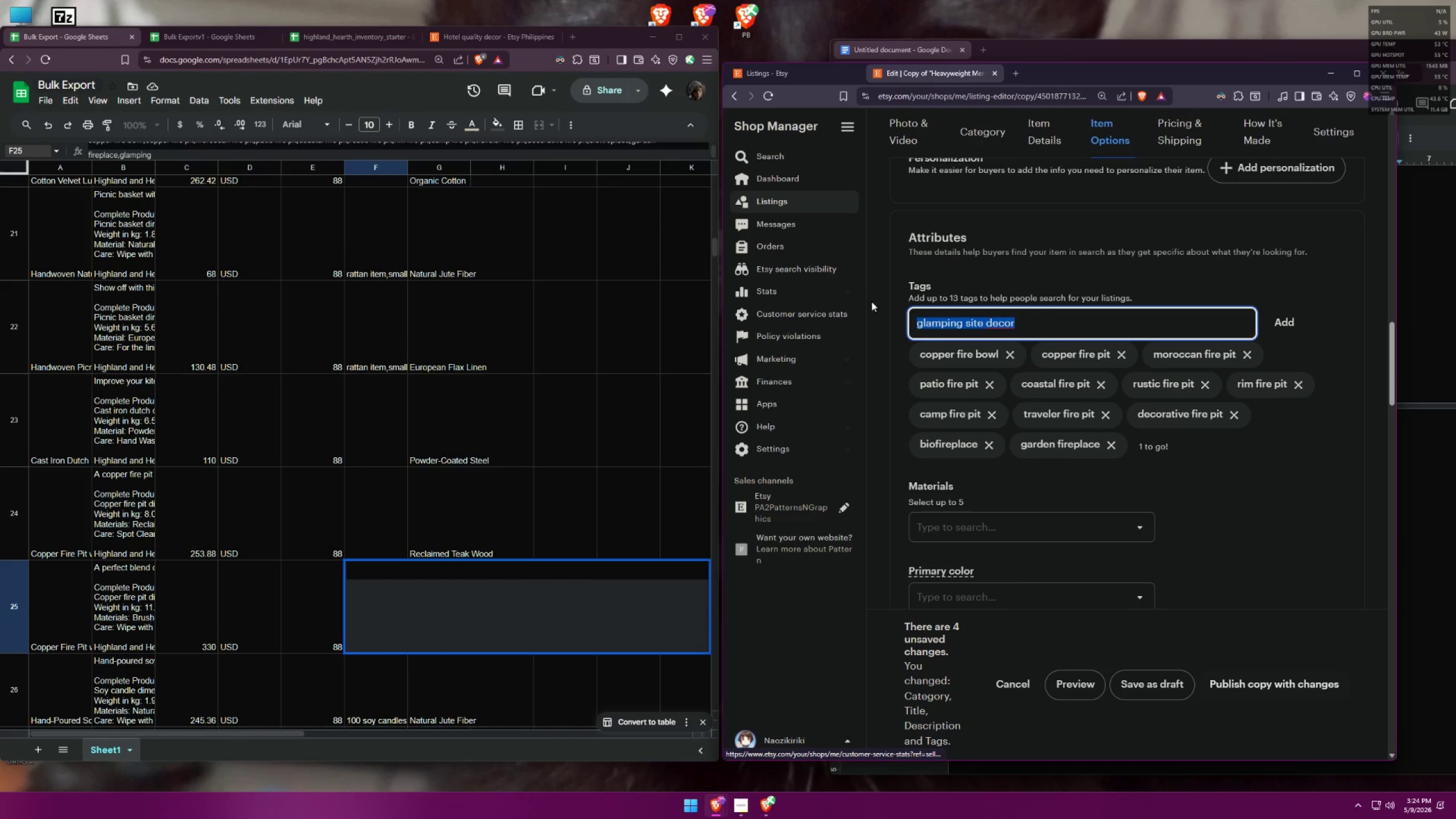 
key(Control+ControlLeft)
 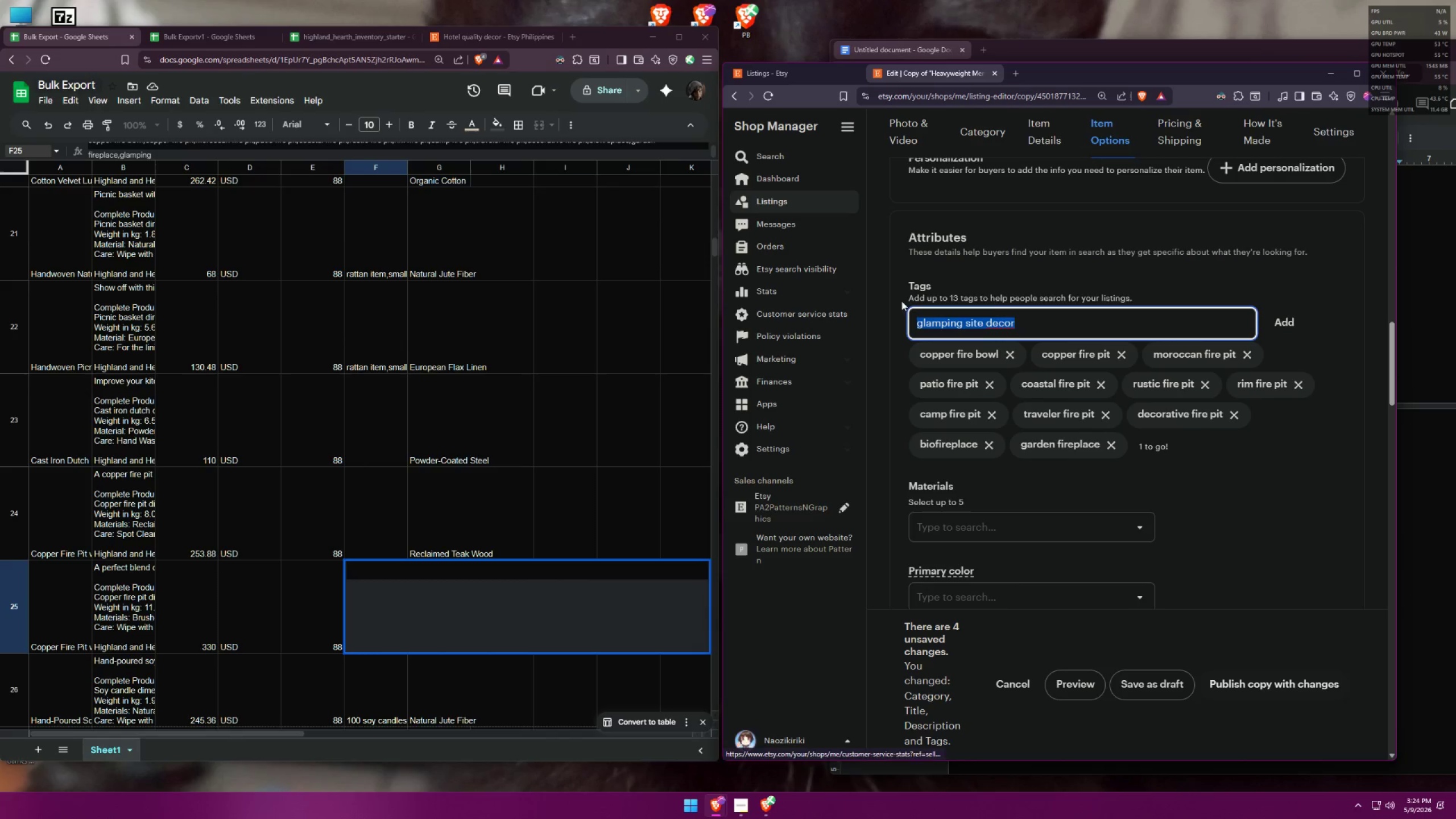 
key(Control+C)
 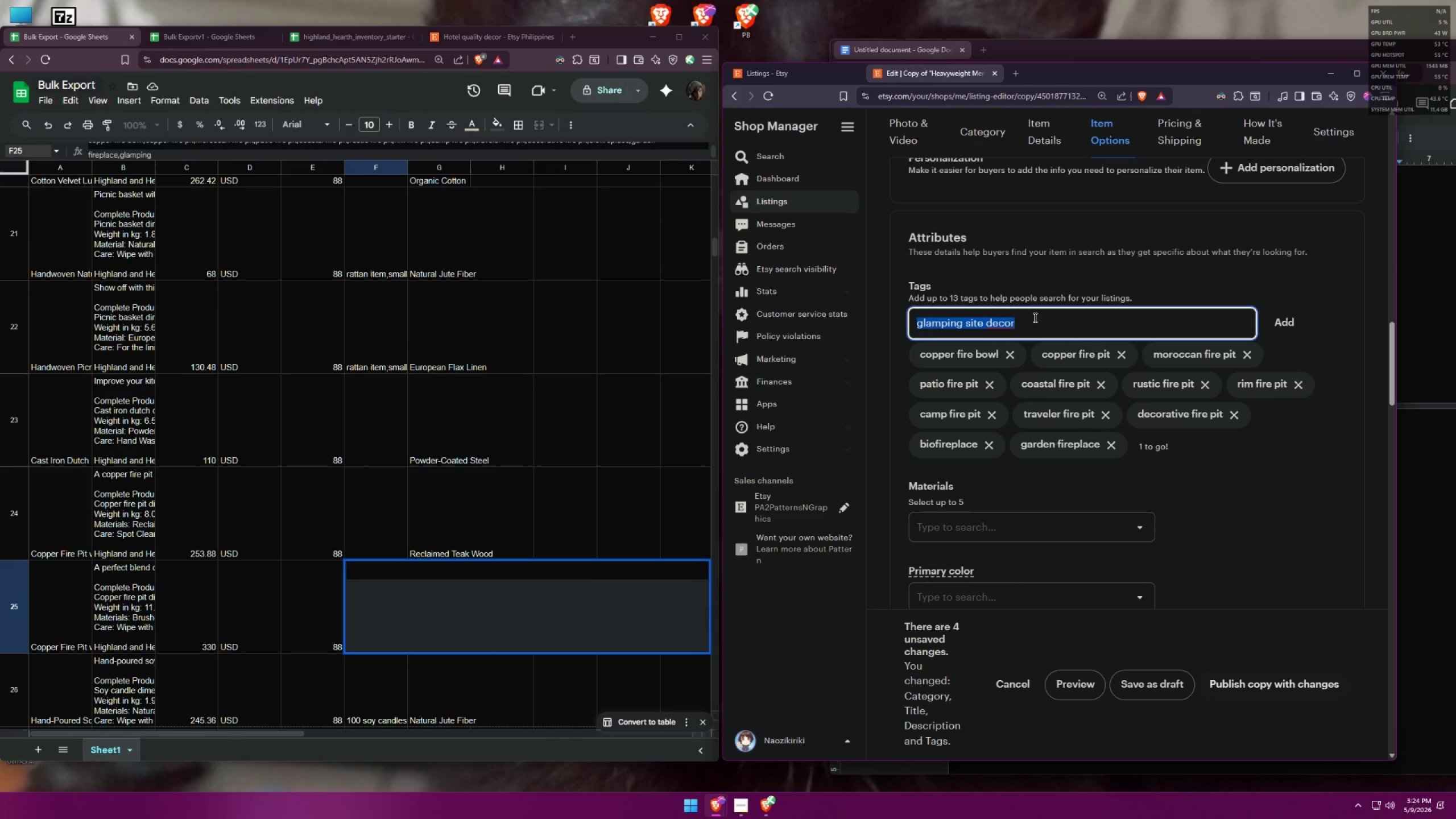 
left_click([1040, 321])
 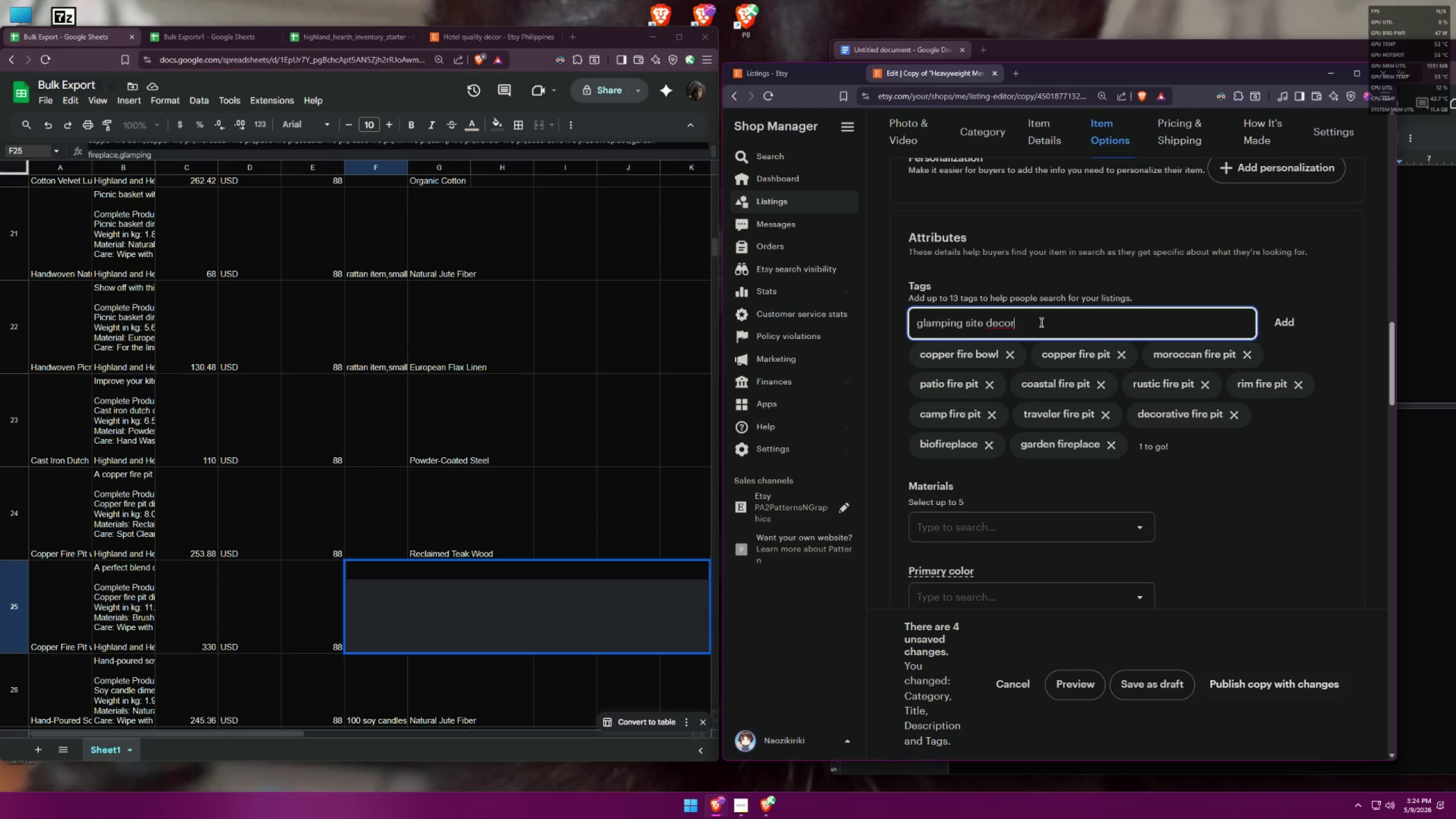 
key(Enter)
 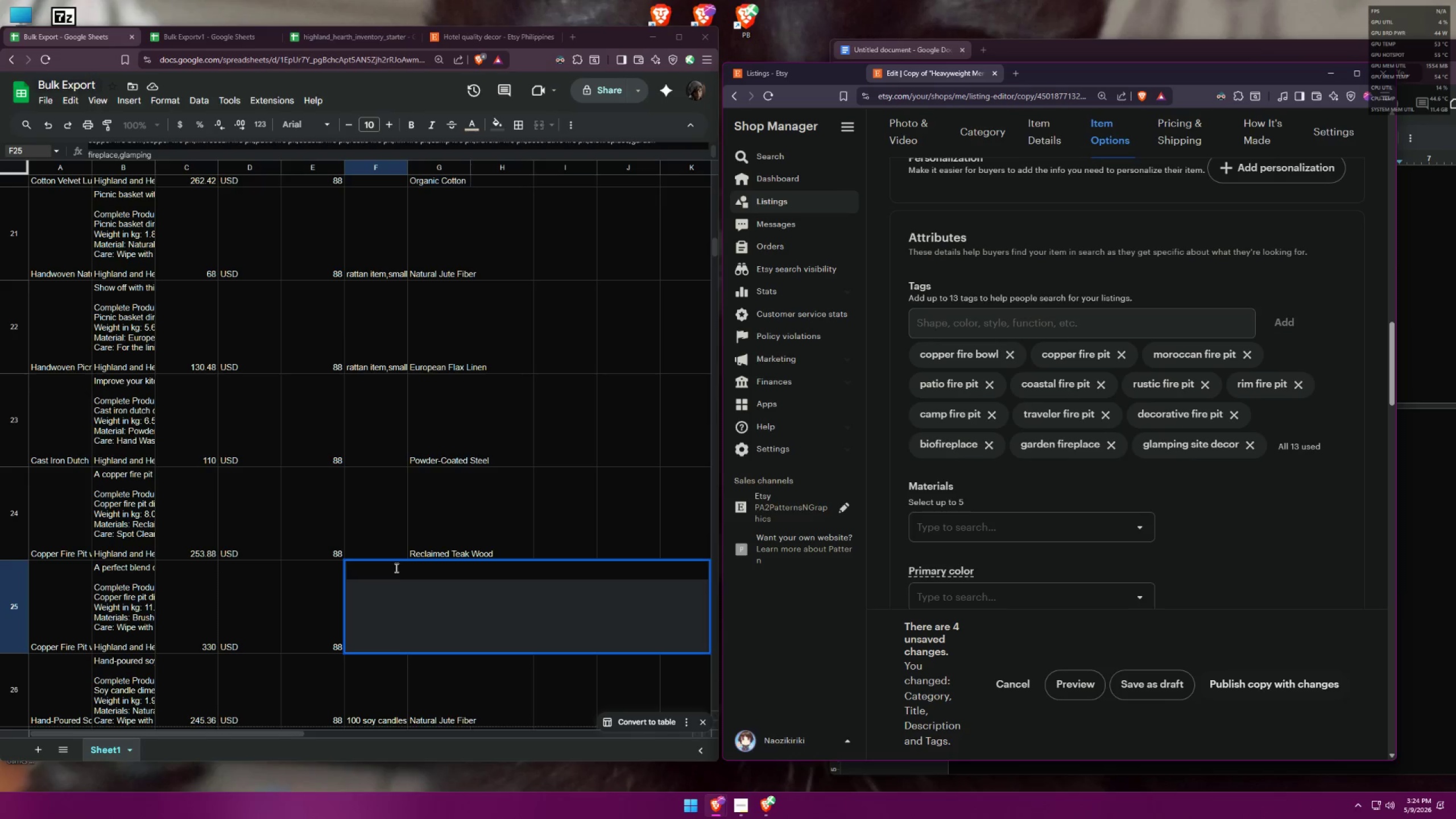 
mouse_move([441, 514])
 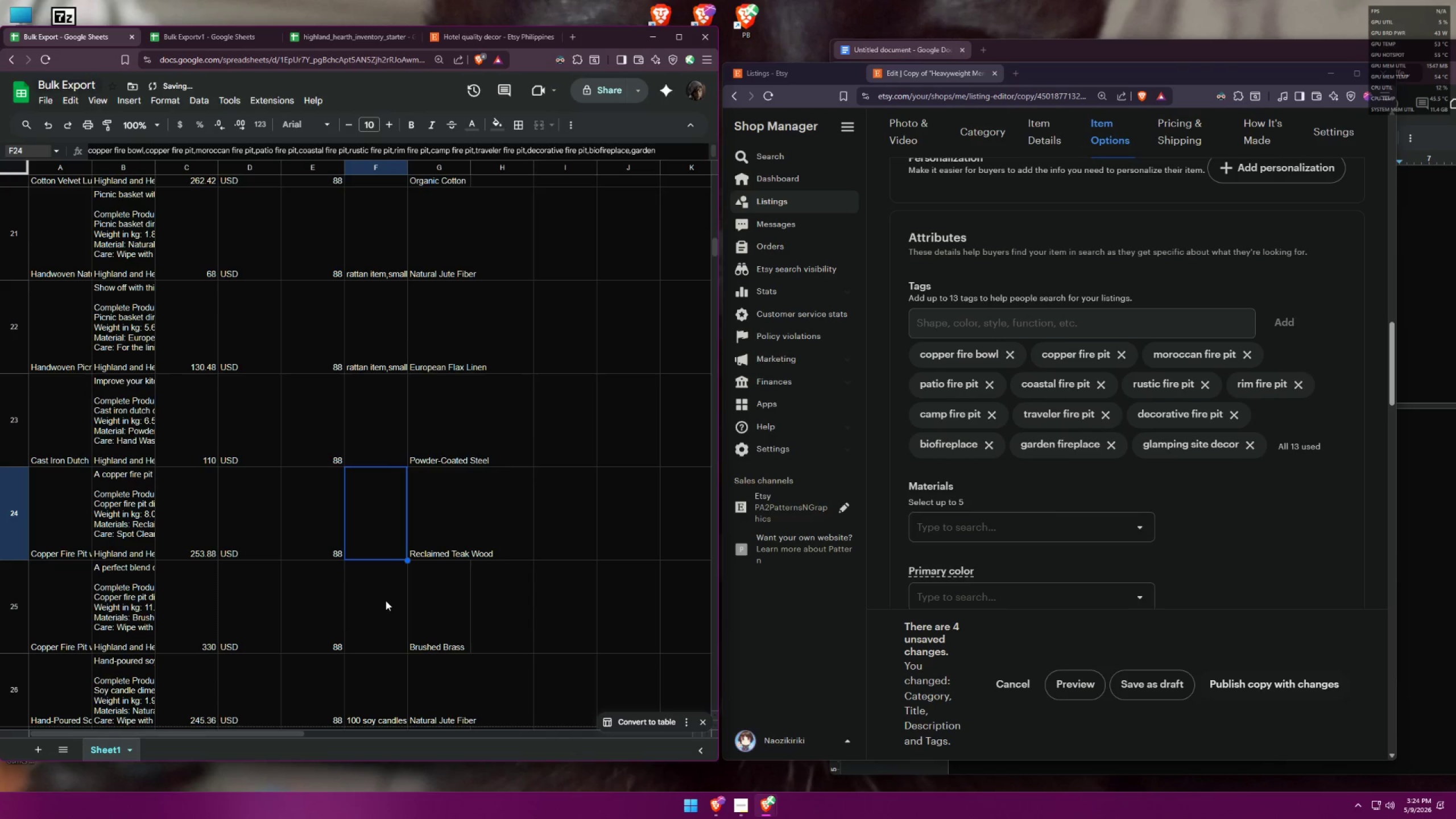 
left_click([386, 601])
 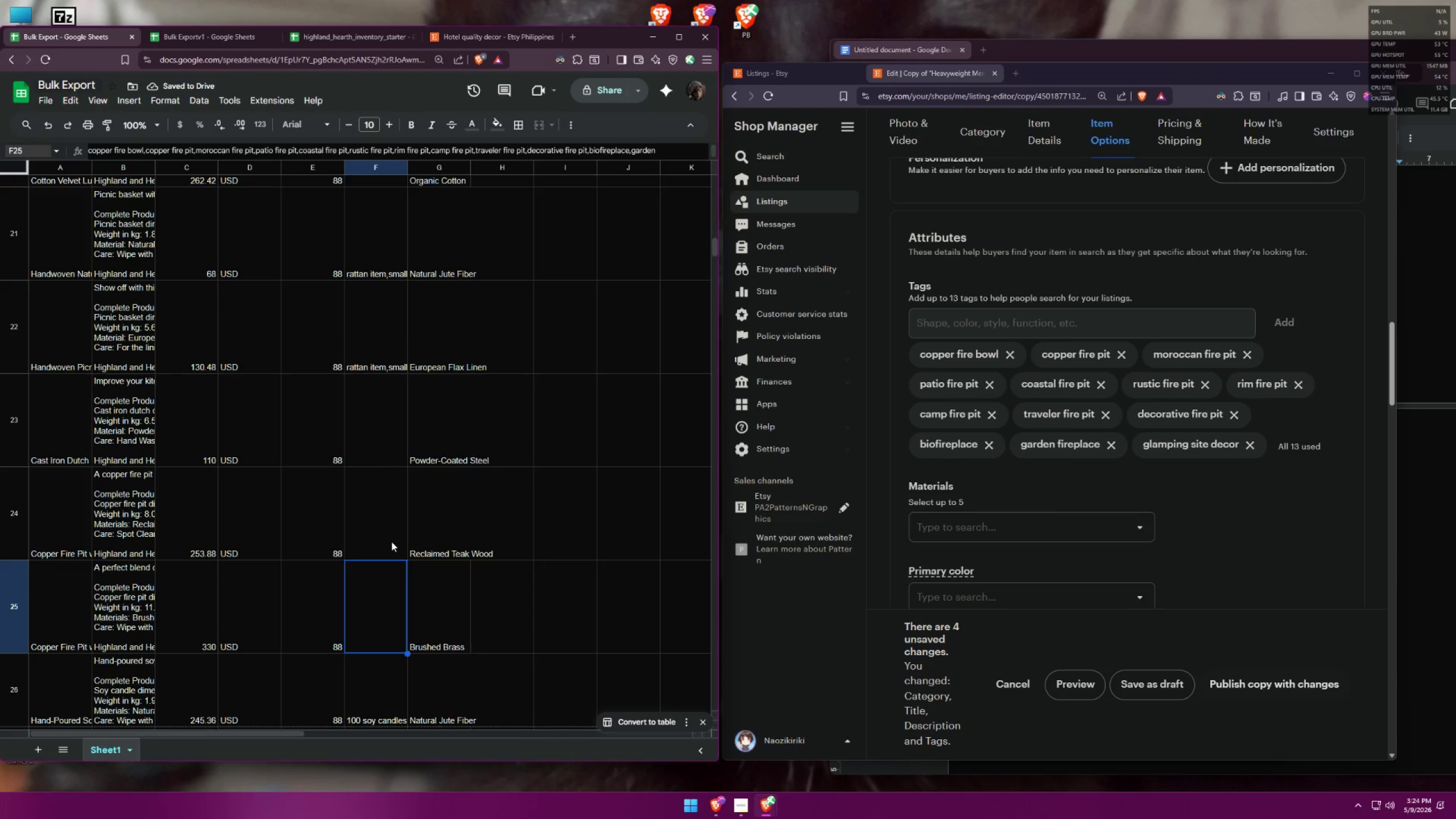 
left_click([391, 536])
 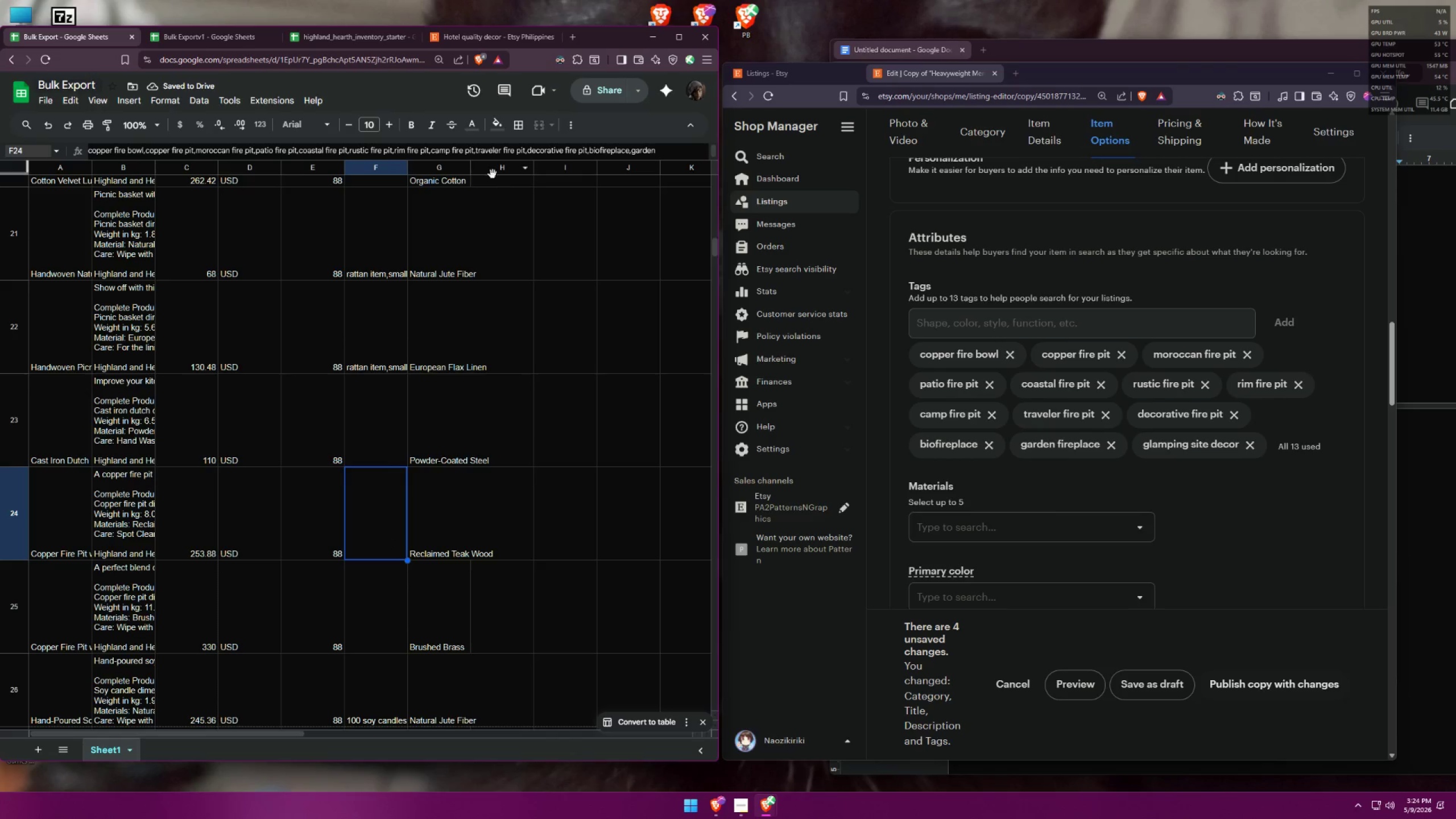 
left_click([531, 155])
 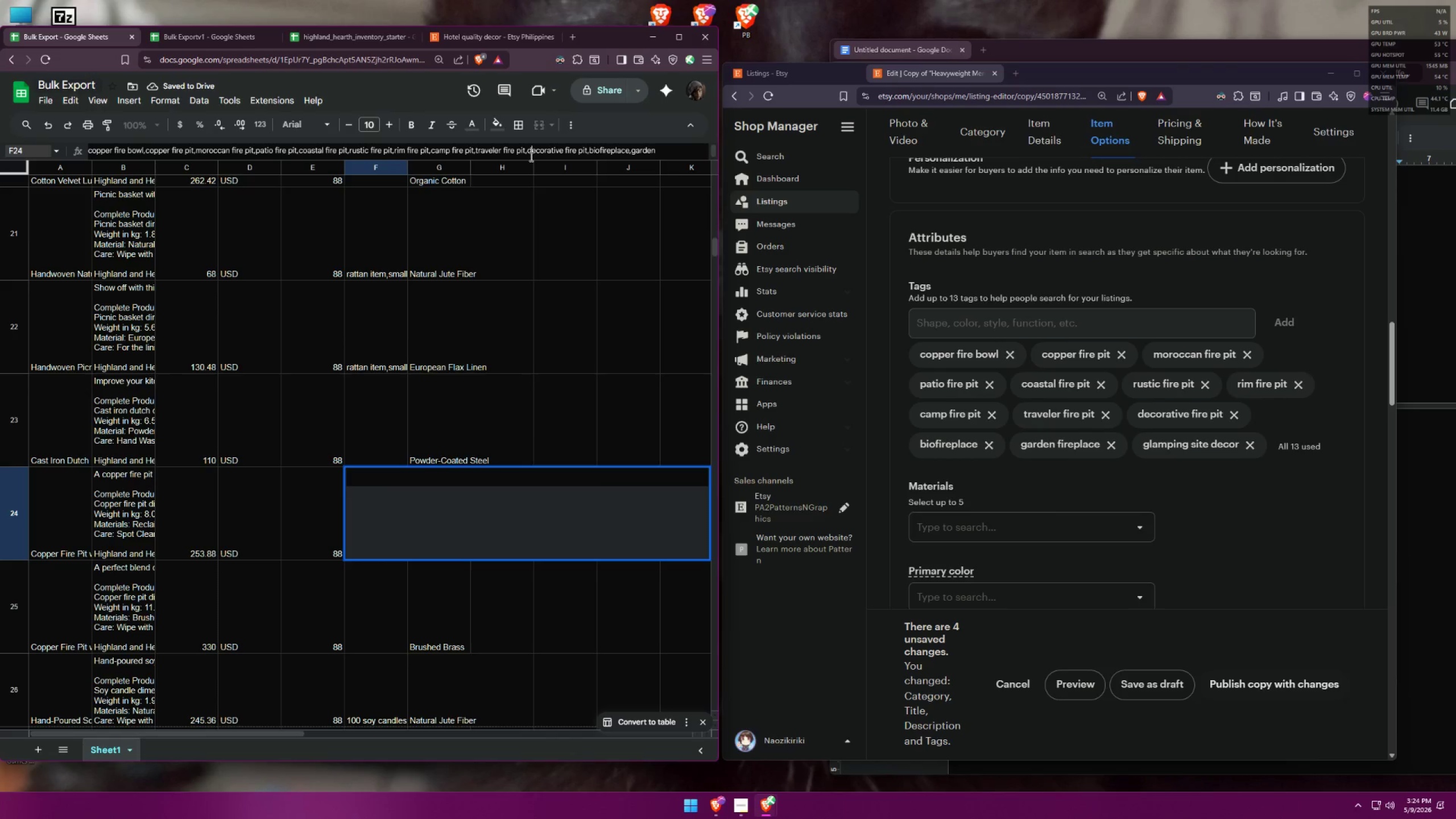 
key(ArrowDown)
 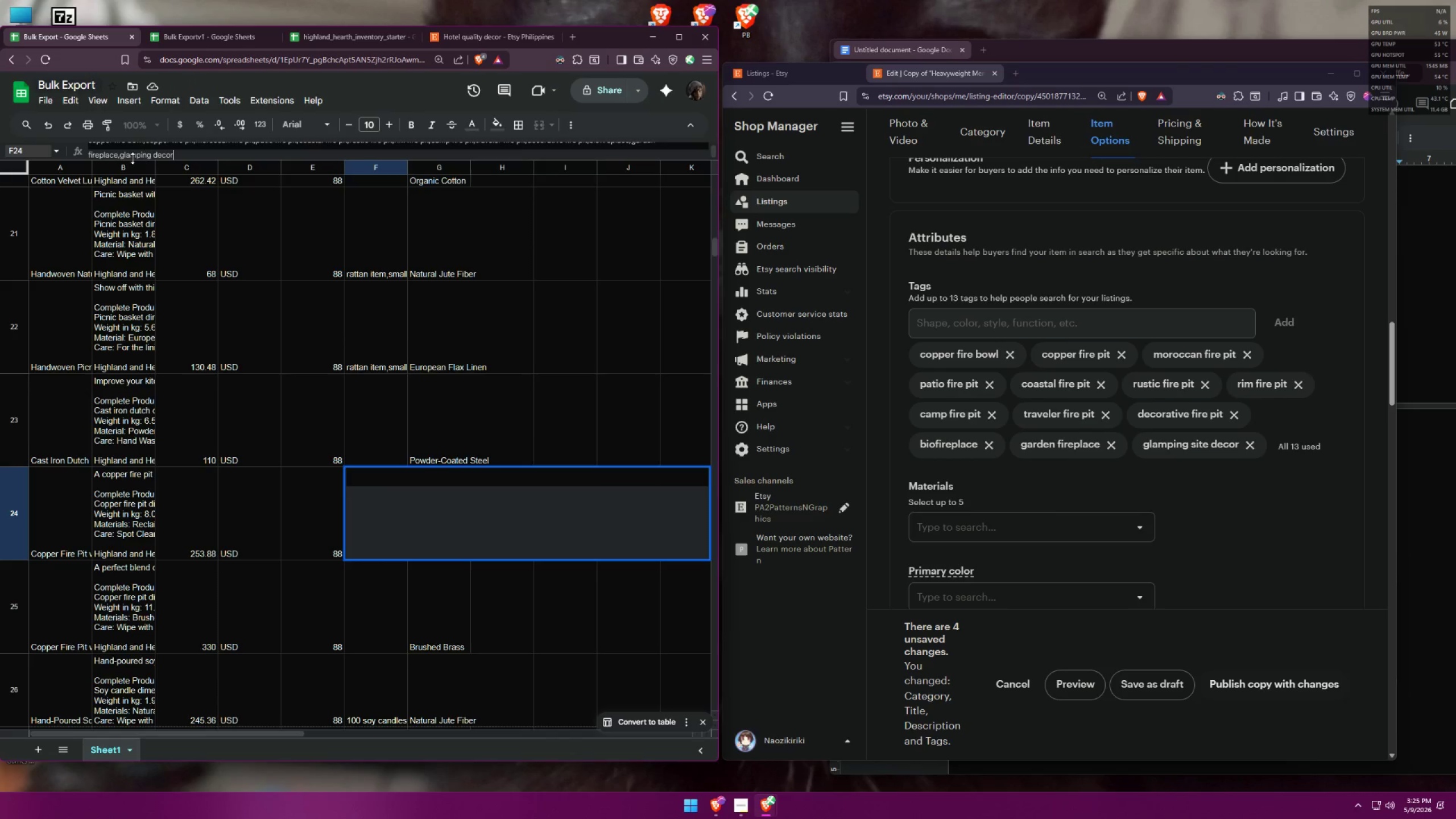 
type(site )
 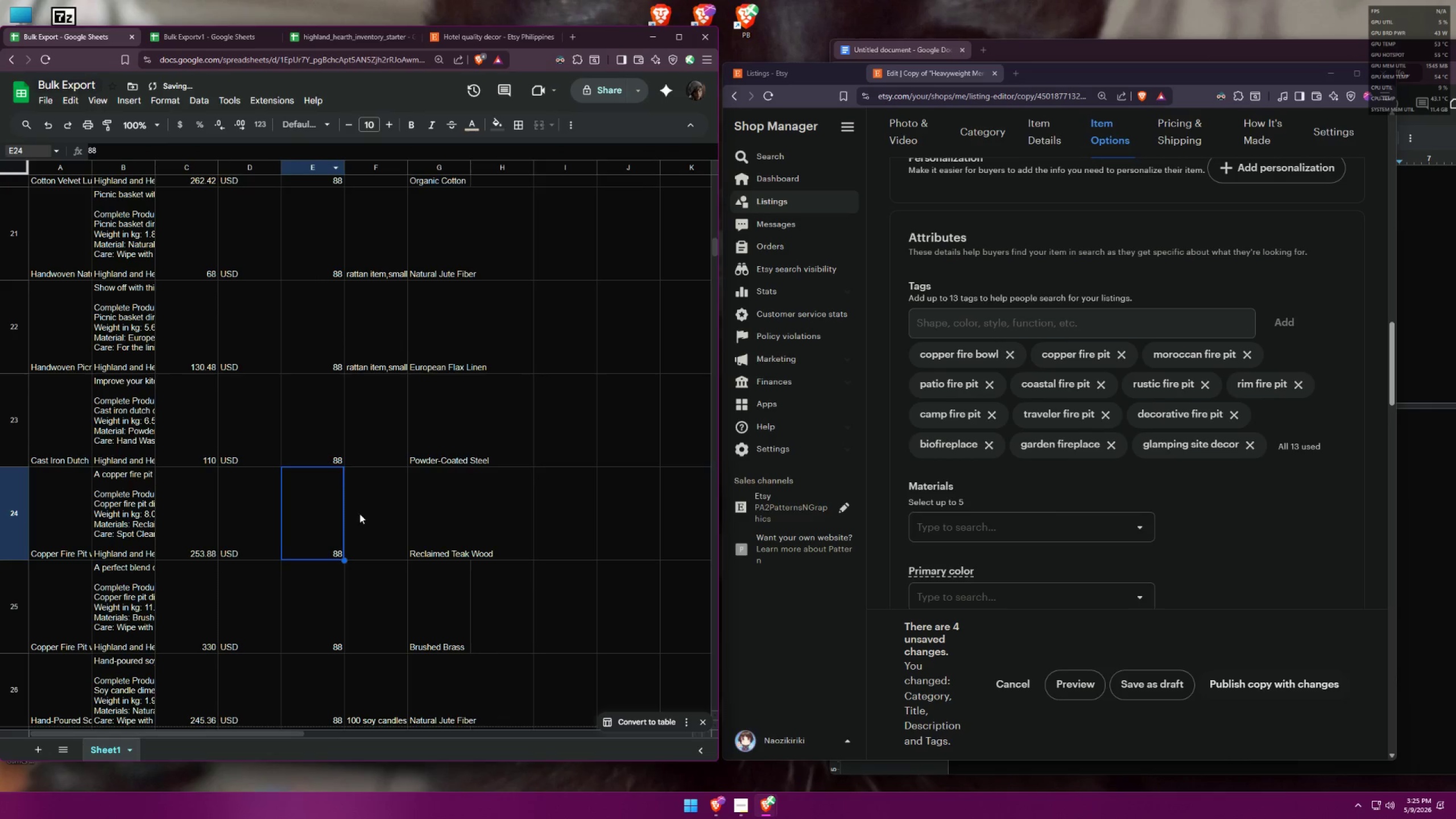 
double_click([378, 432])
 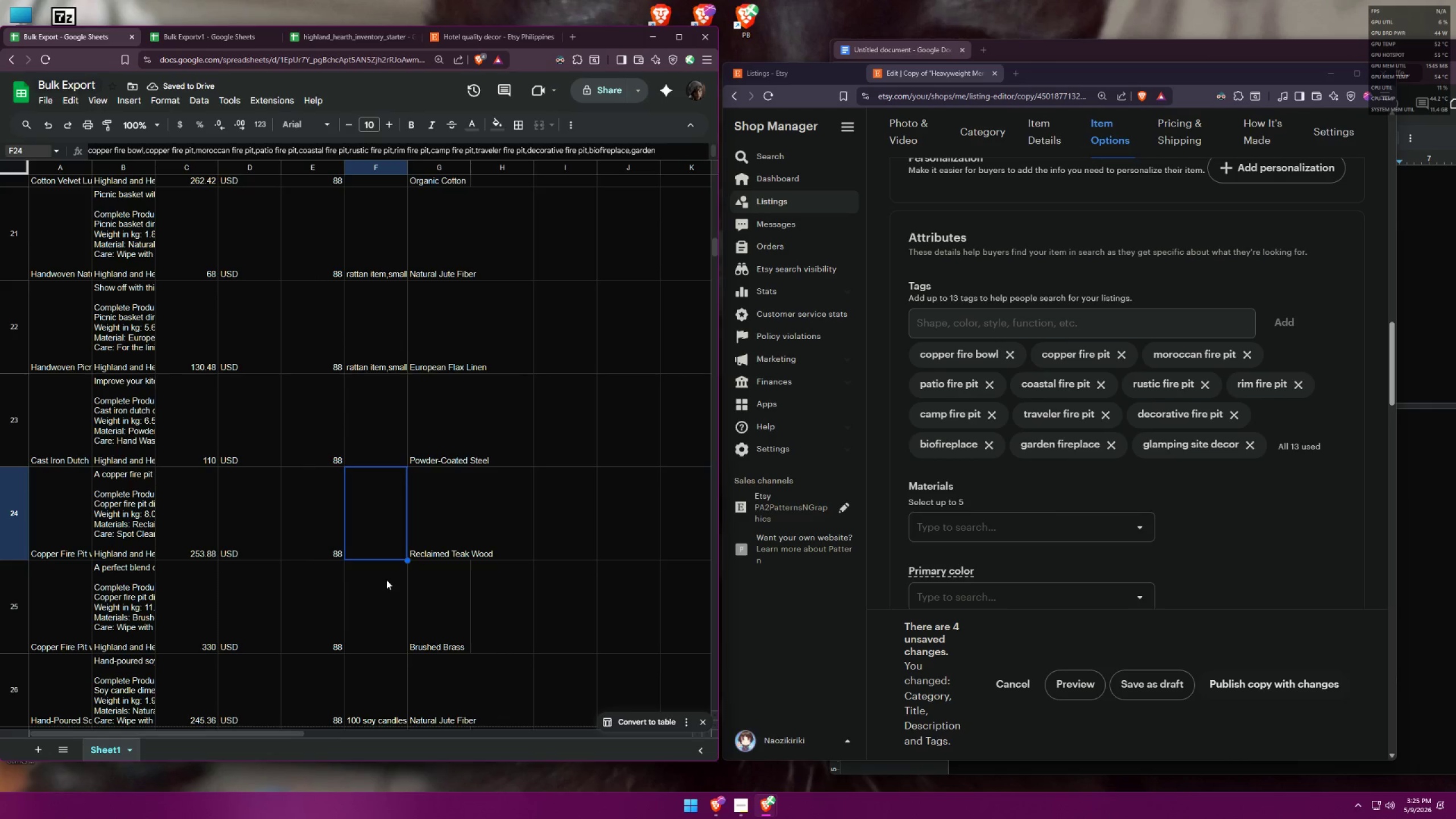 
left_click([455, 147])
 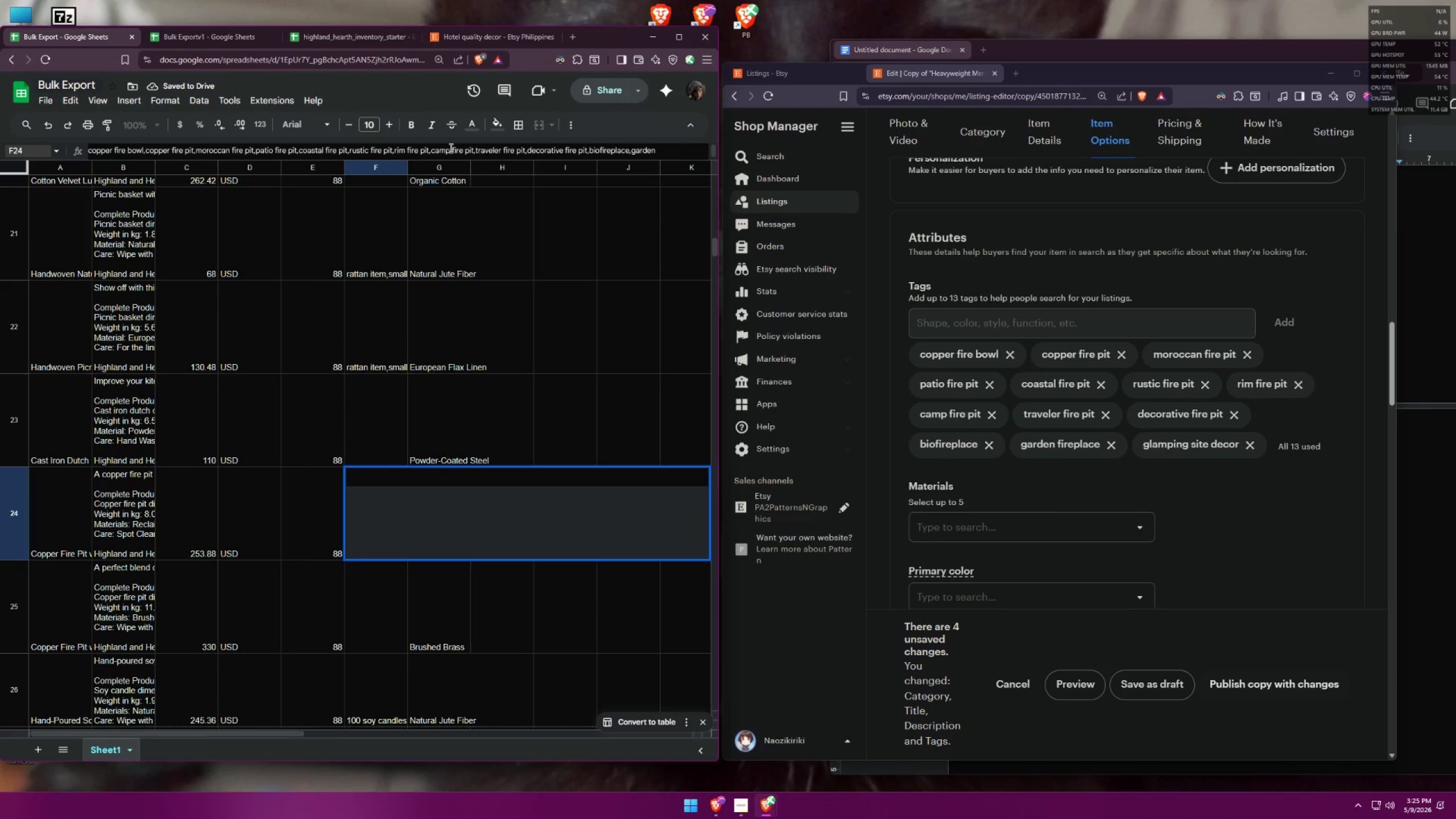 
key(ArrowDown)
 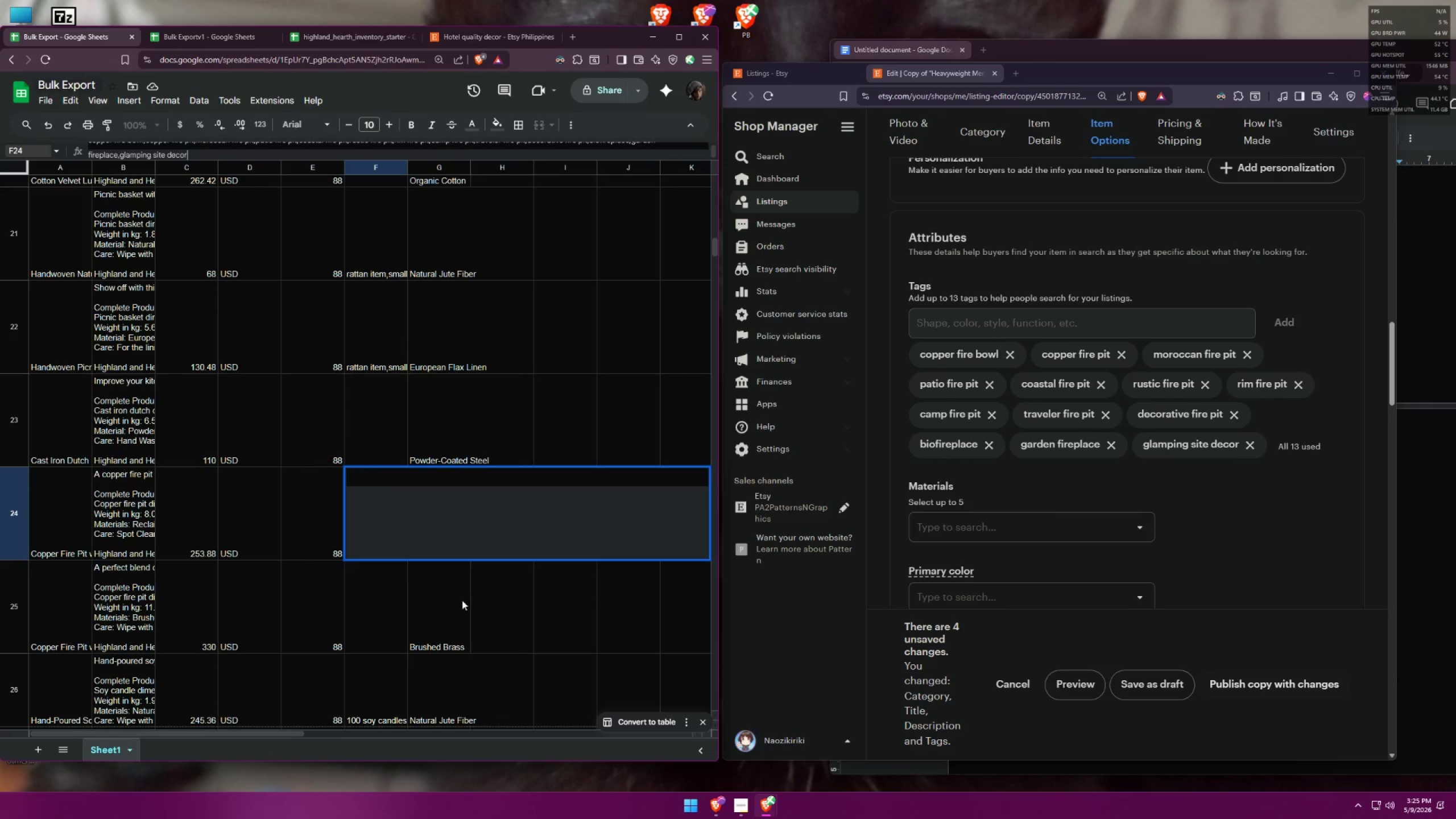 
left_click([391, 609])
 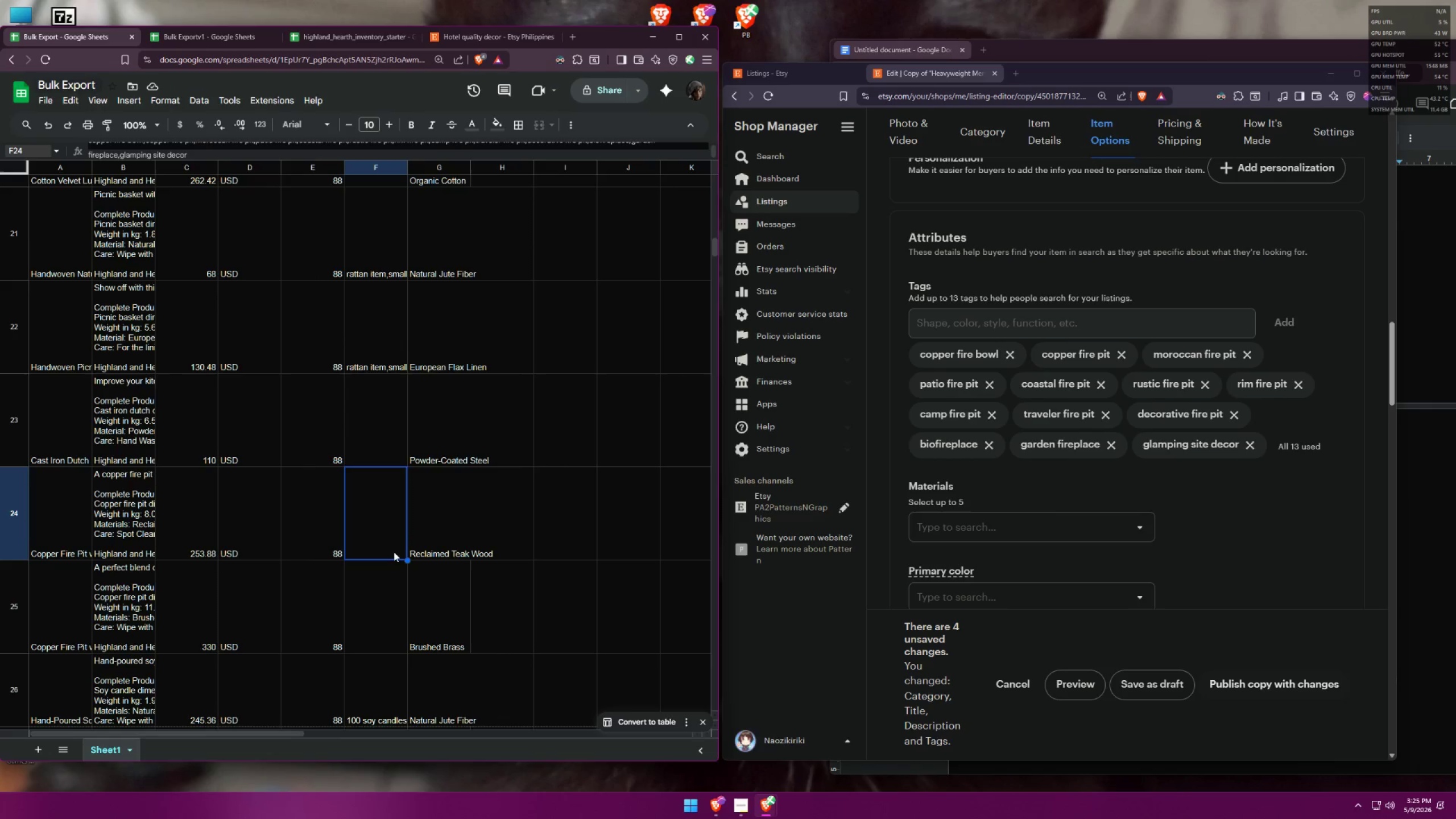 
triple_click([380, 607])
 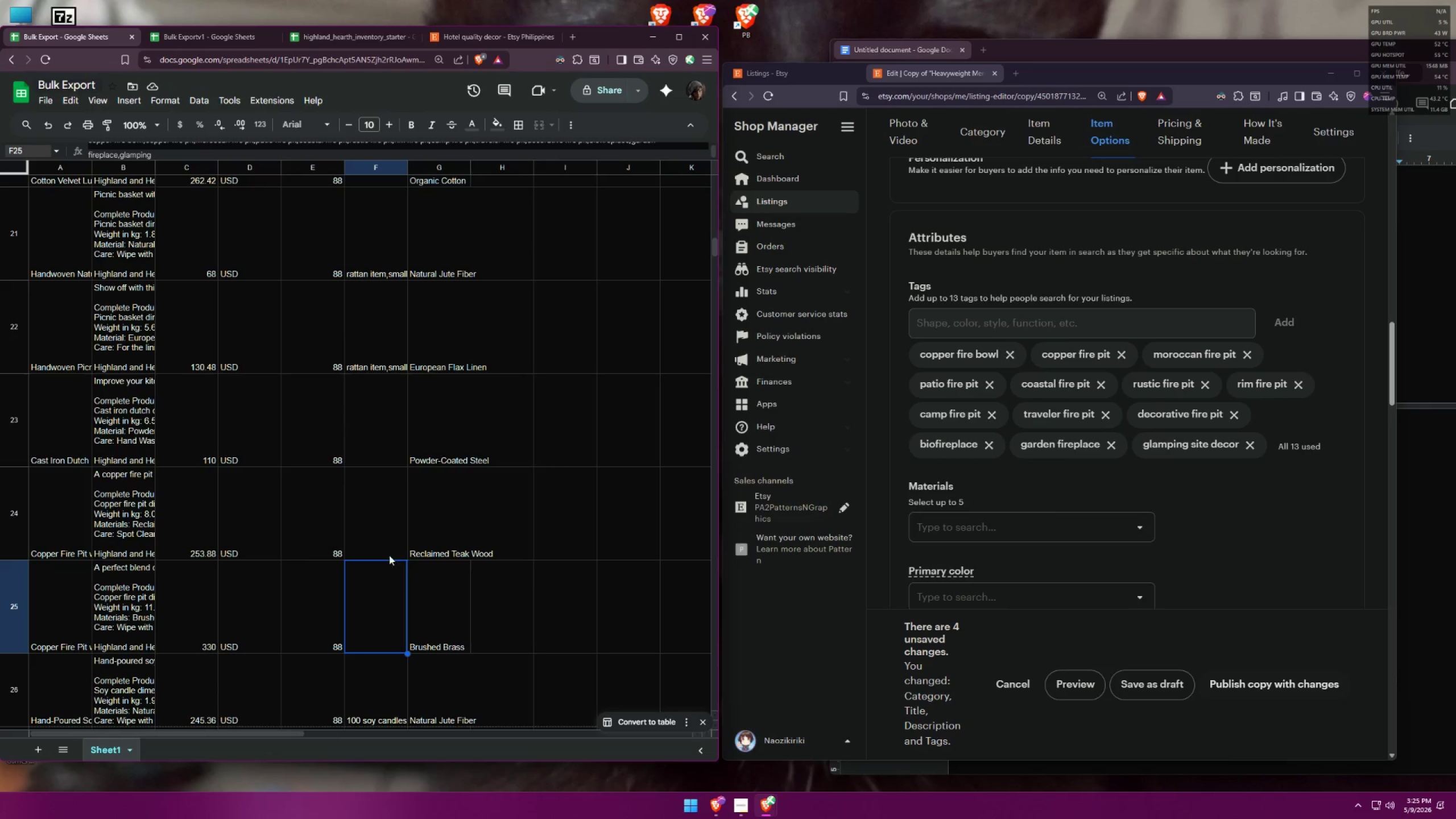 
left_click([395, 531])
 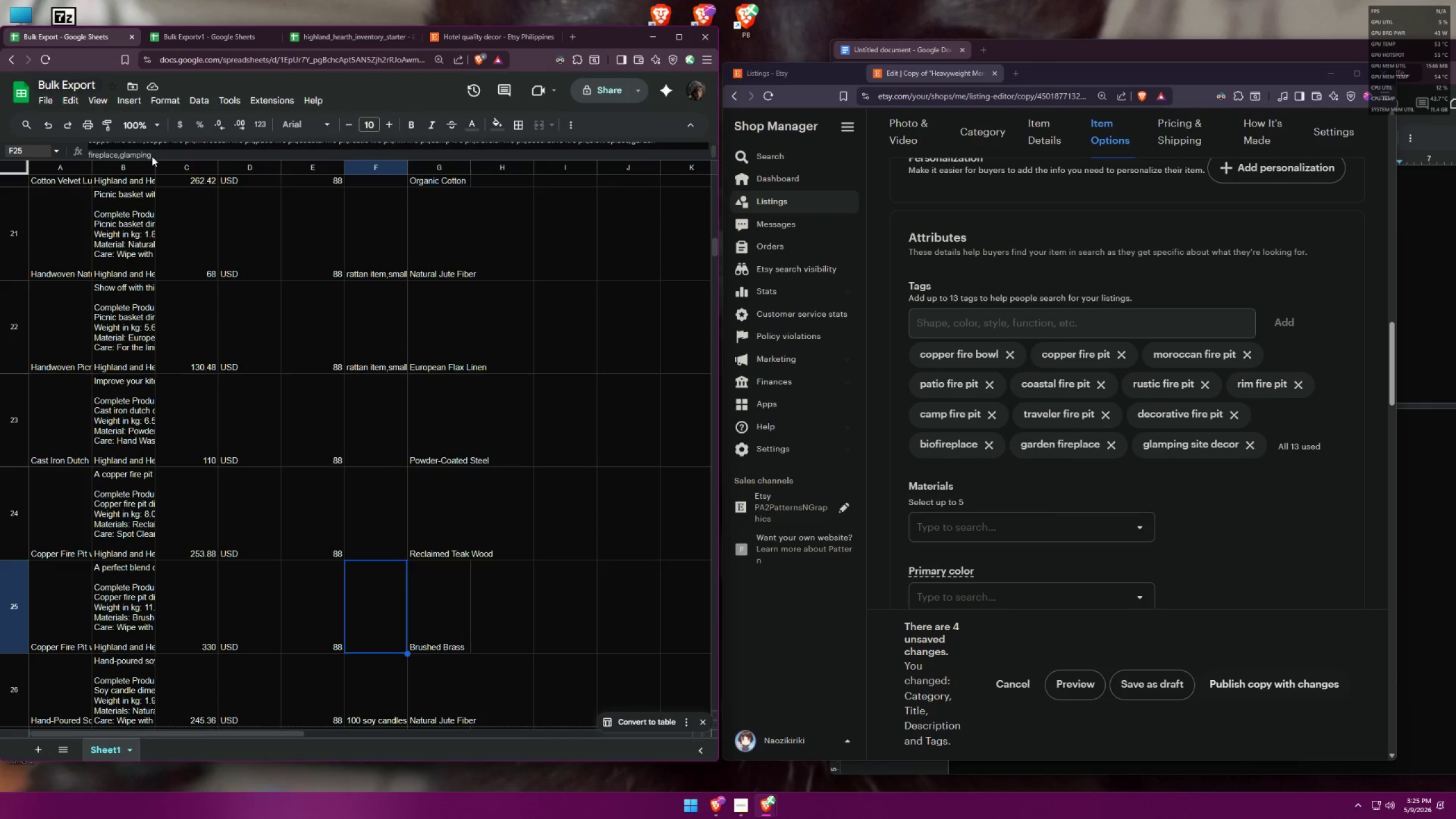 
left_click([151, 154])
 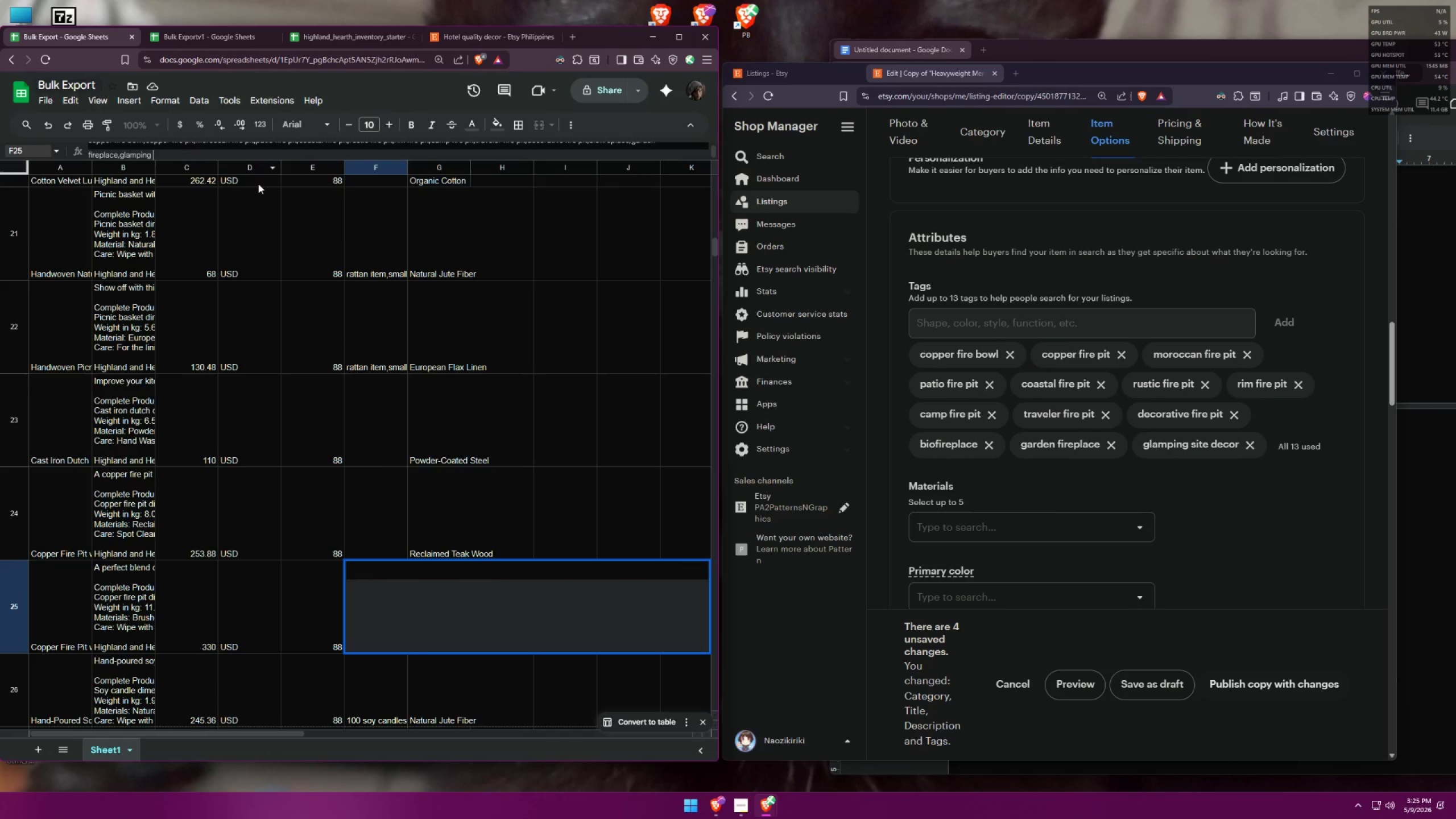 
key(Space)
 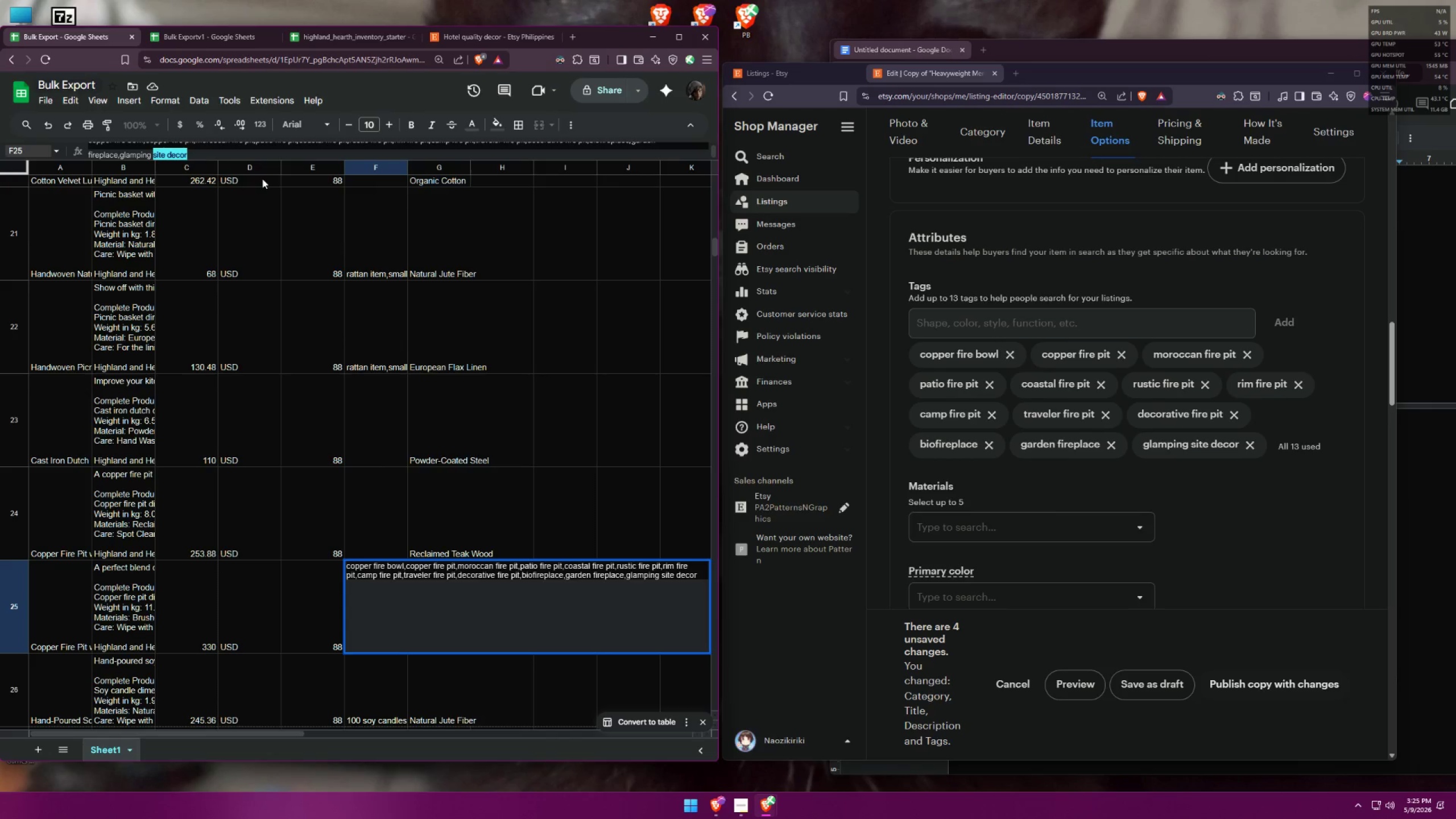 
key(Enter)
 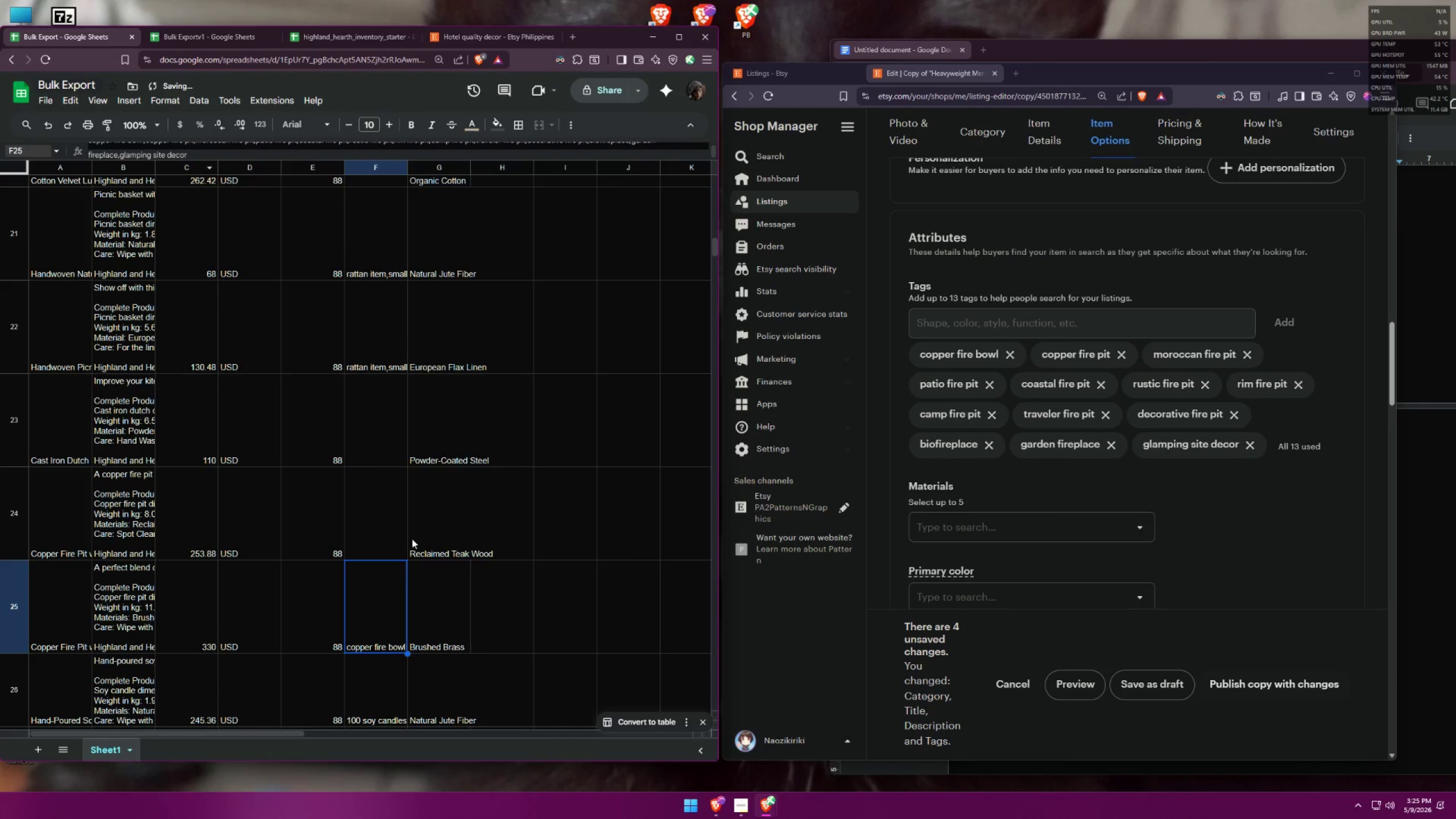 
scroll: coordinate [410, 530], scroll_direction: down, amount: 2.0
 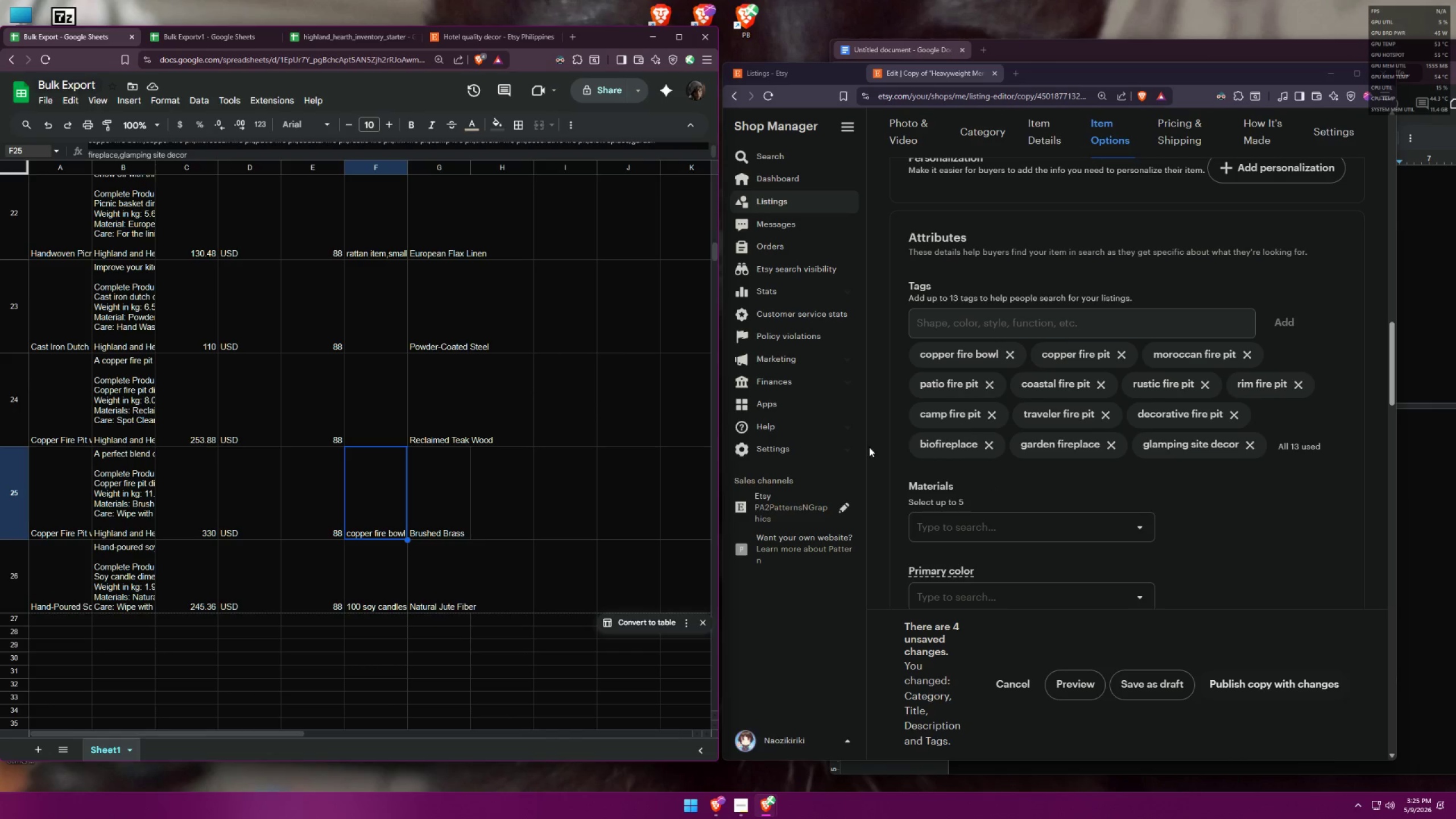 
scroll: coordinate [1225, 383], scroll_direction: up, amount: 21.0
 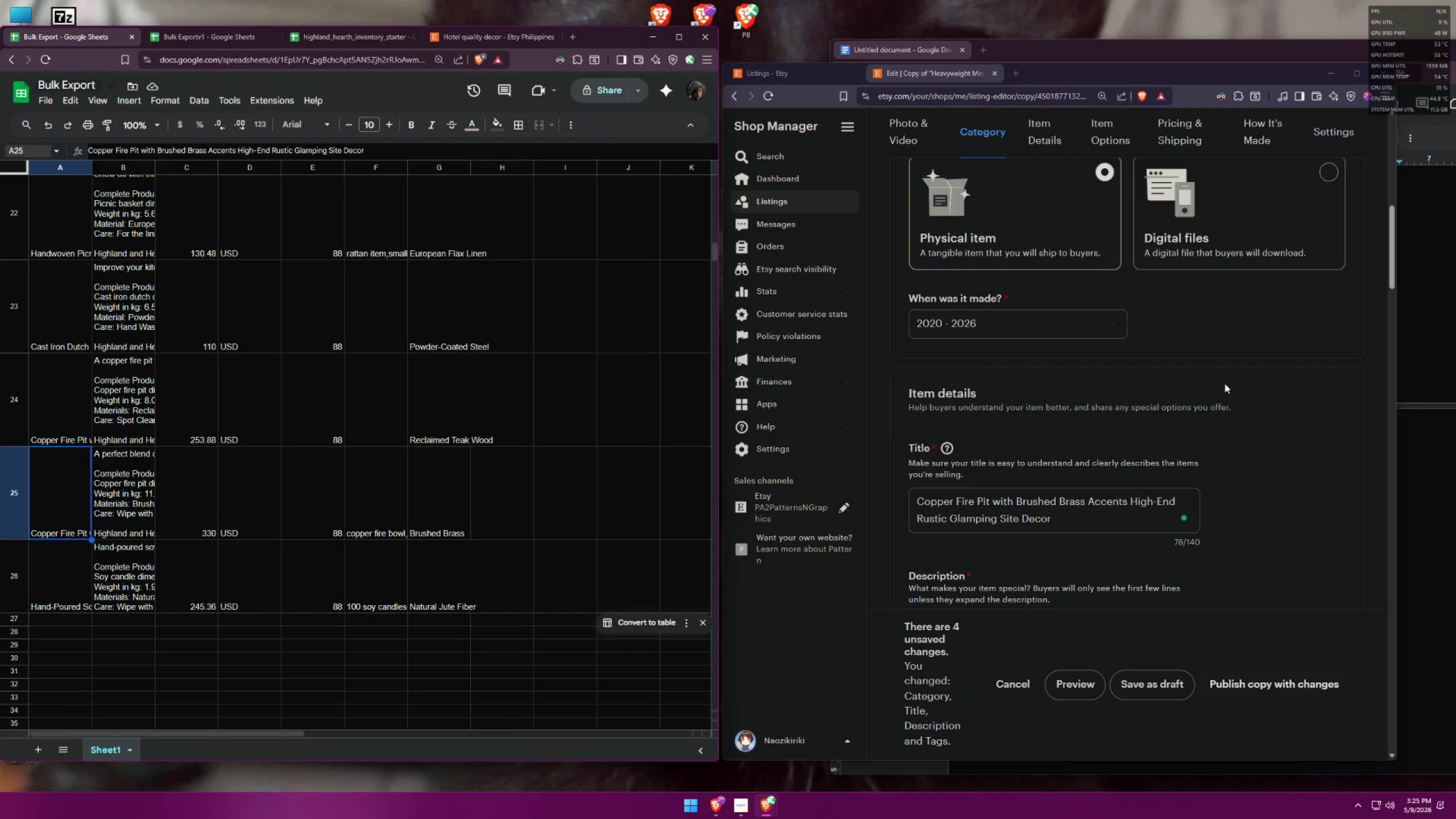 
scroll: coordinate [1228, 358], scroll_direction: down, amount: 32.0
 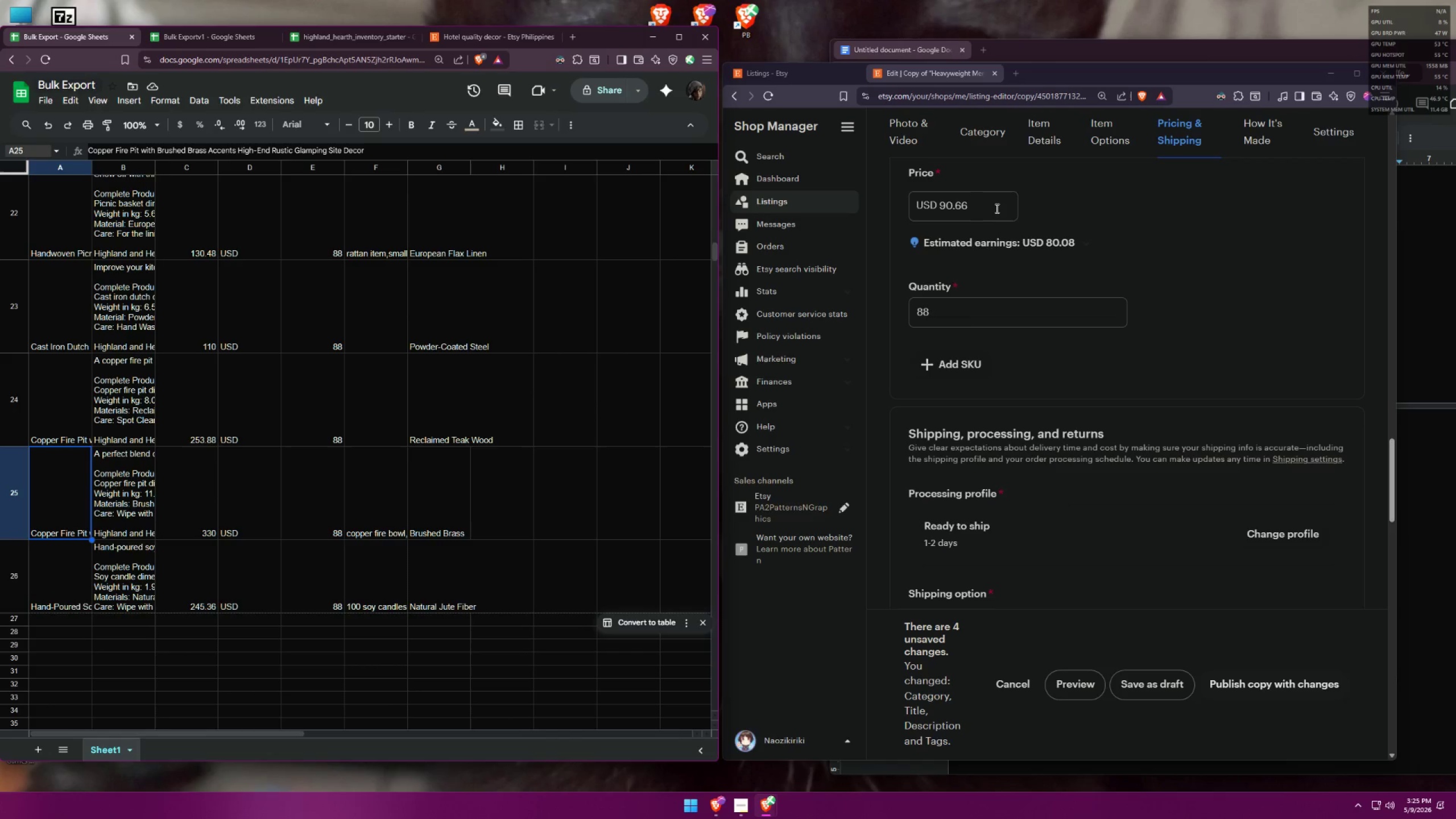 
left_click_drag(start_coordinate=[995, 207], to_coordinate=[824, 181])
 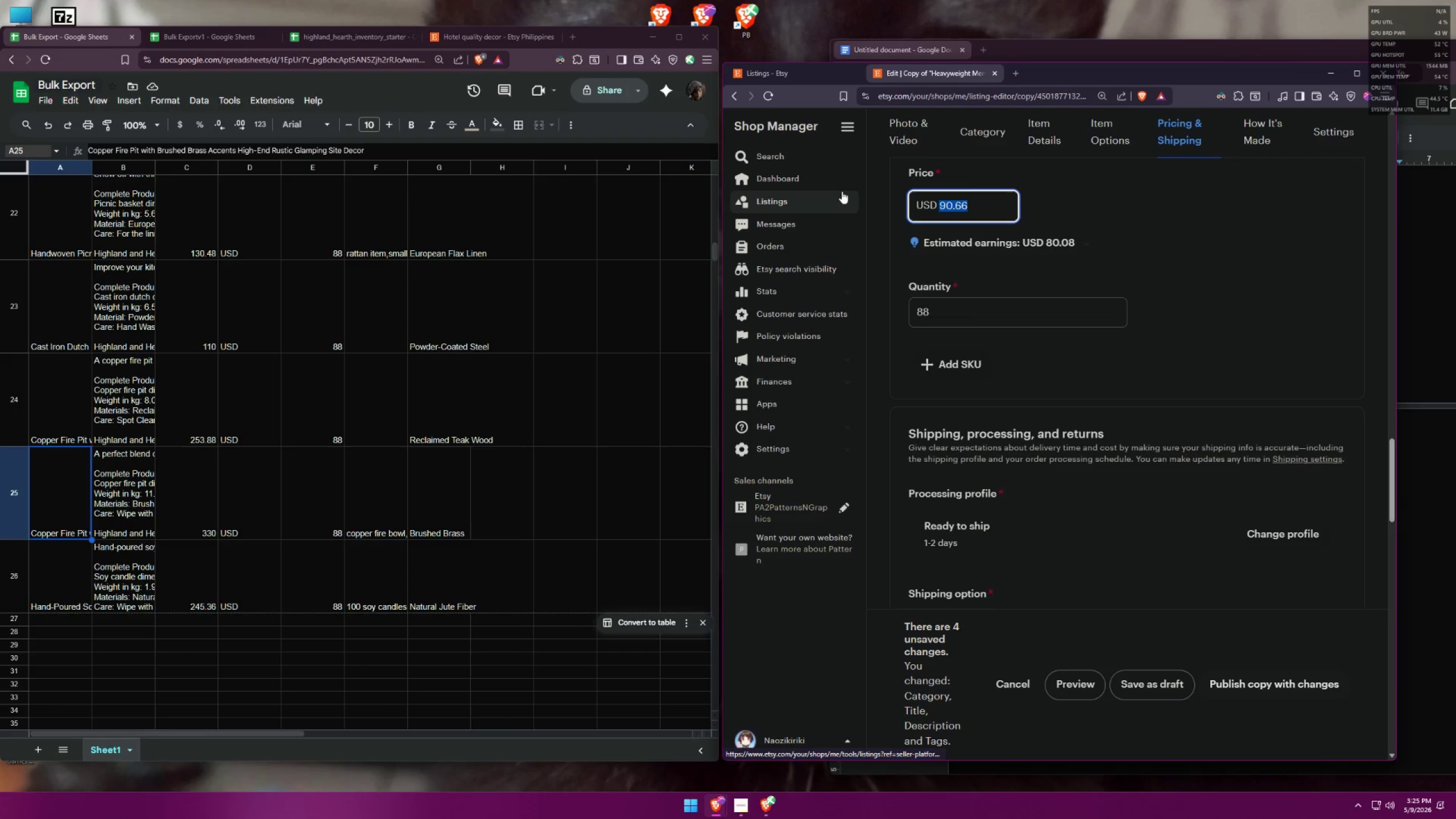 
type(330)
 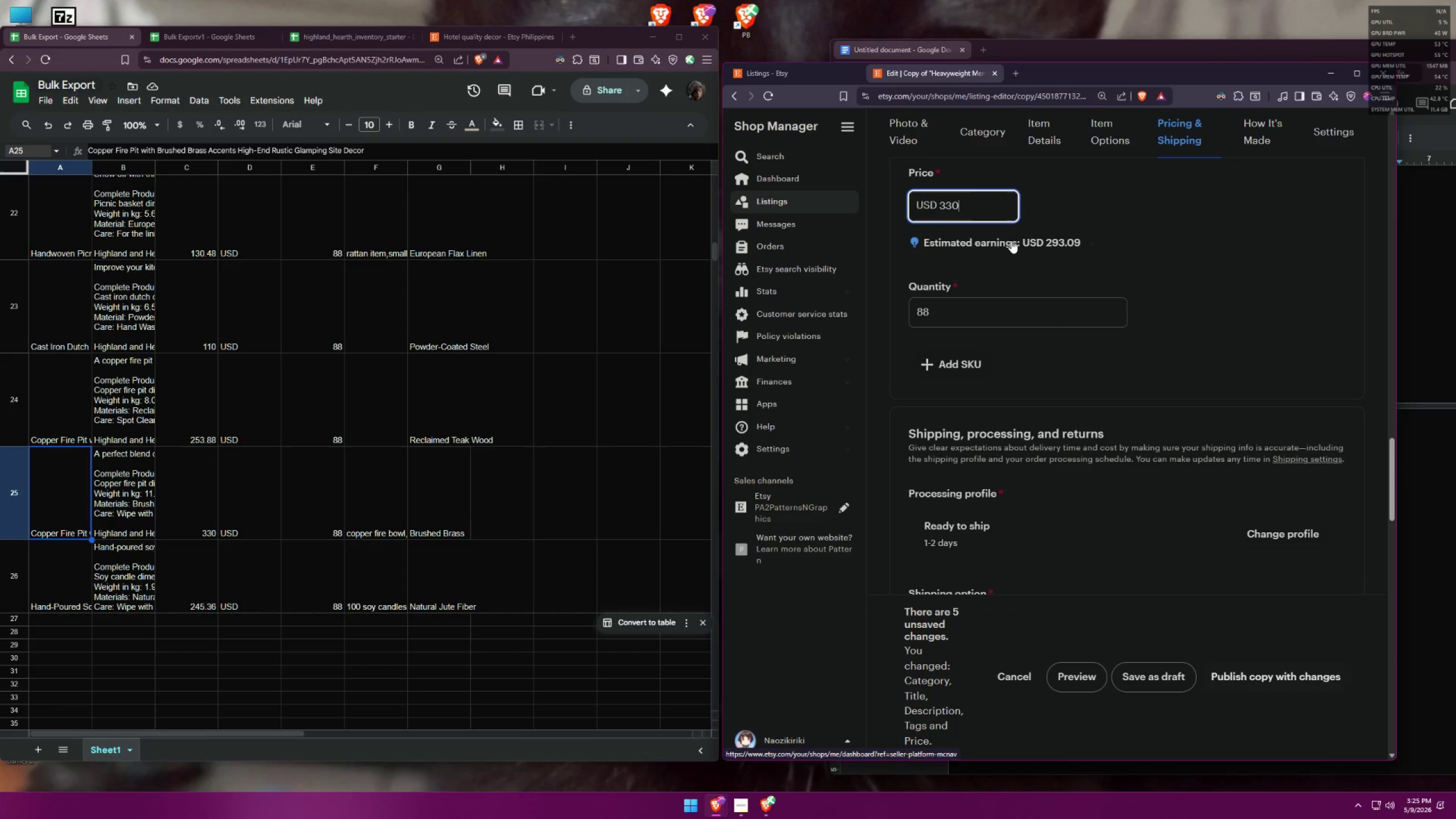 
left_click([1123, 276])
 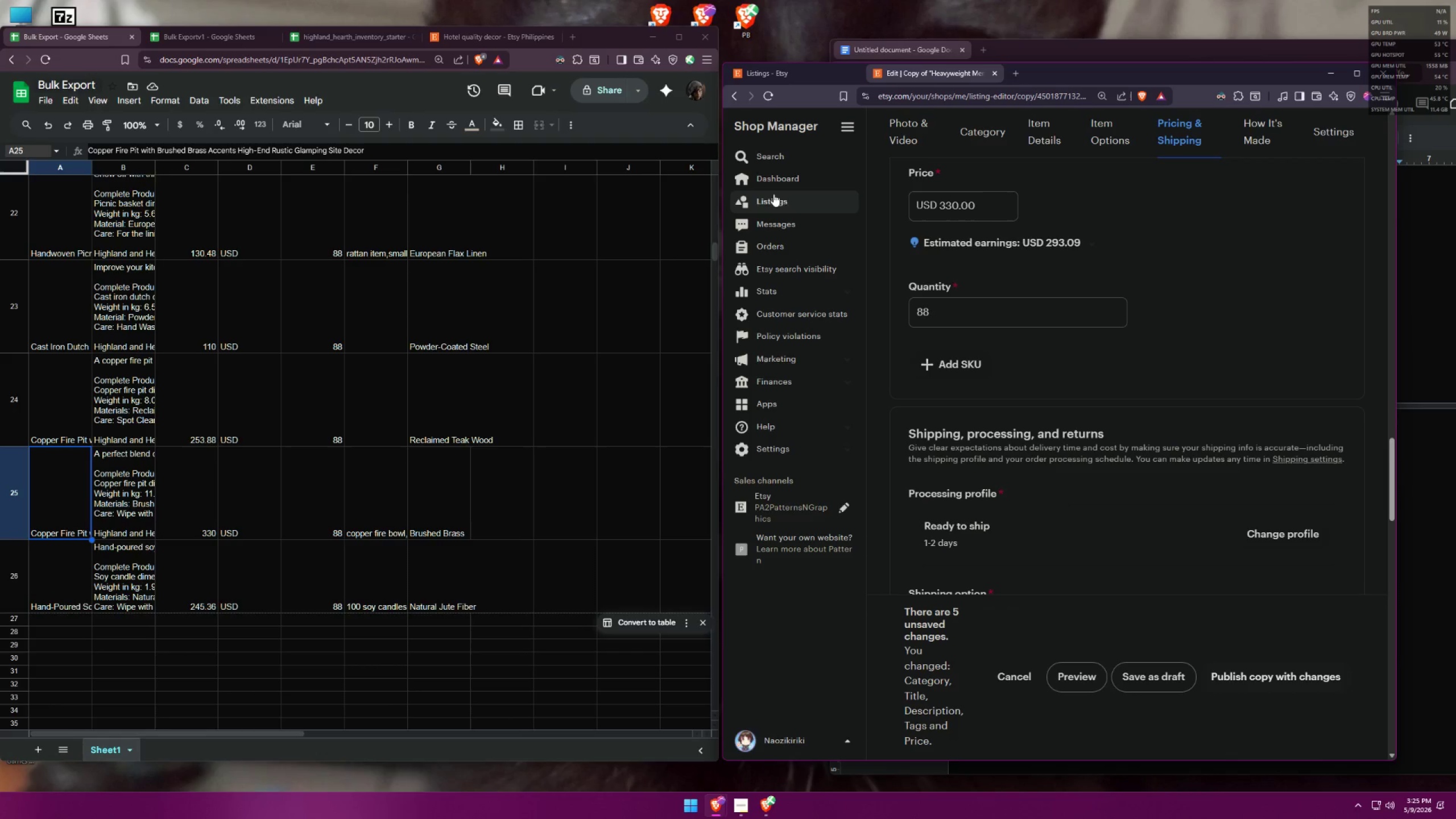 
left_click([776, 71])
 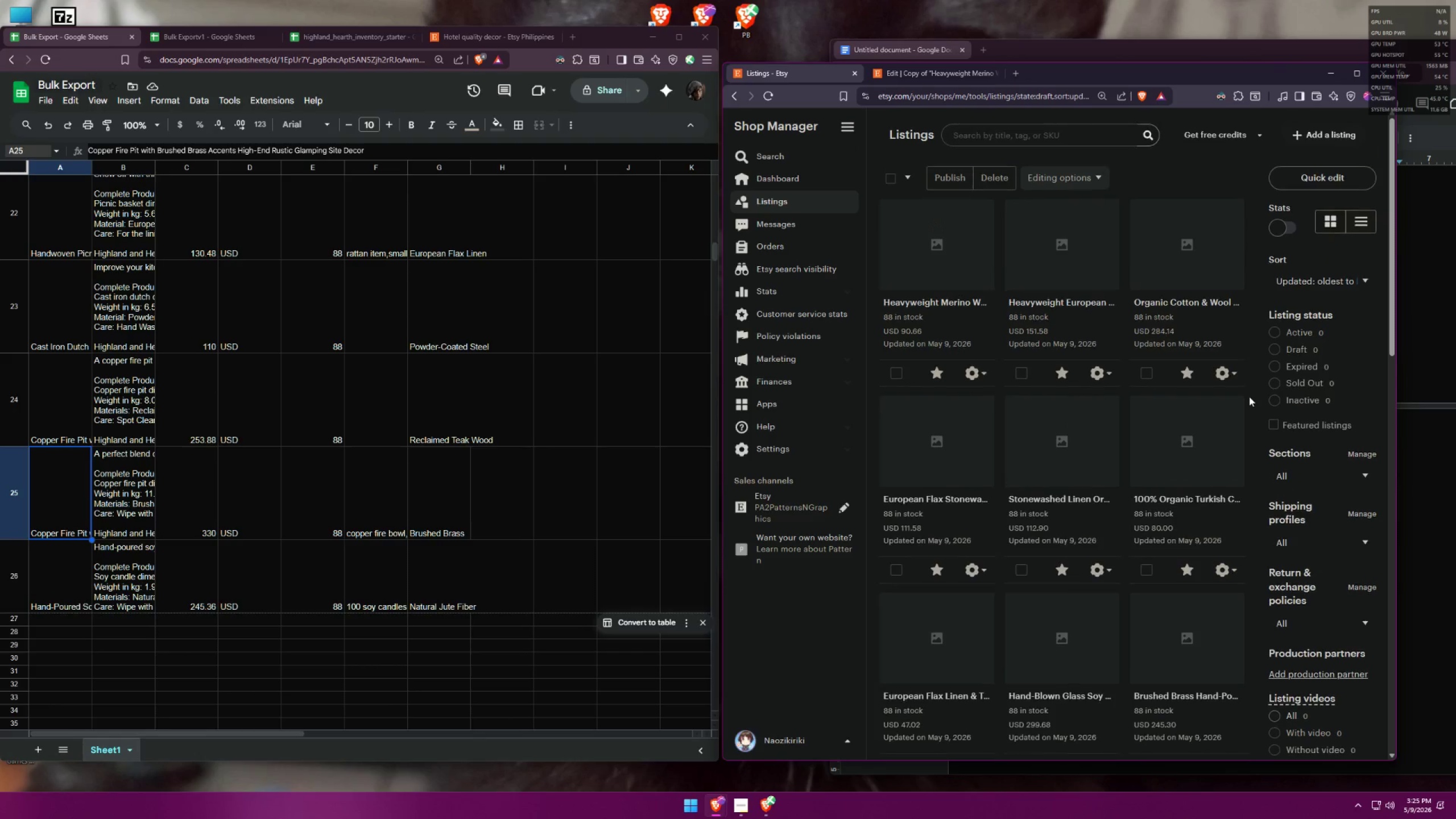 
wait(8.35)
 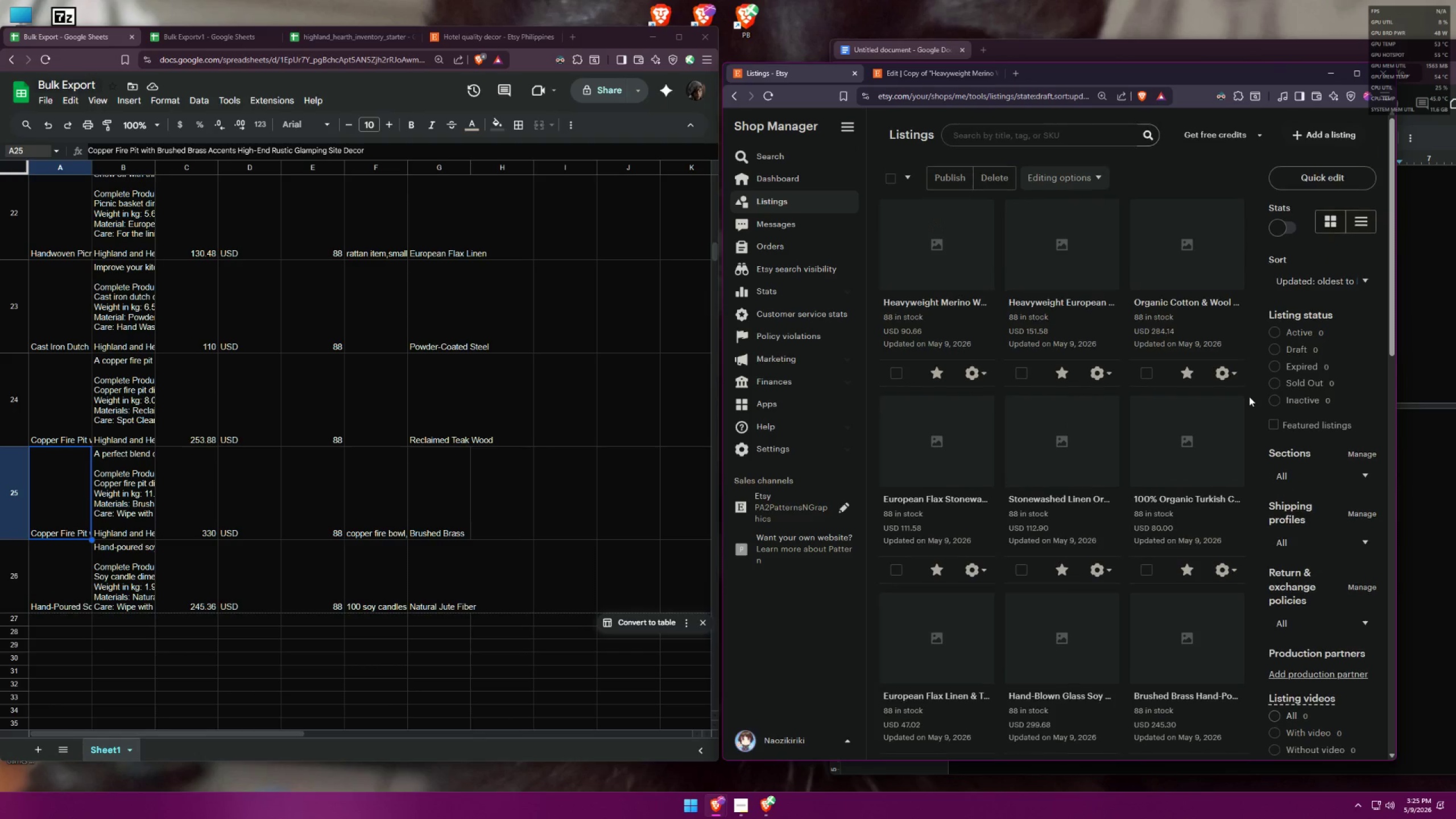 
scroll: coordinate [1200, 410], scroll_direction: down, amount: 101.0
 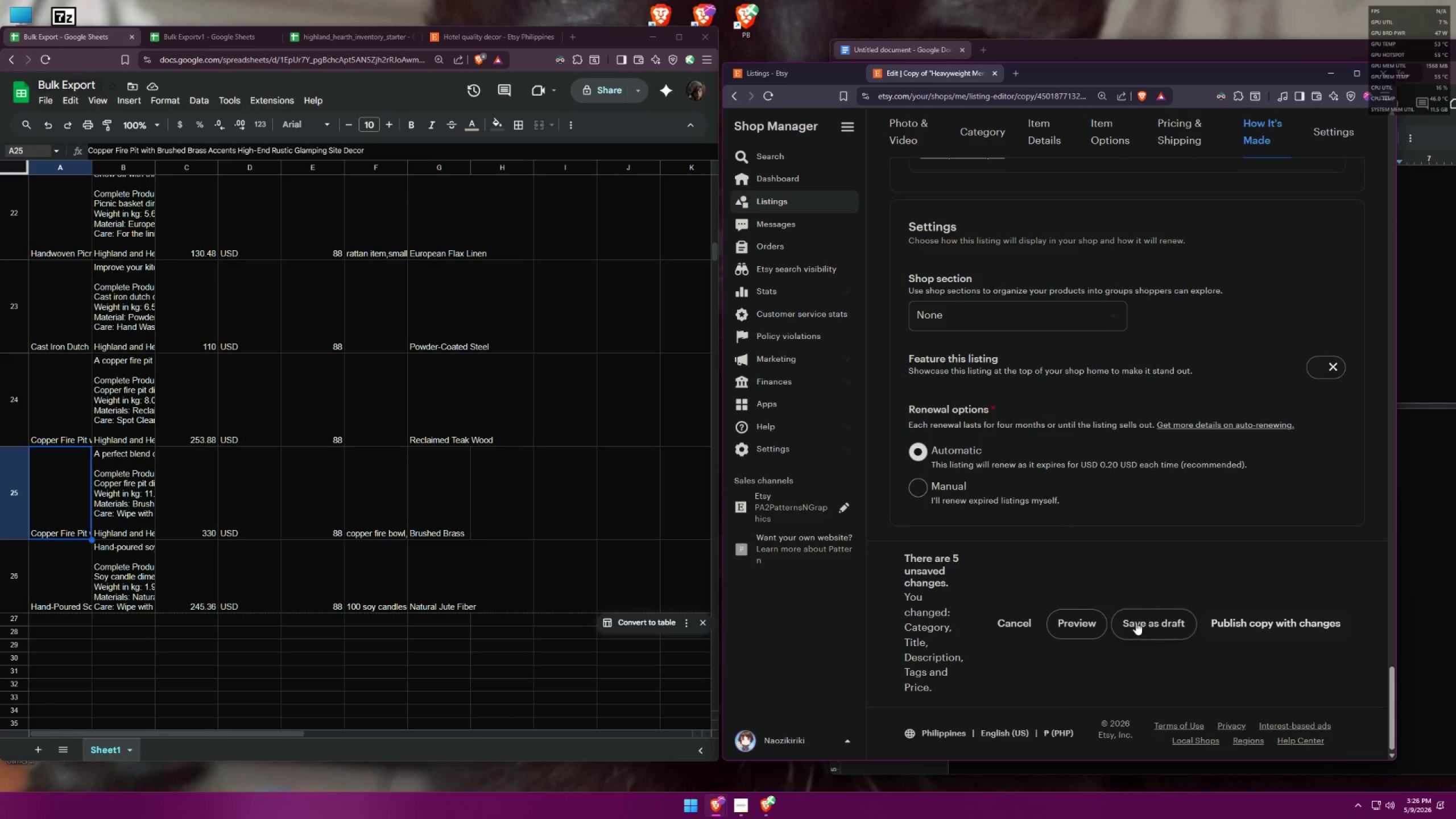 
mouse_move([1072, 388])
 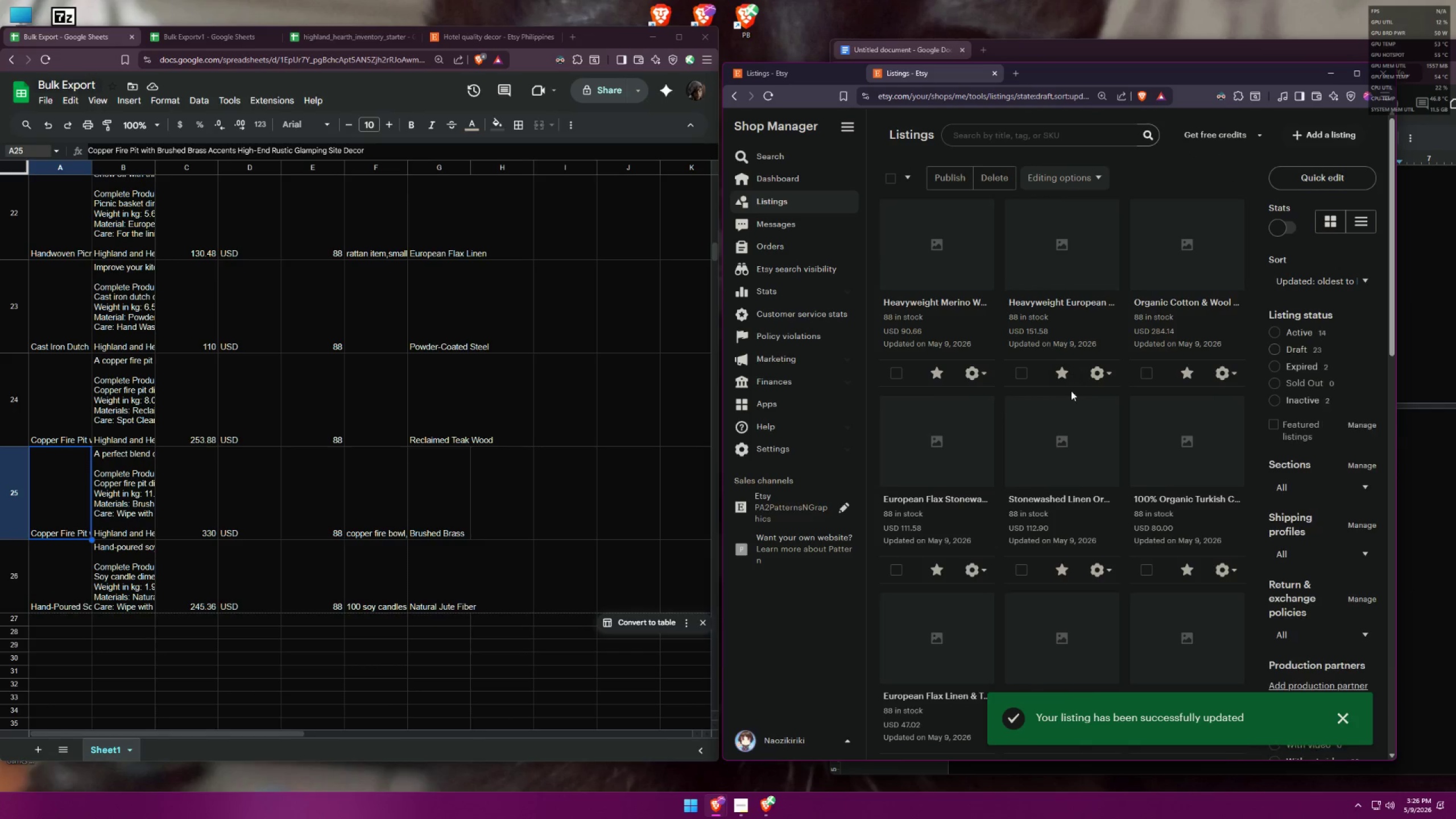 
scroll: coordinate [1040, 377], scroll_direction: up, amount: 5.0
 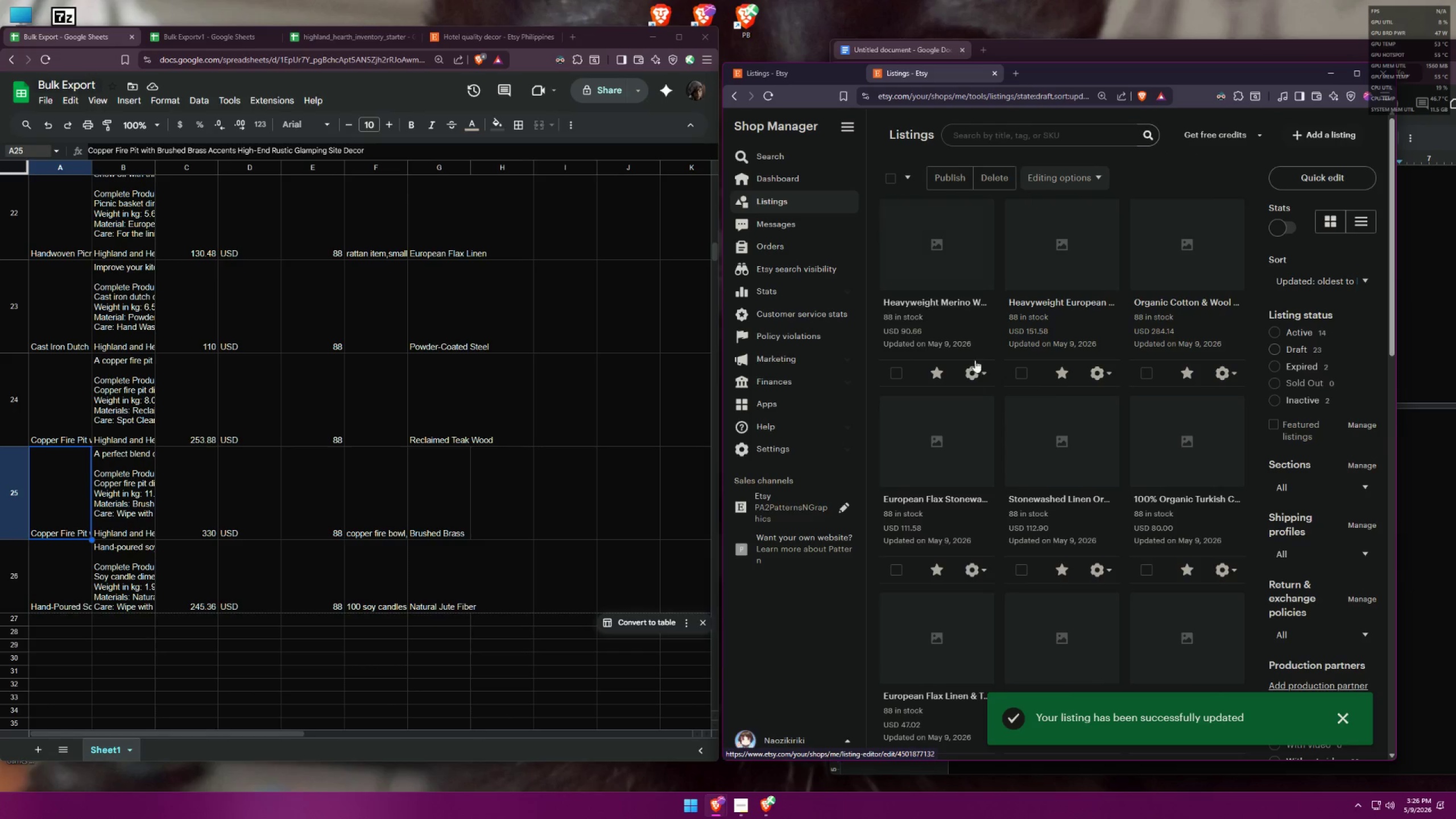 
left_click([969, 372])
 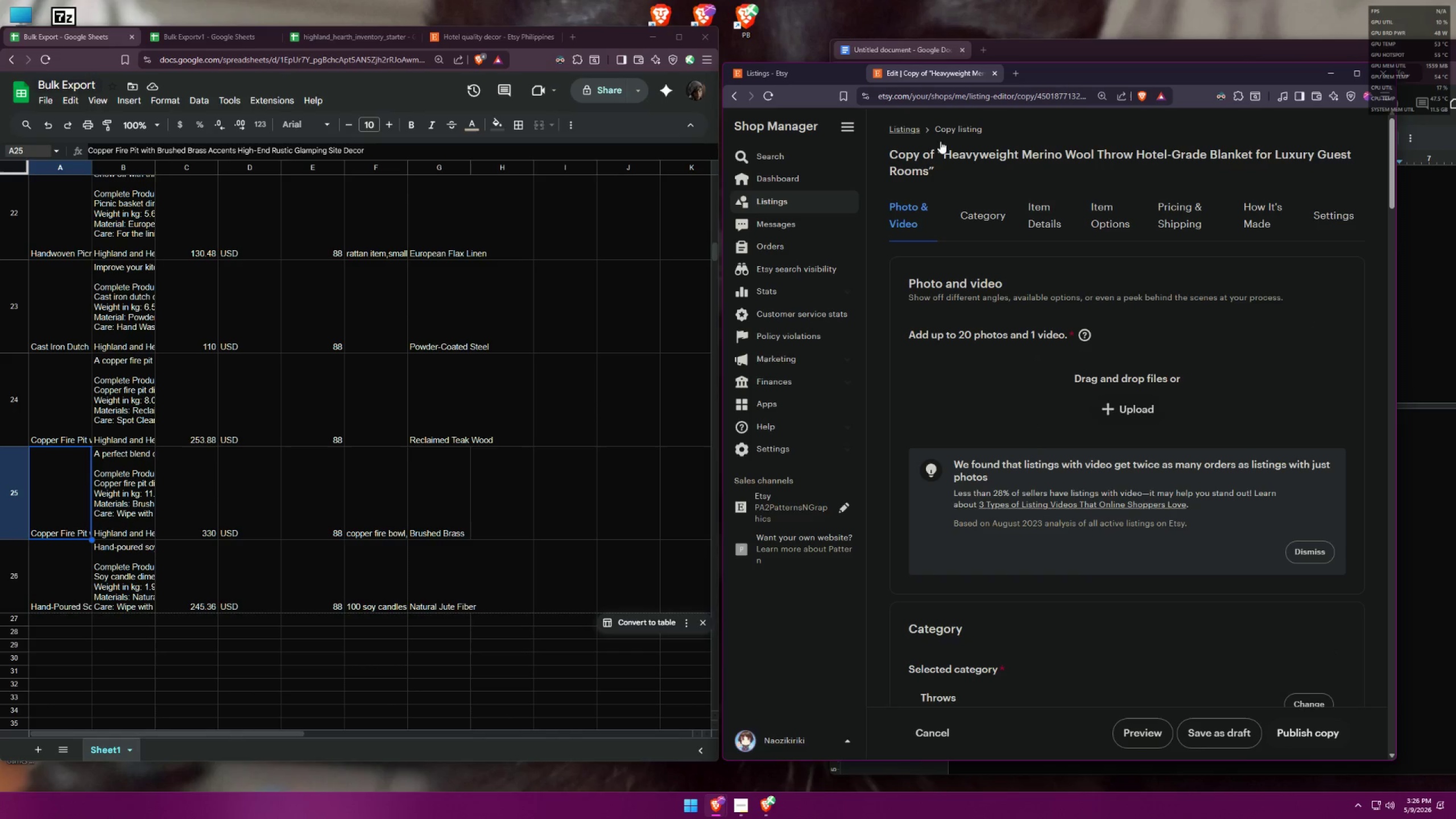 
scroll: coordinate [1006, 275], scroll_direction: down, amount: 2.0
 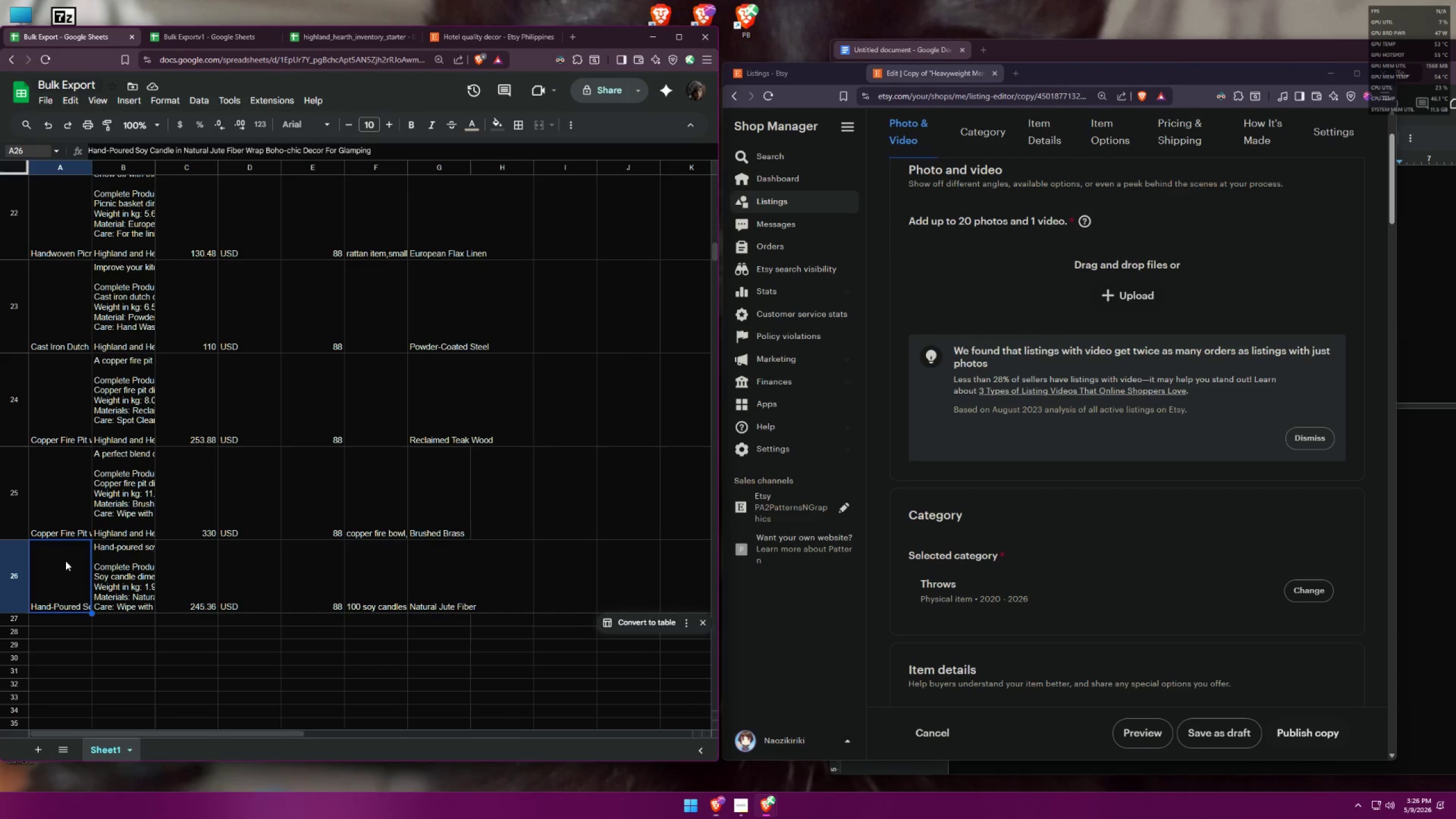 
key(Control+C)
 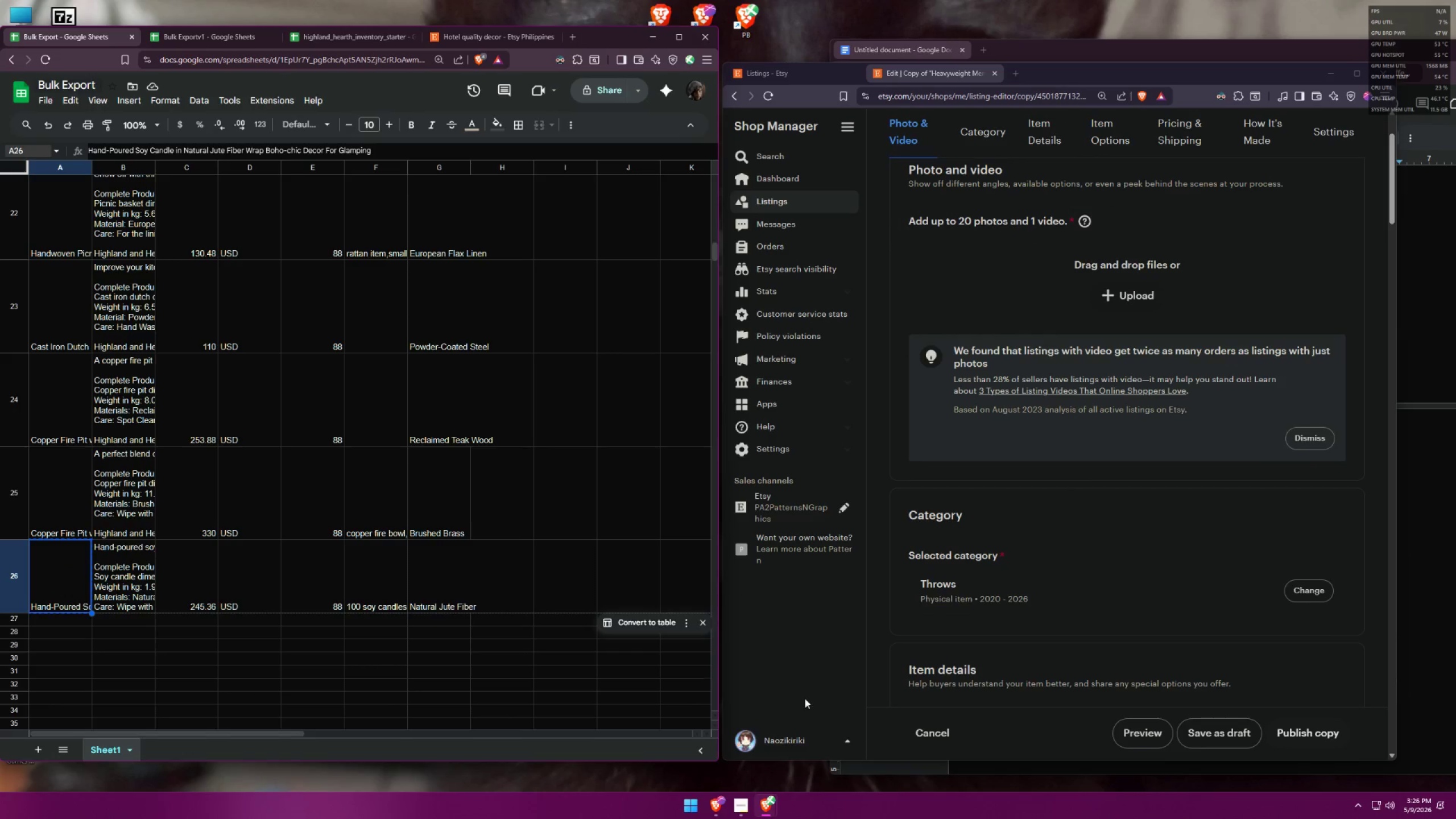 
scroll: coordinate [1073, 611], scroll_direction: down, amount: 5.0
 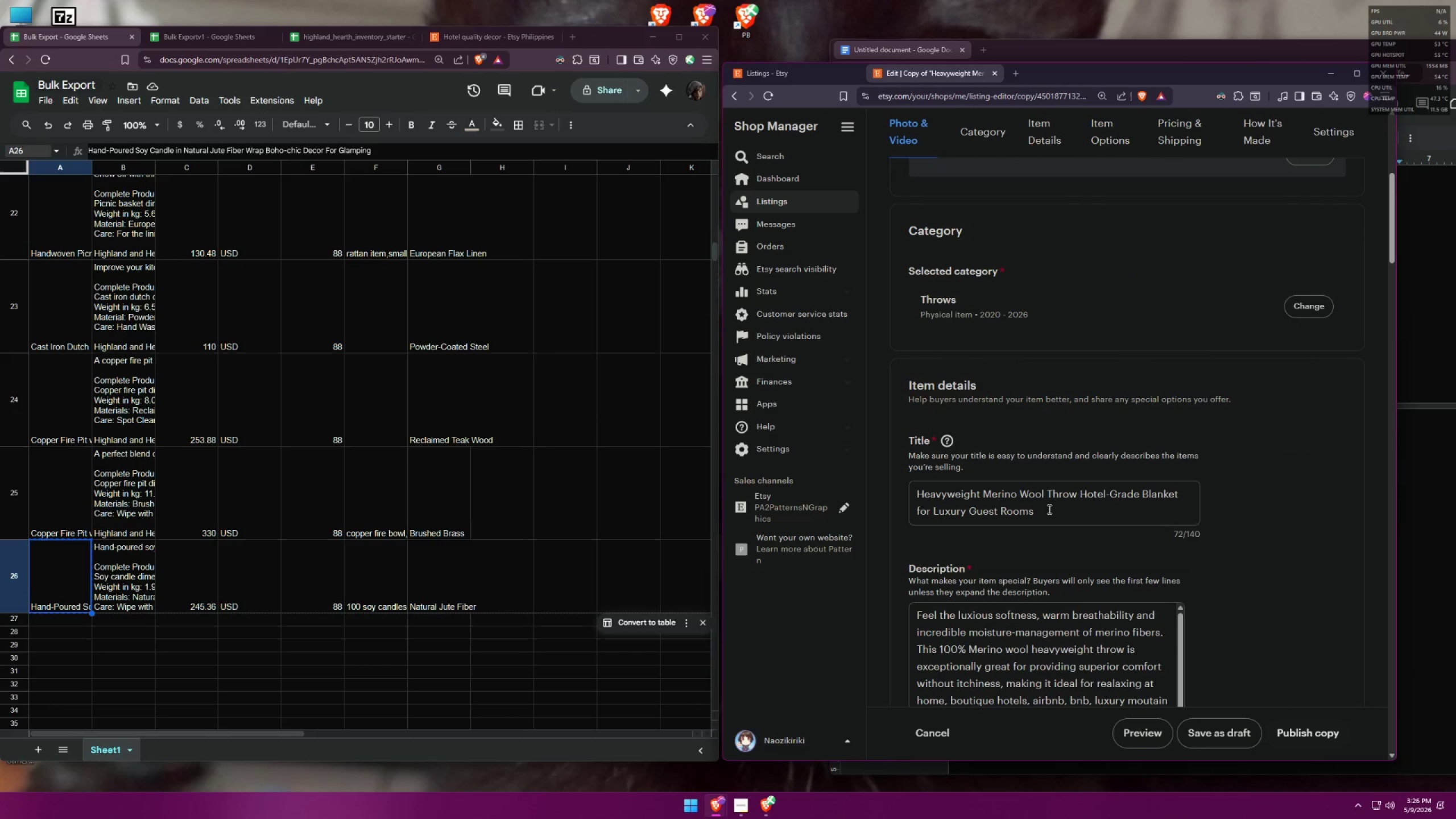 
left_click_drag(start_coordinate=[1050, 512], to_coordinate=[870, 454])
 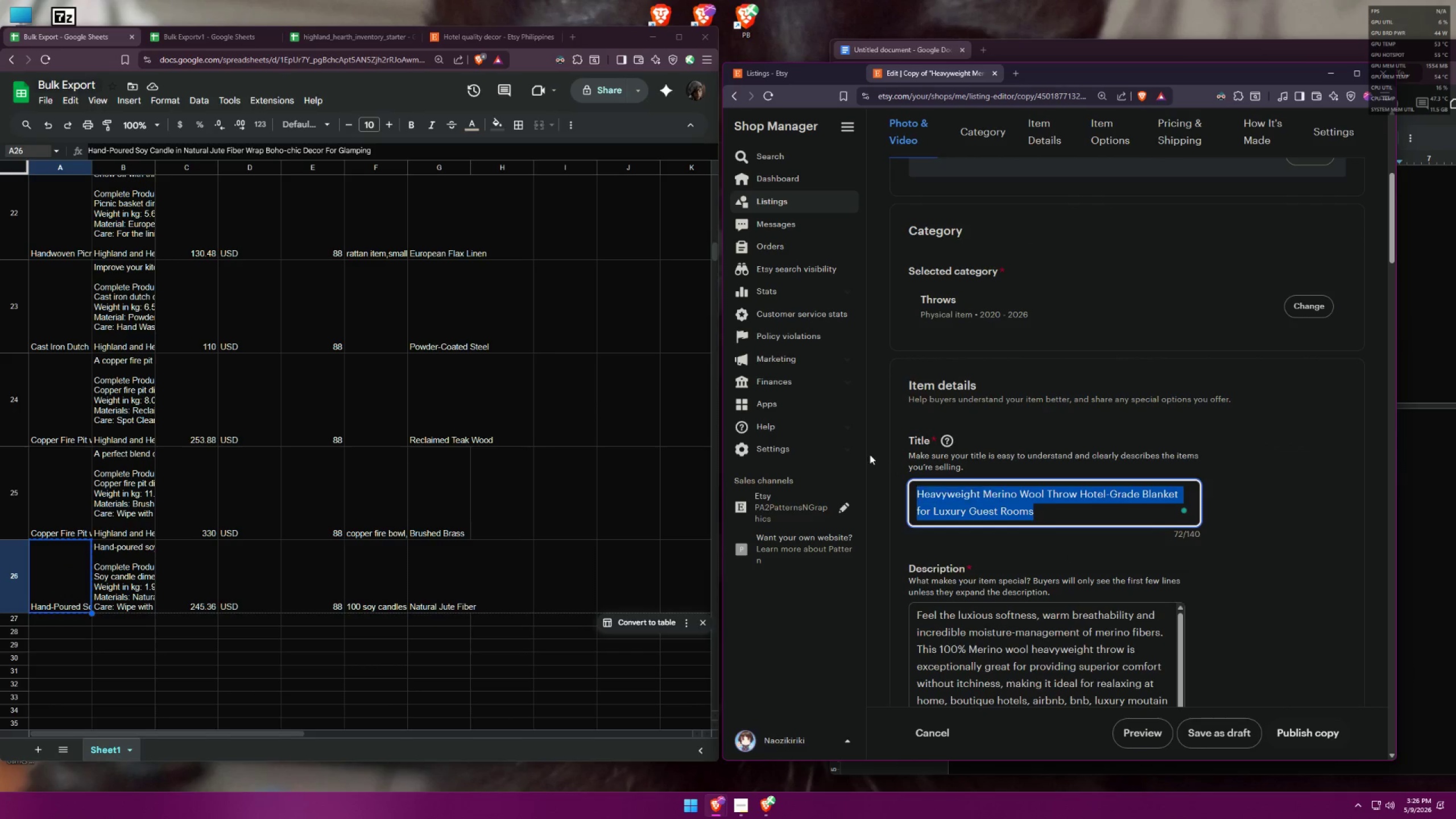 
key(Control+ControlLeft)
 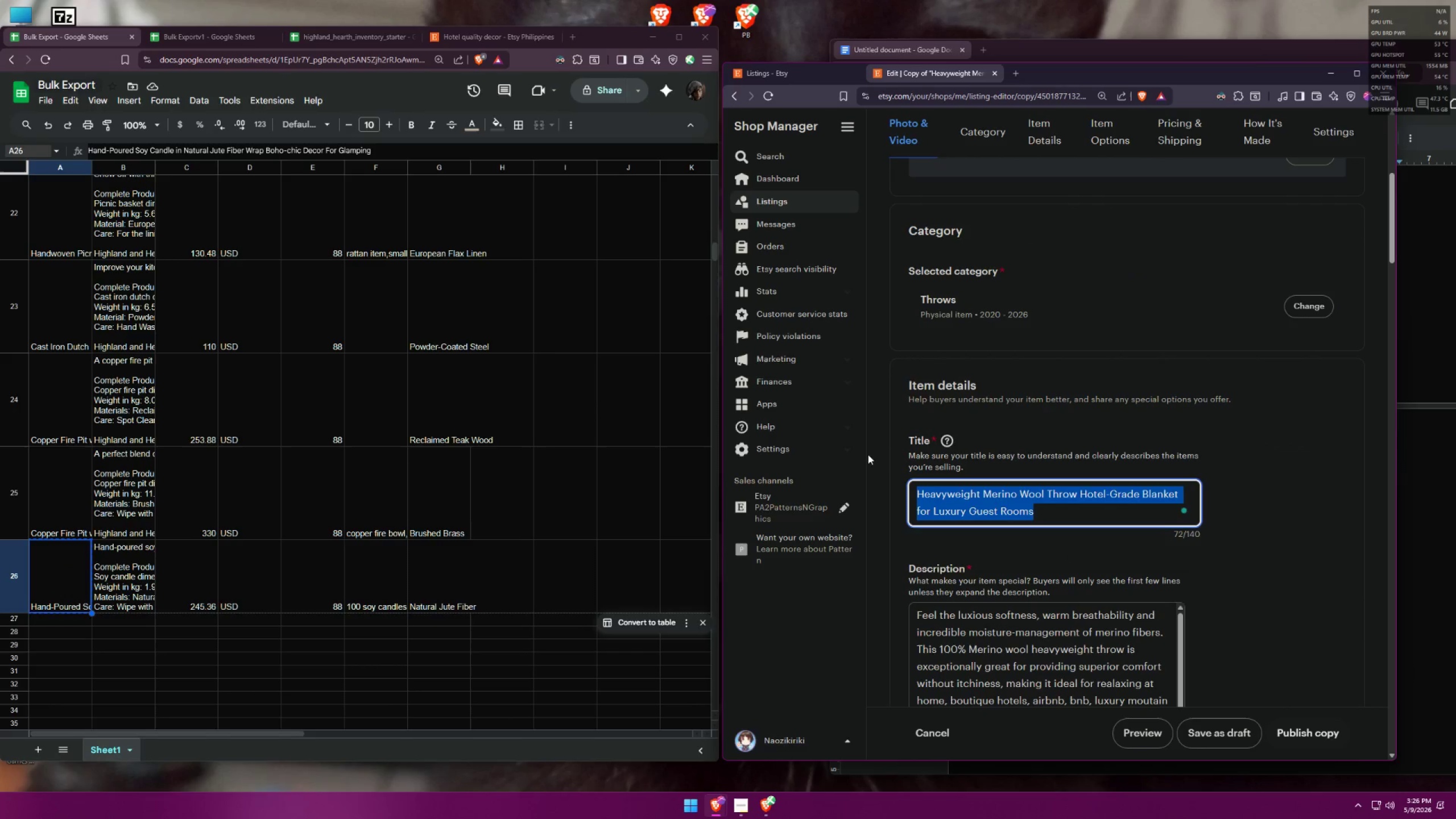 
key(Control+V)
 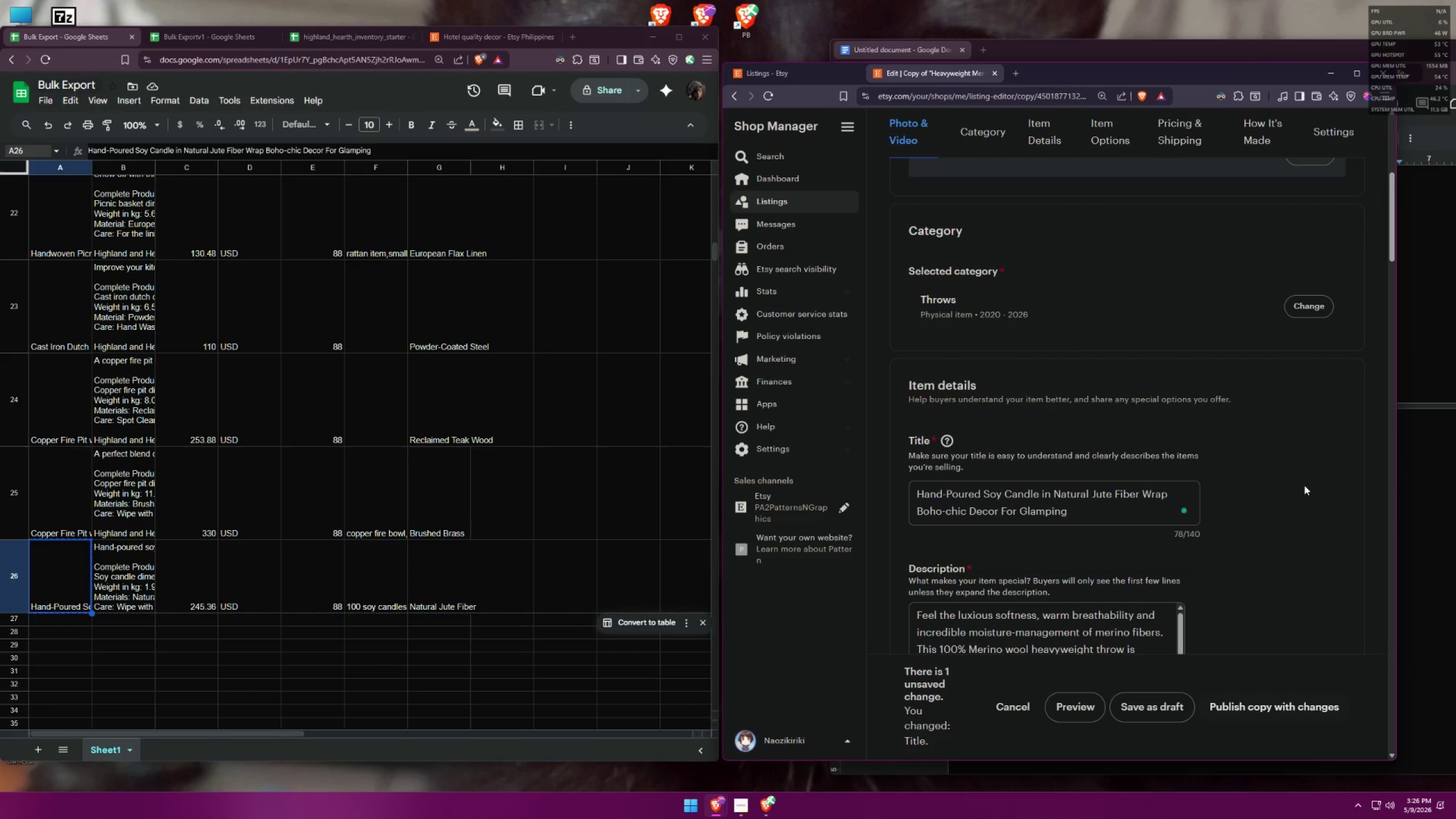 
scroll: coordinate [1238, 479], scroll_direction: up, amount: 3.0
 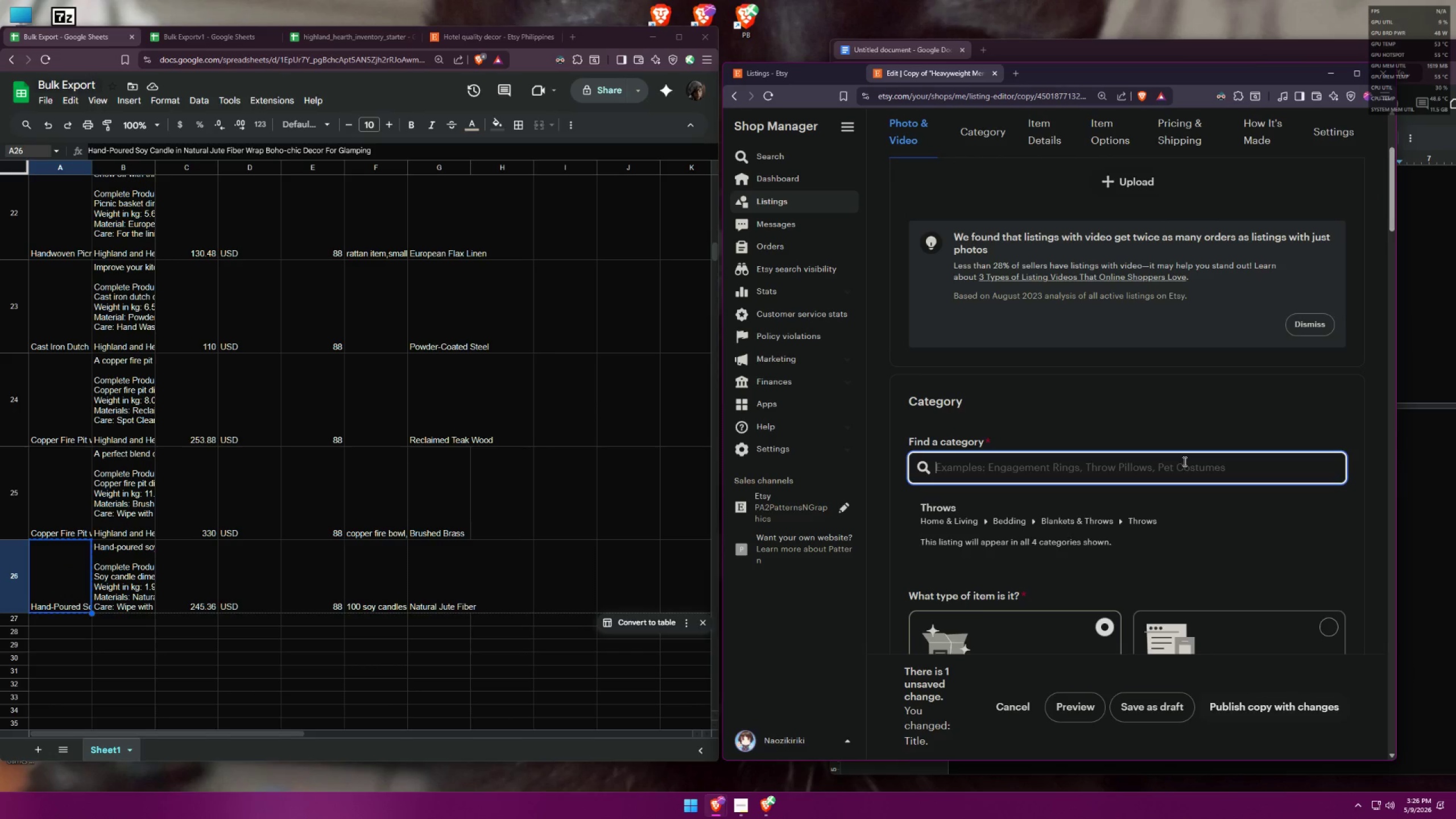 
scroll: coordinate [1281, 534], scroll_direction: down, amount: 5.0
 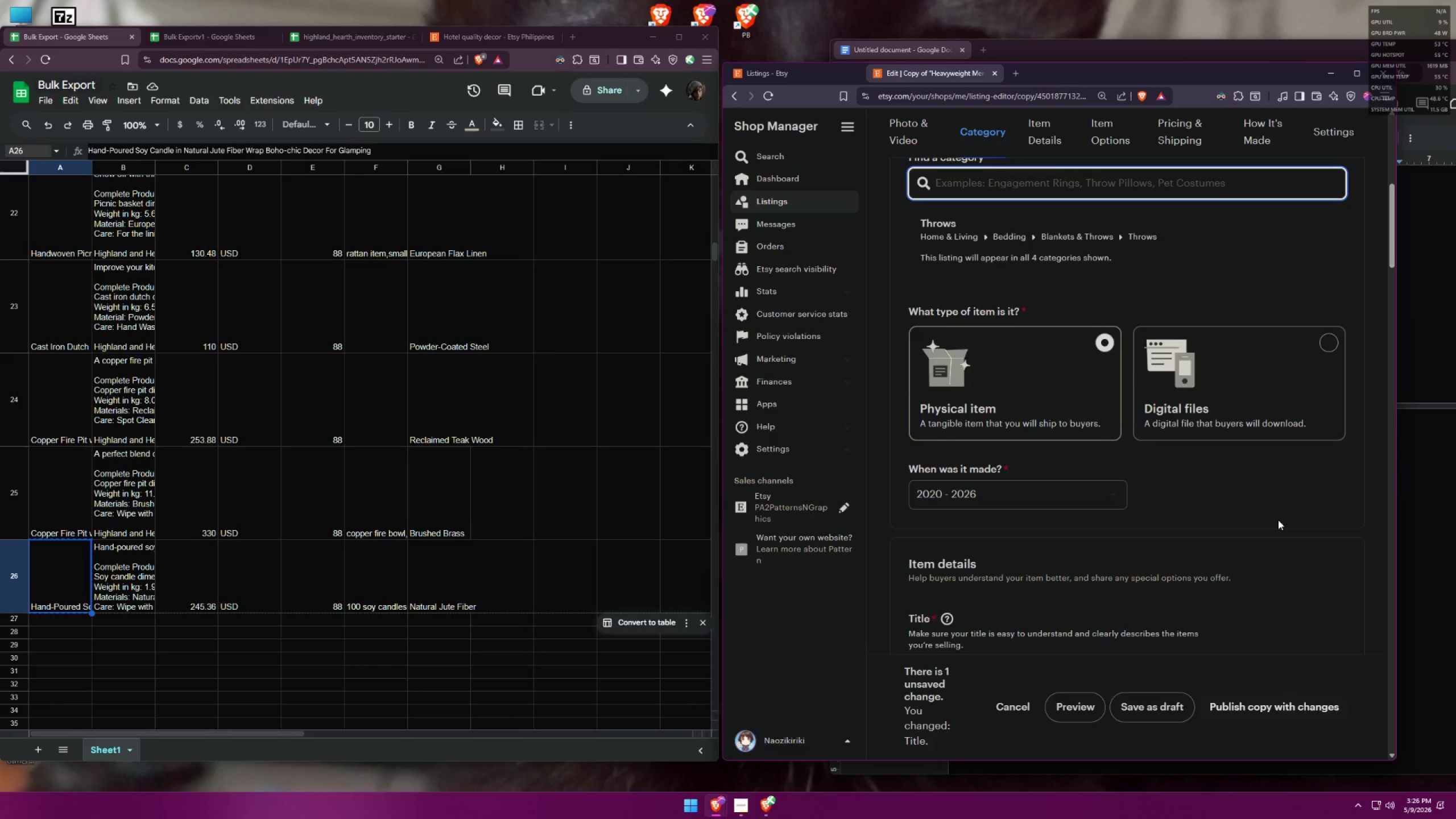 
scroll: coordinate [1235, 510], scroll_direction: up, amount: 2.0
 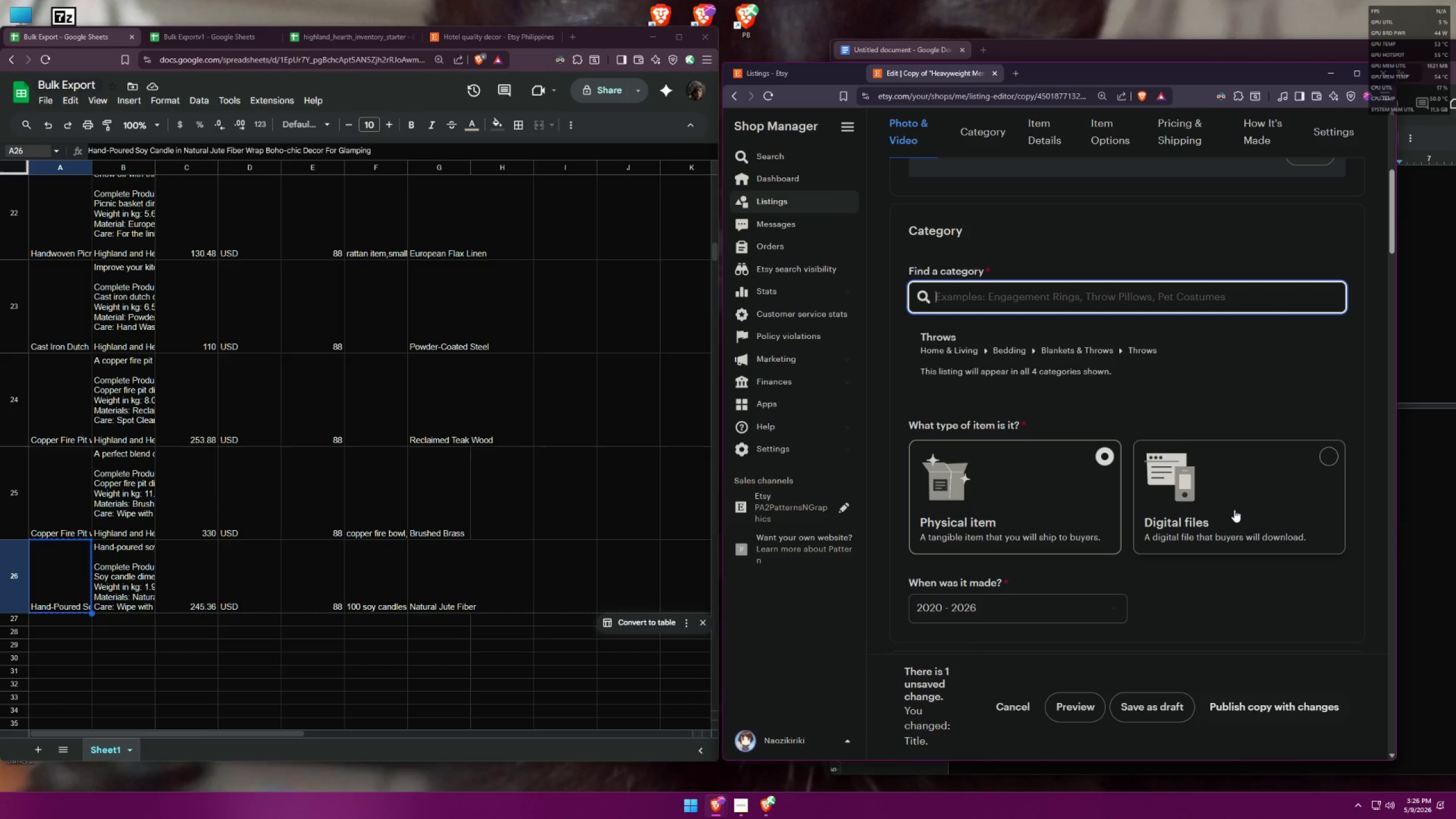 
type(candles)
 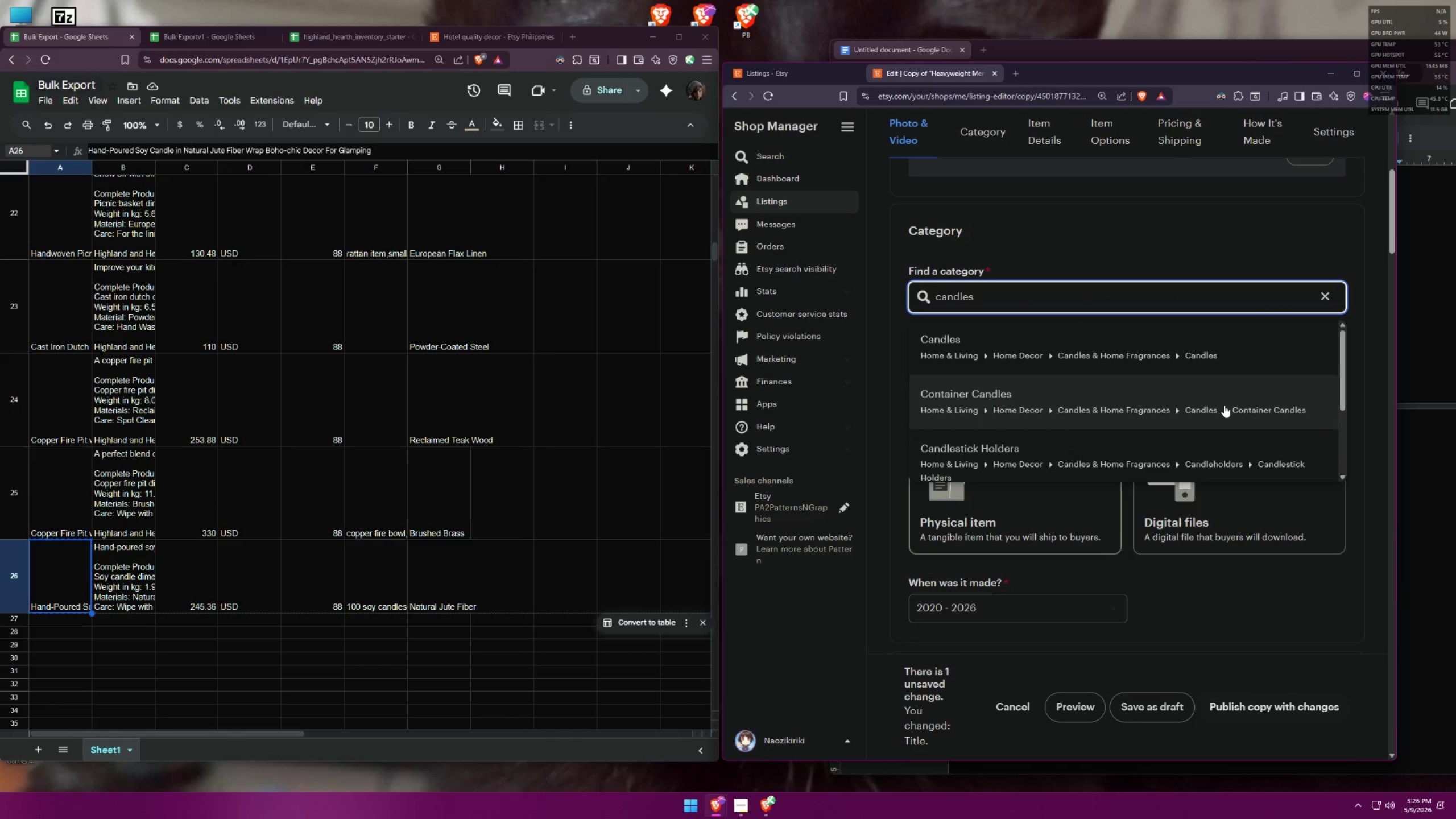 
scroll: coordinate [1255, 392], scroll_direction: down, amount: 5.0
 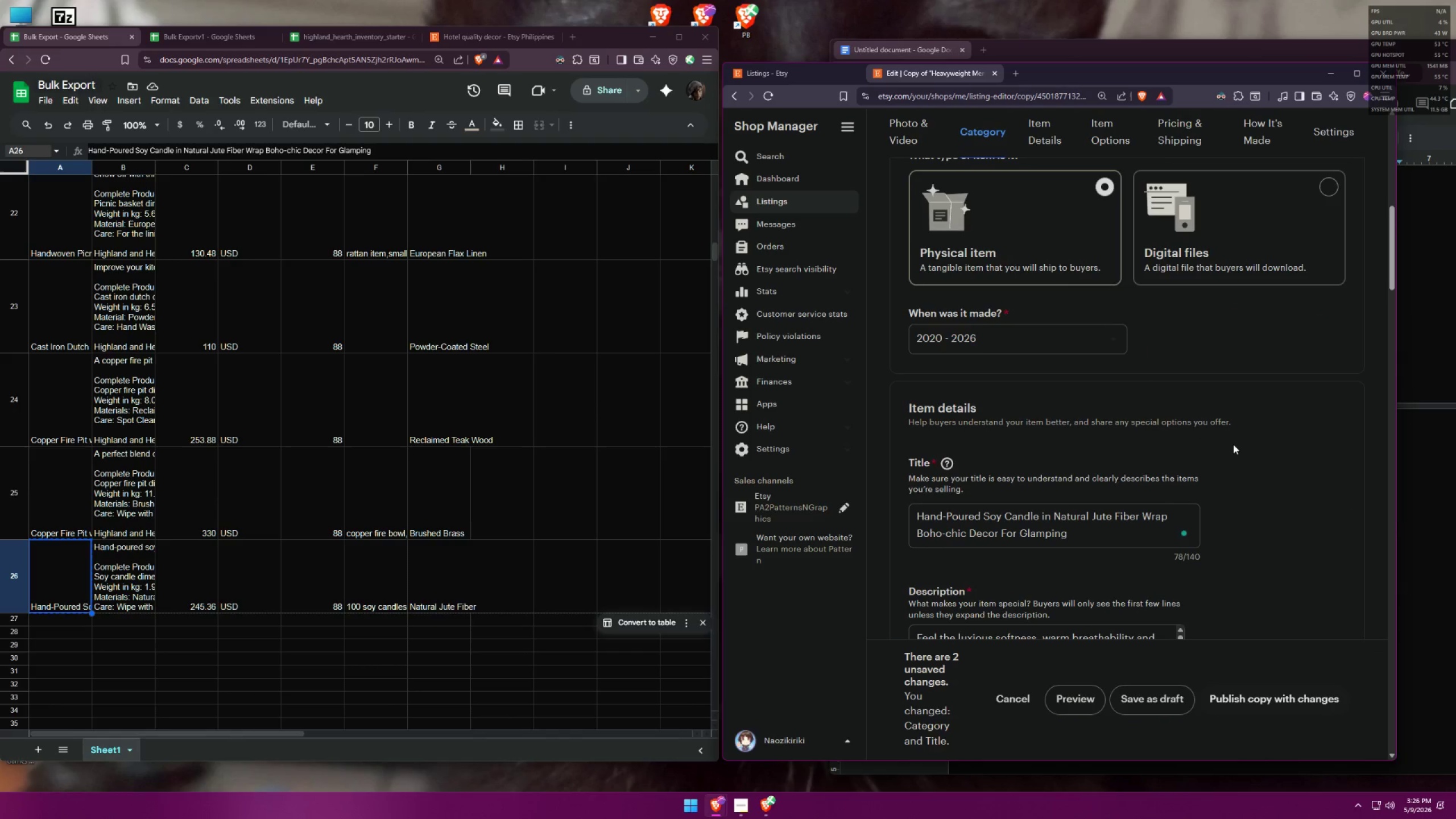 
type( Sites)
 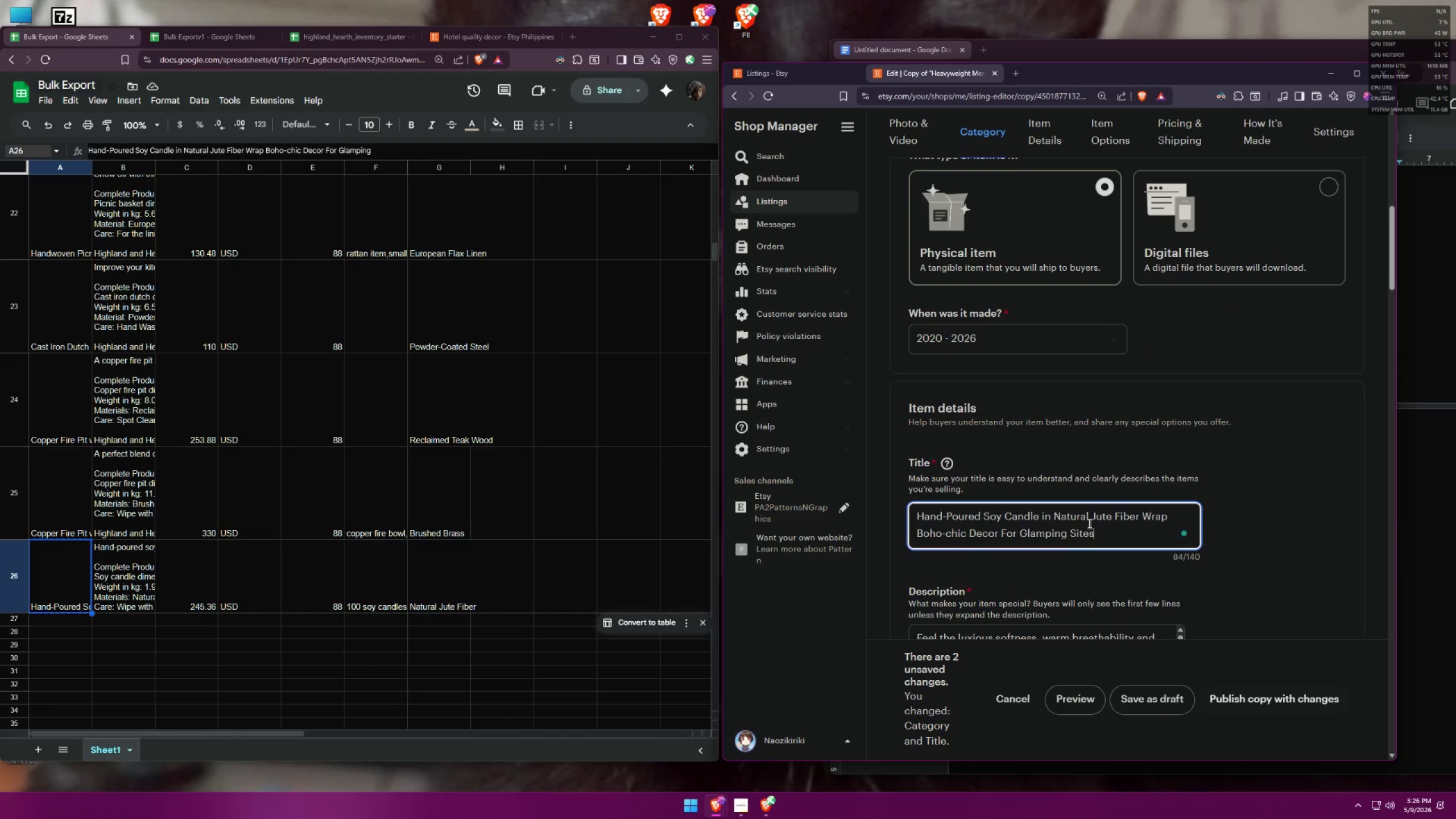 
key(Control+A)
 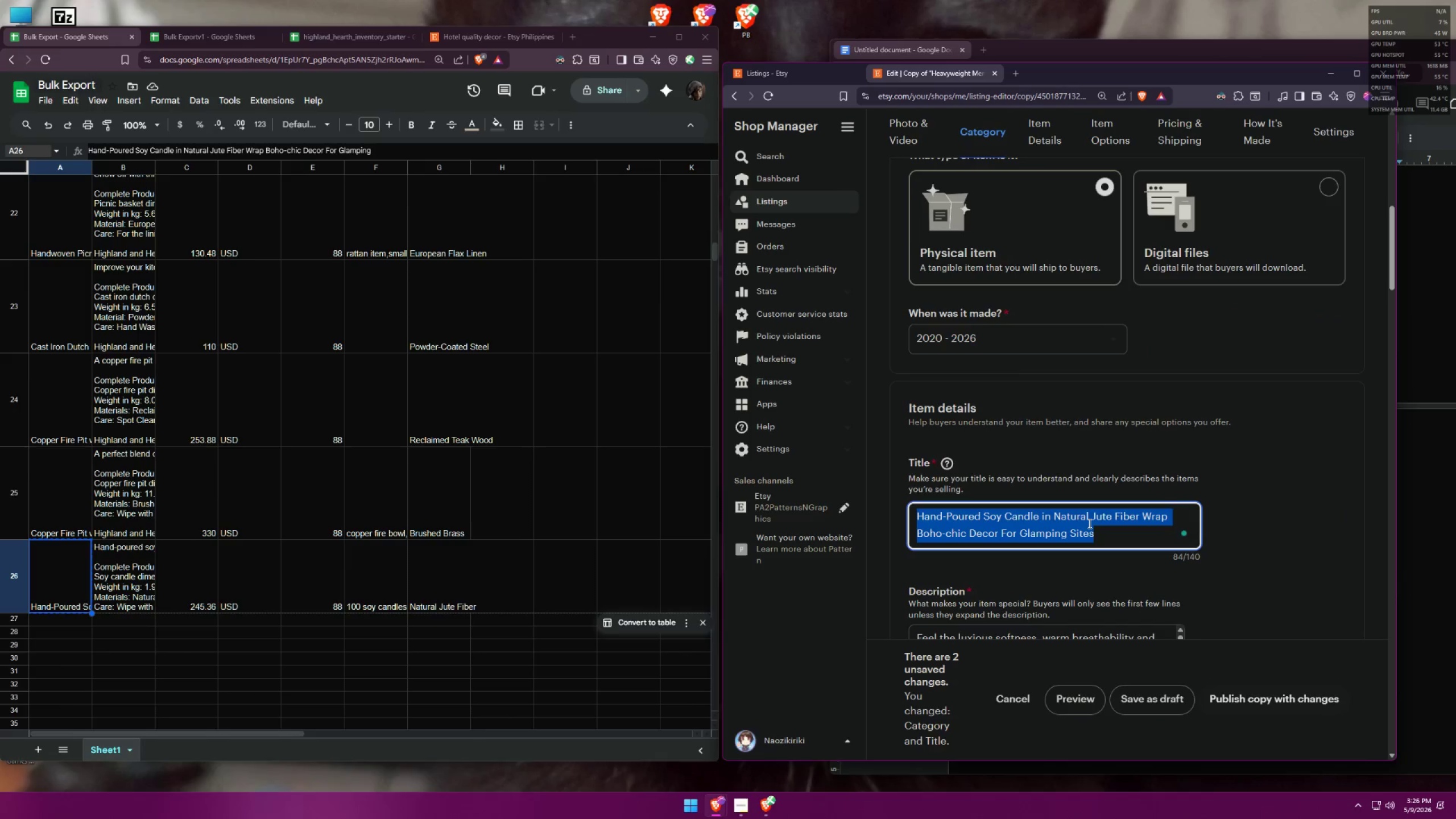 
key(Control+C)
 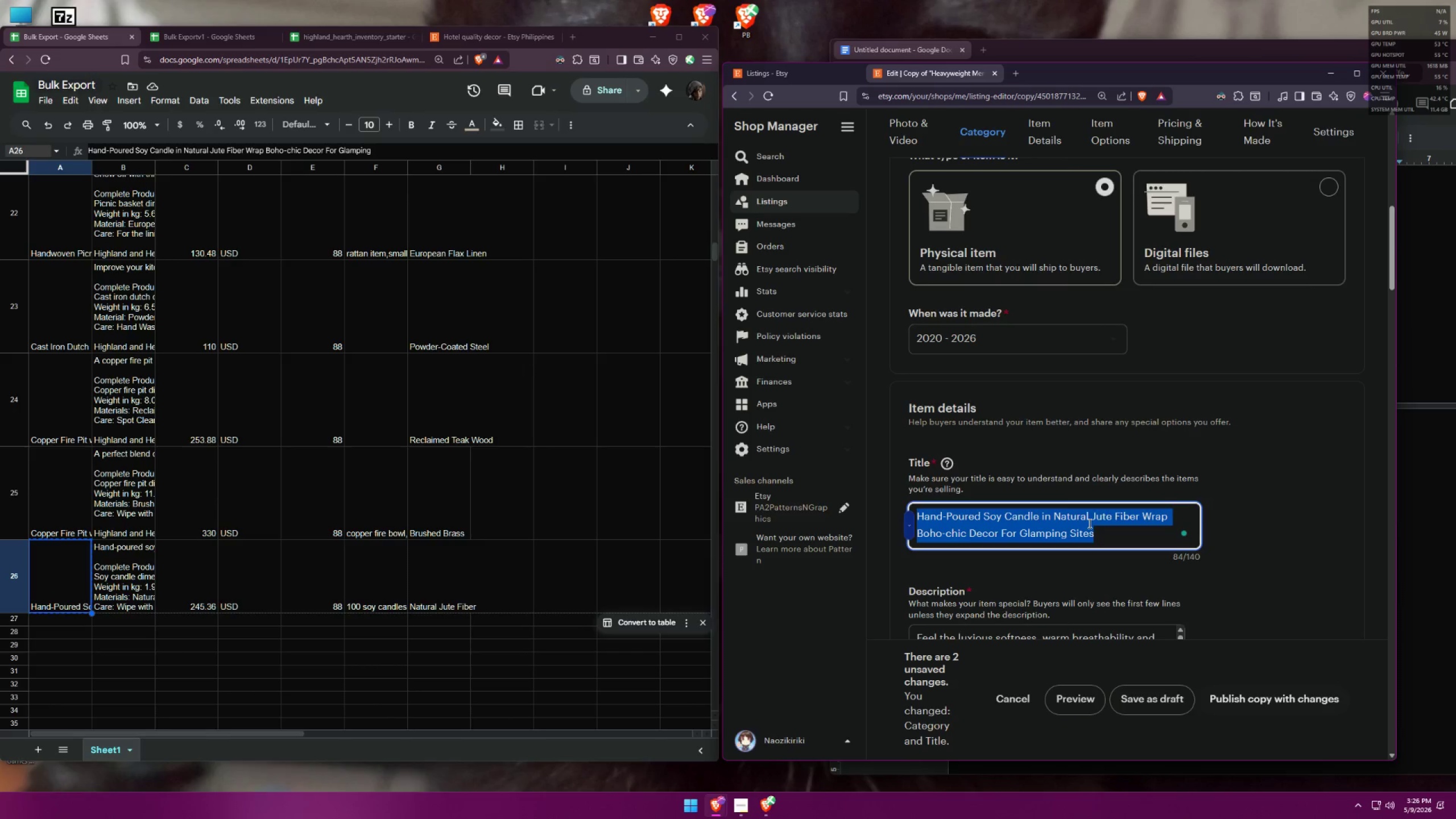 
key(Control+C)
 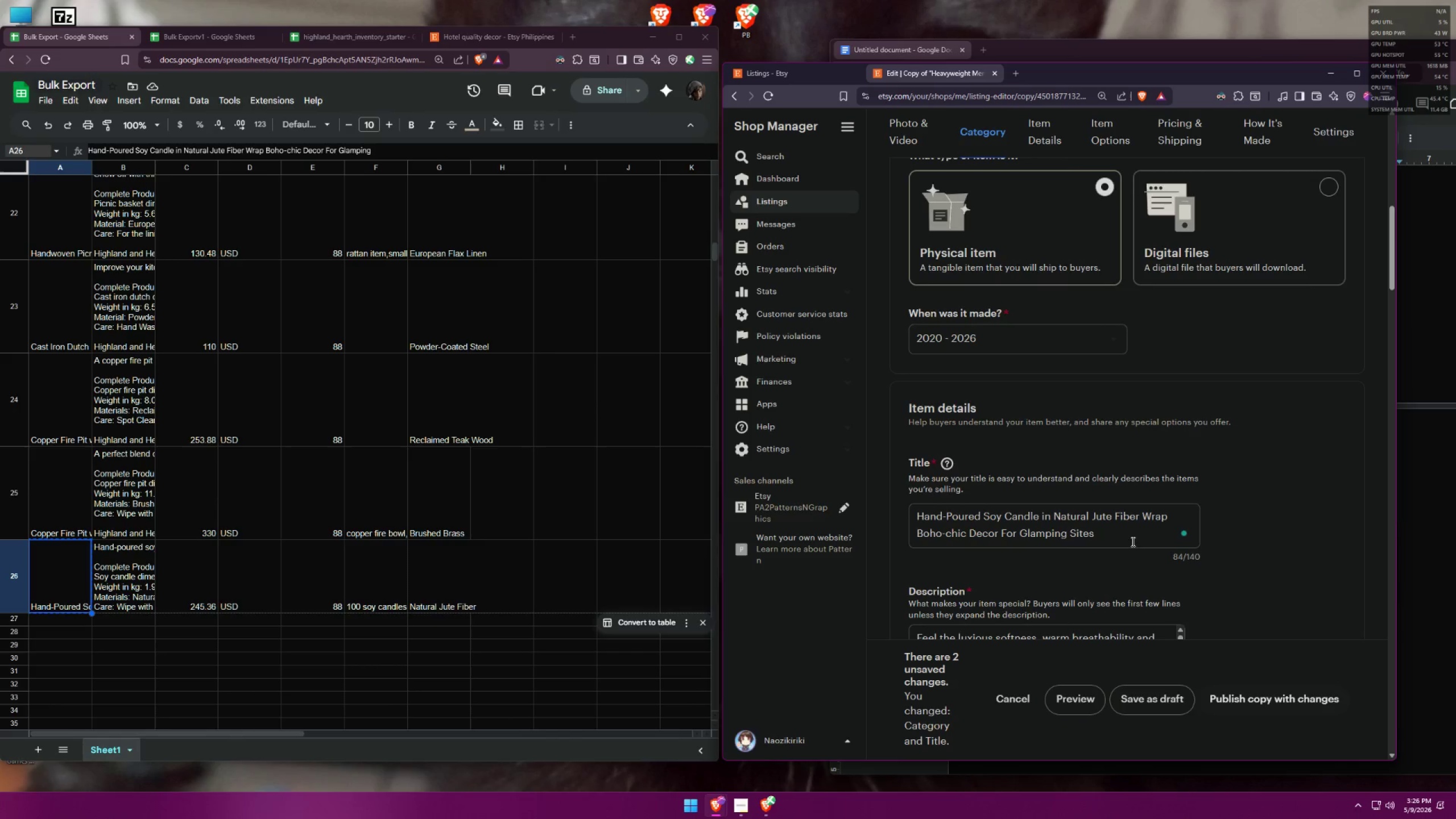 
key(Control+A)
 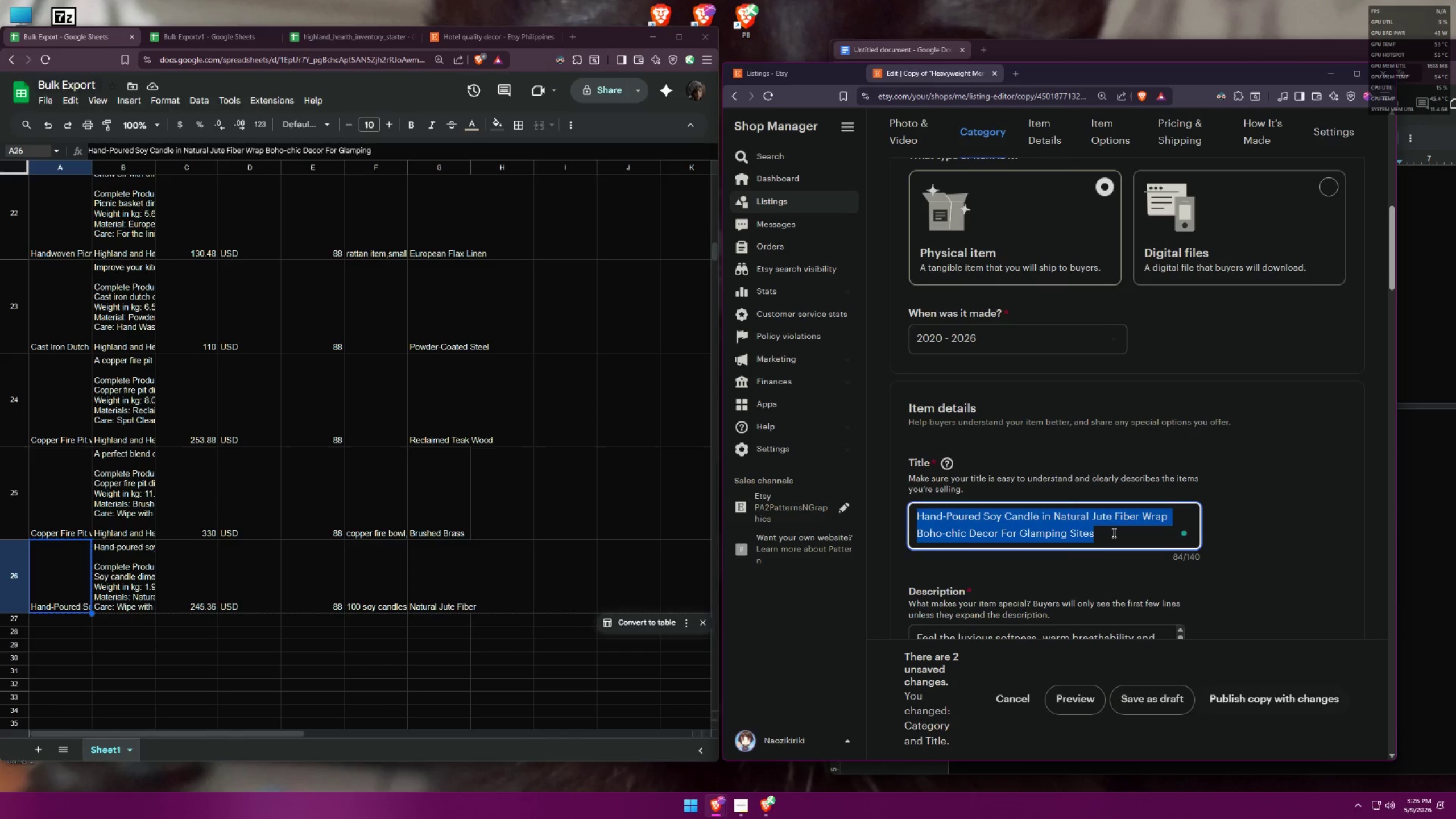 
key(Control+C)
 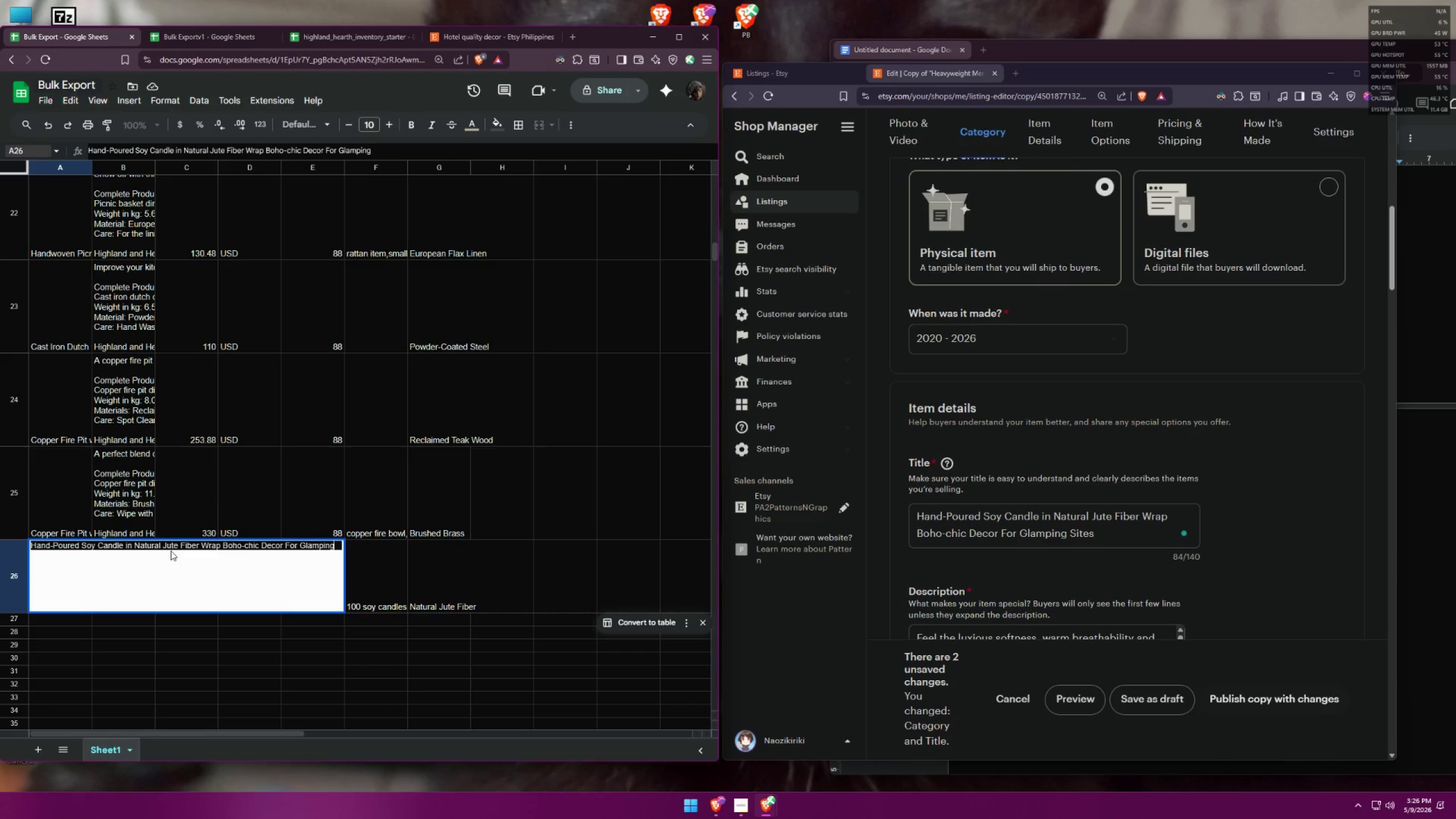 
key(Control+A)
 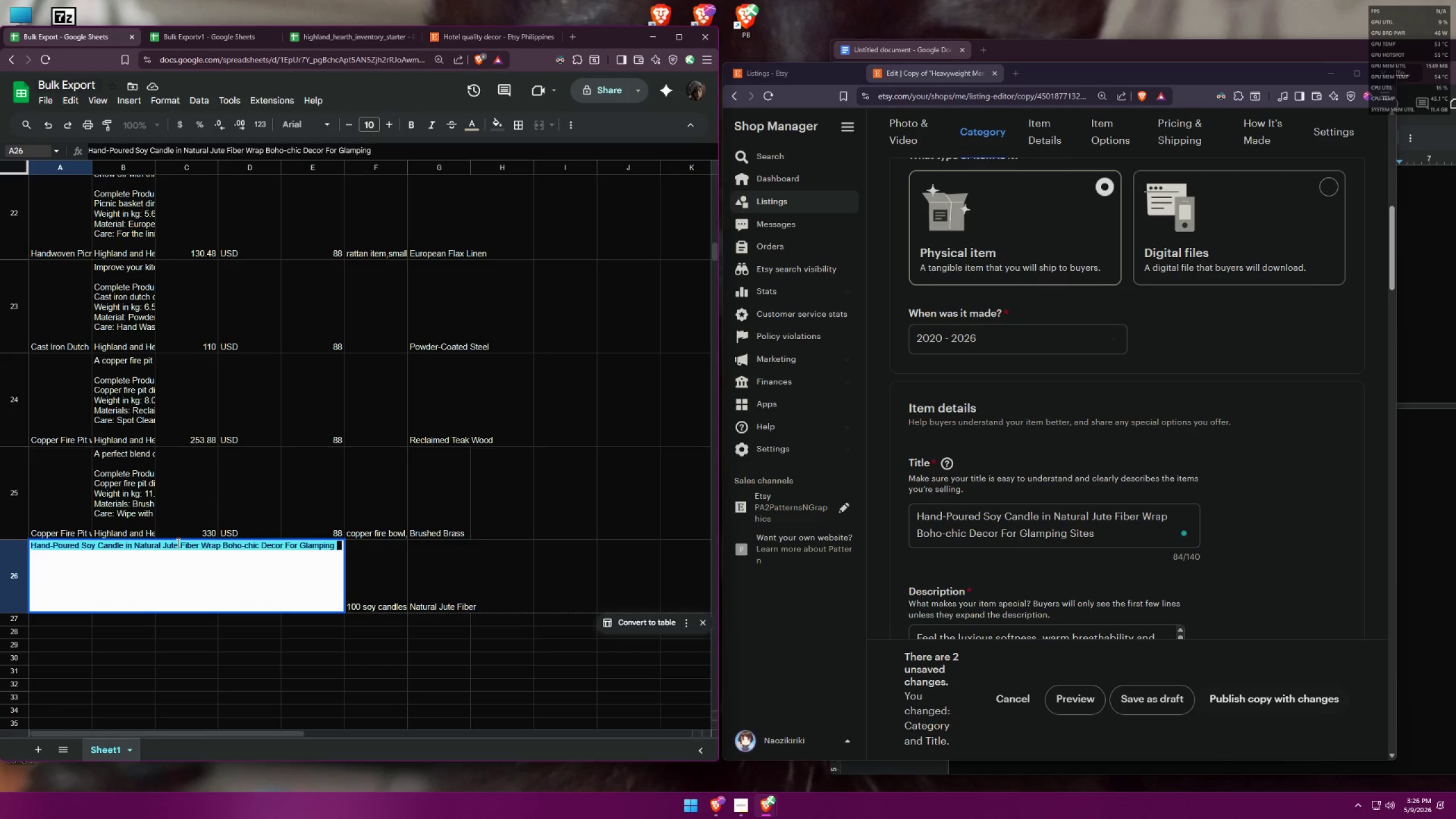 
key(Control+V)
 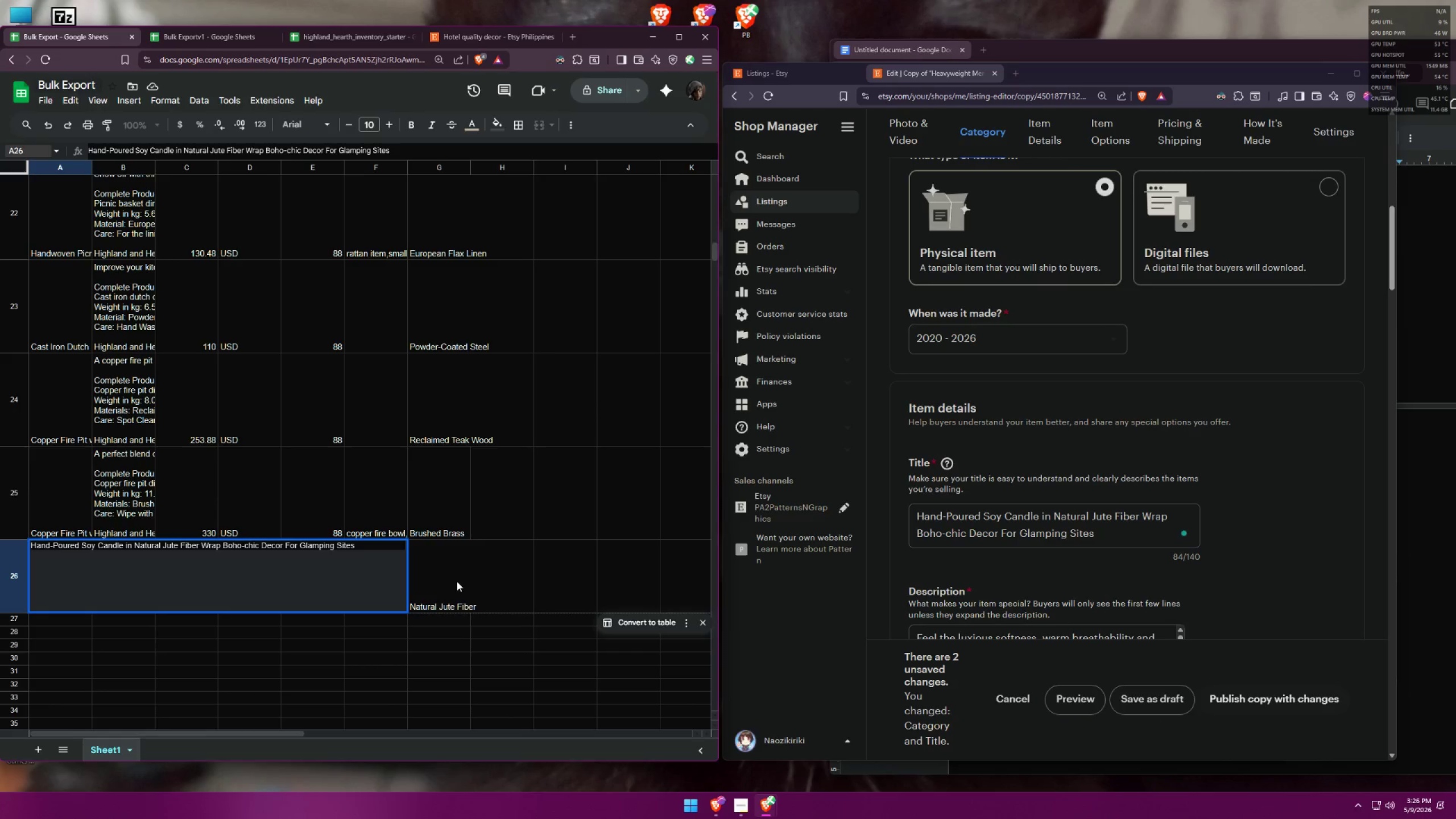 
left_click([441, 576])
 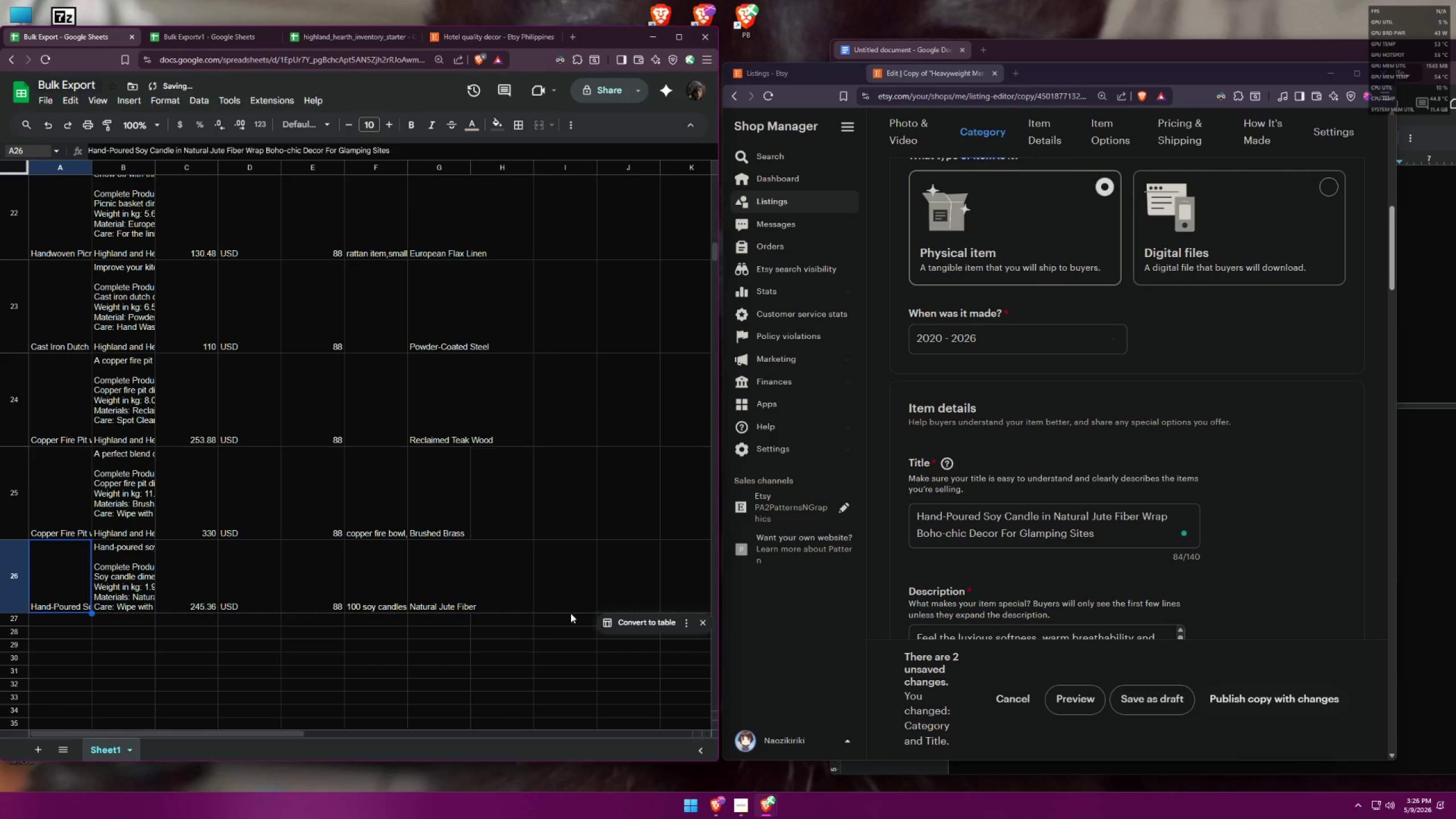 
scroll: coordinate [1269, 489], scroll_direction: down, amount: 1.0
 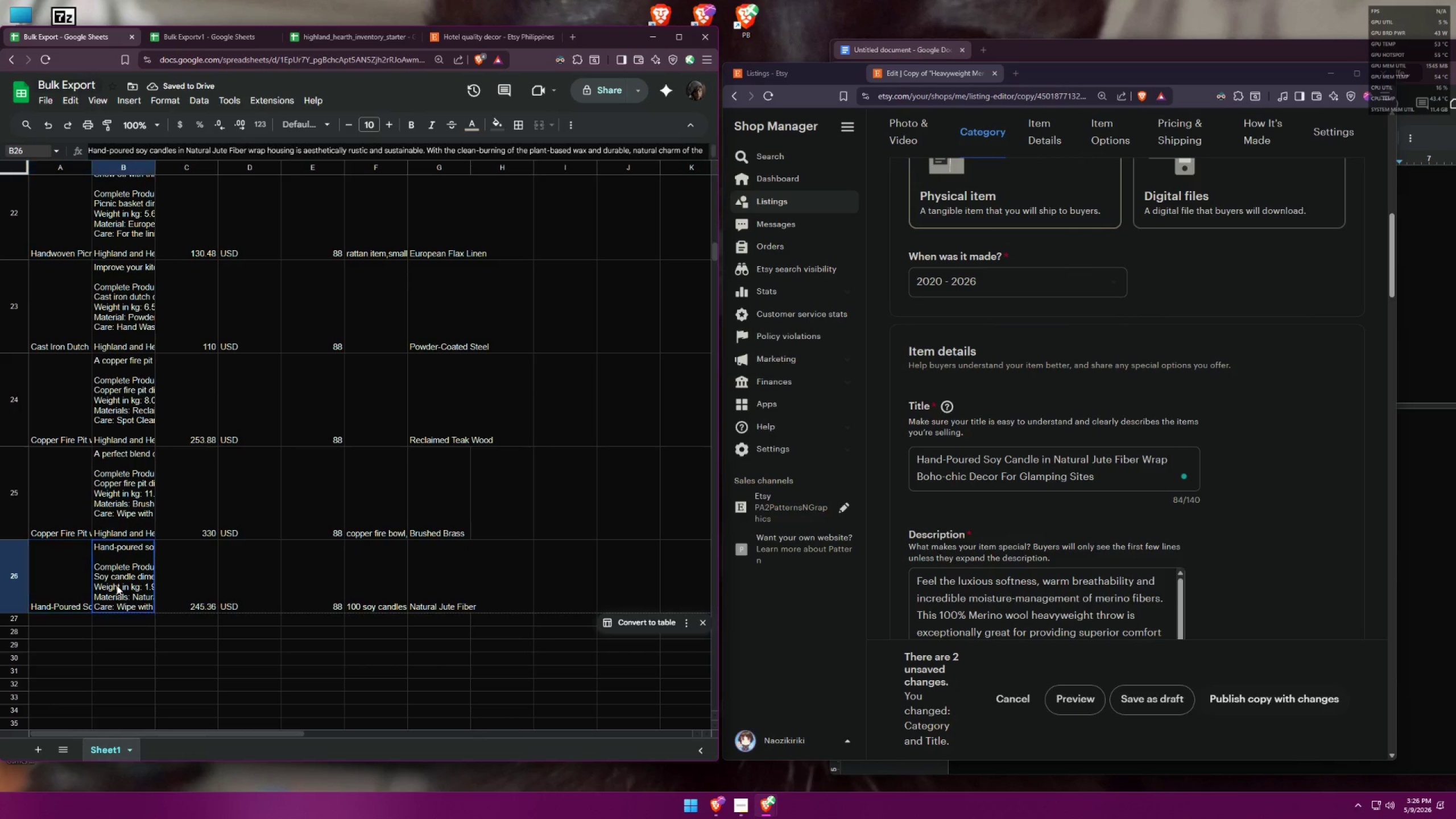 
key(Control+A)
 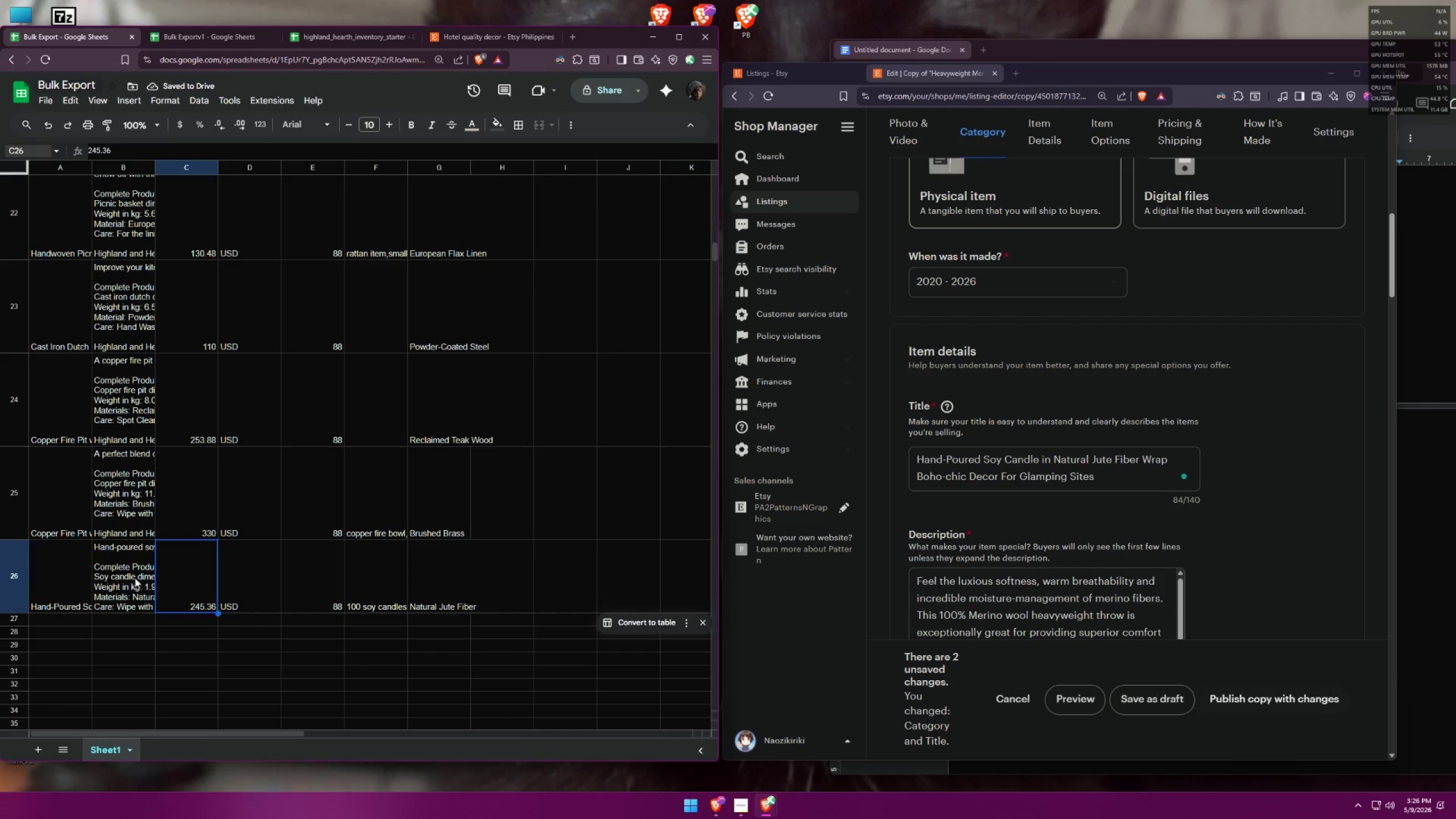 
key(Control+A)
 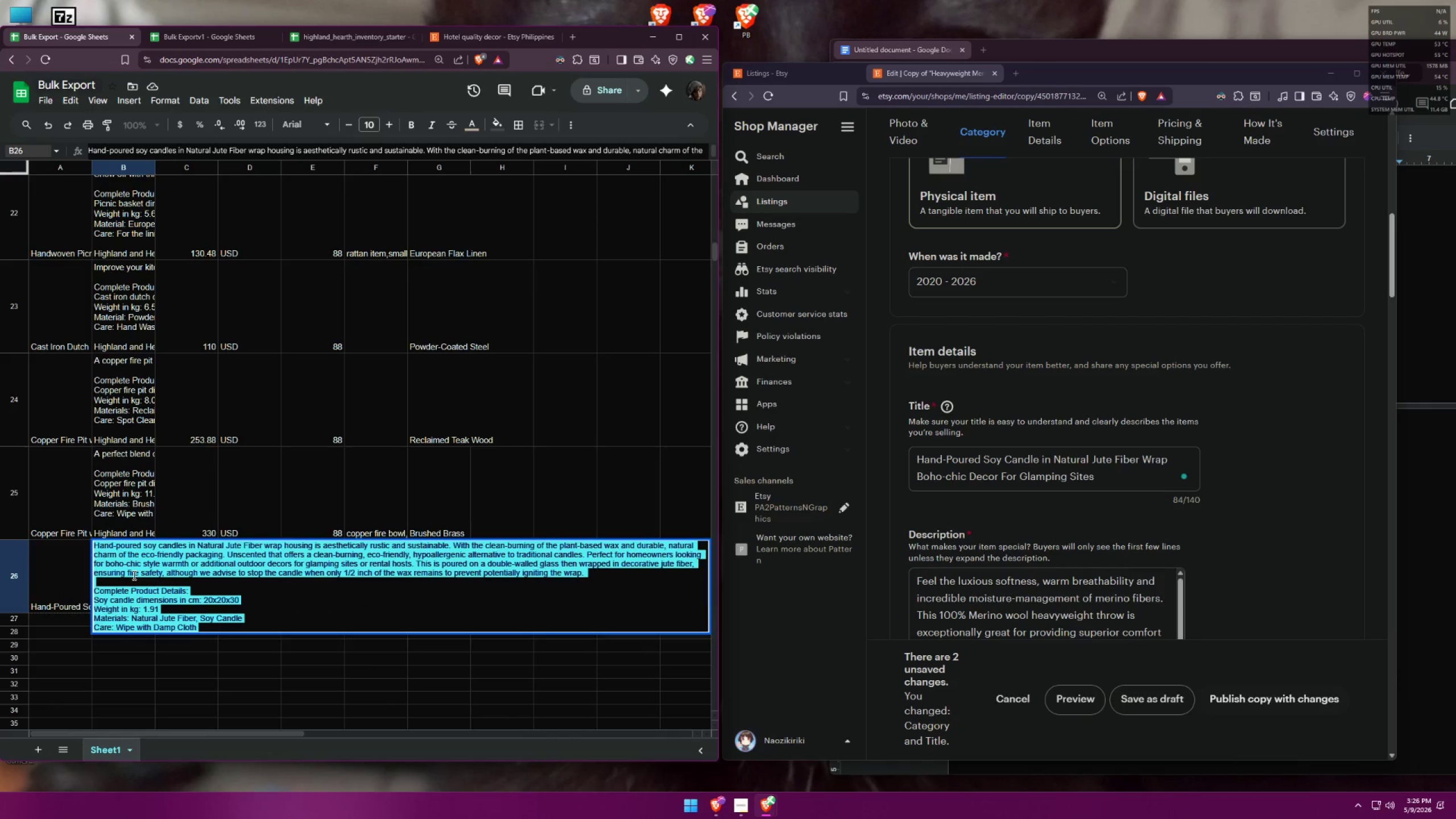 
key(Control+C)
 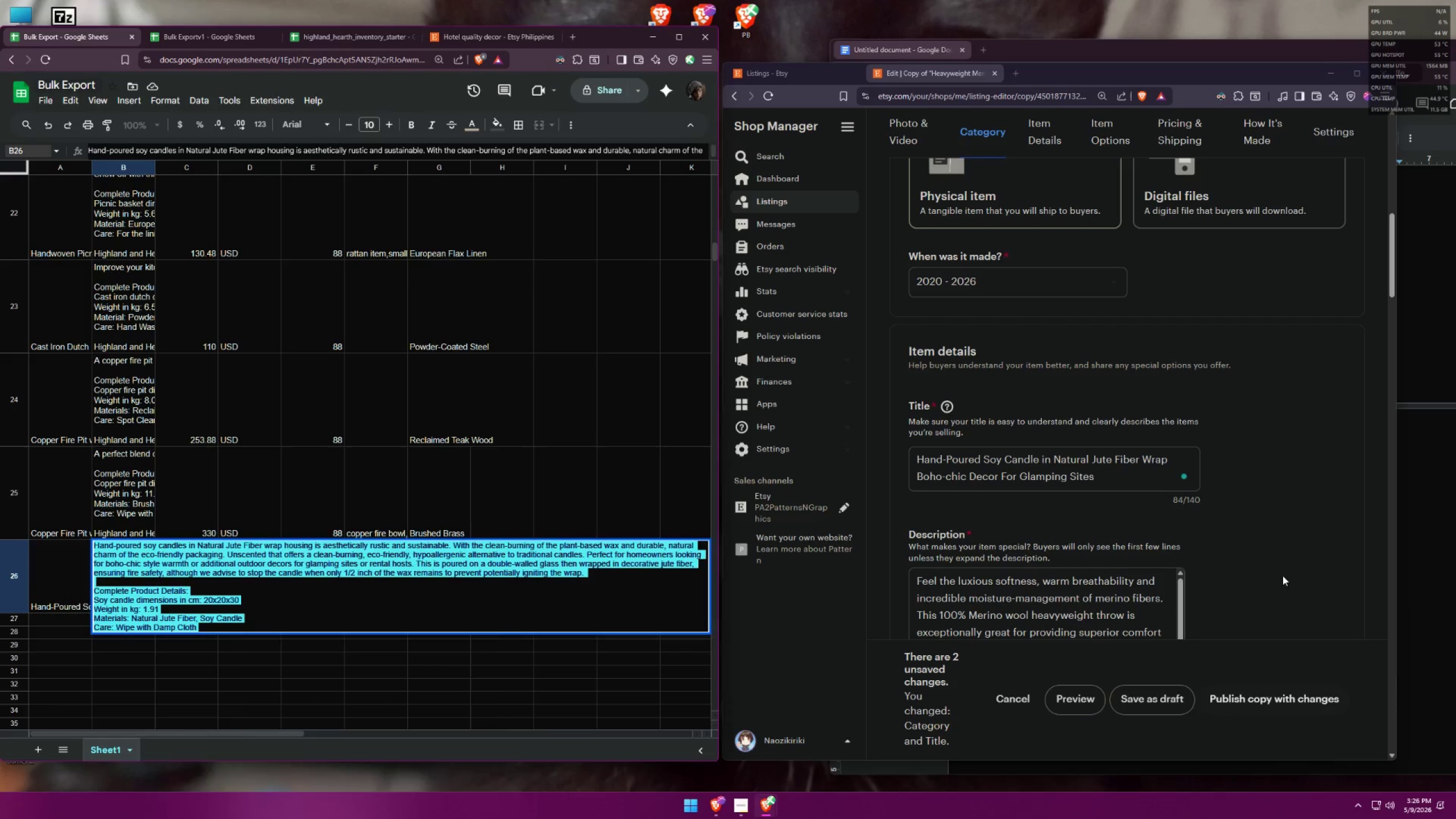 
scroll: coordinate [1215, 566], scroll_direction: down, amount: 4.0
 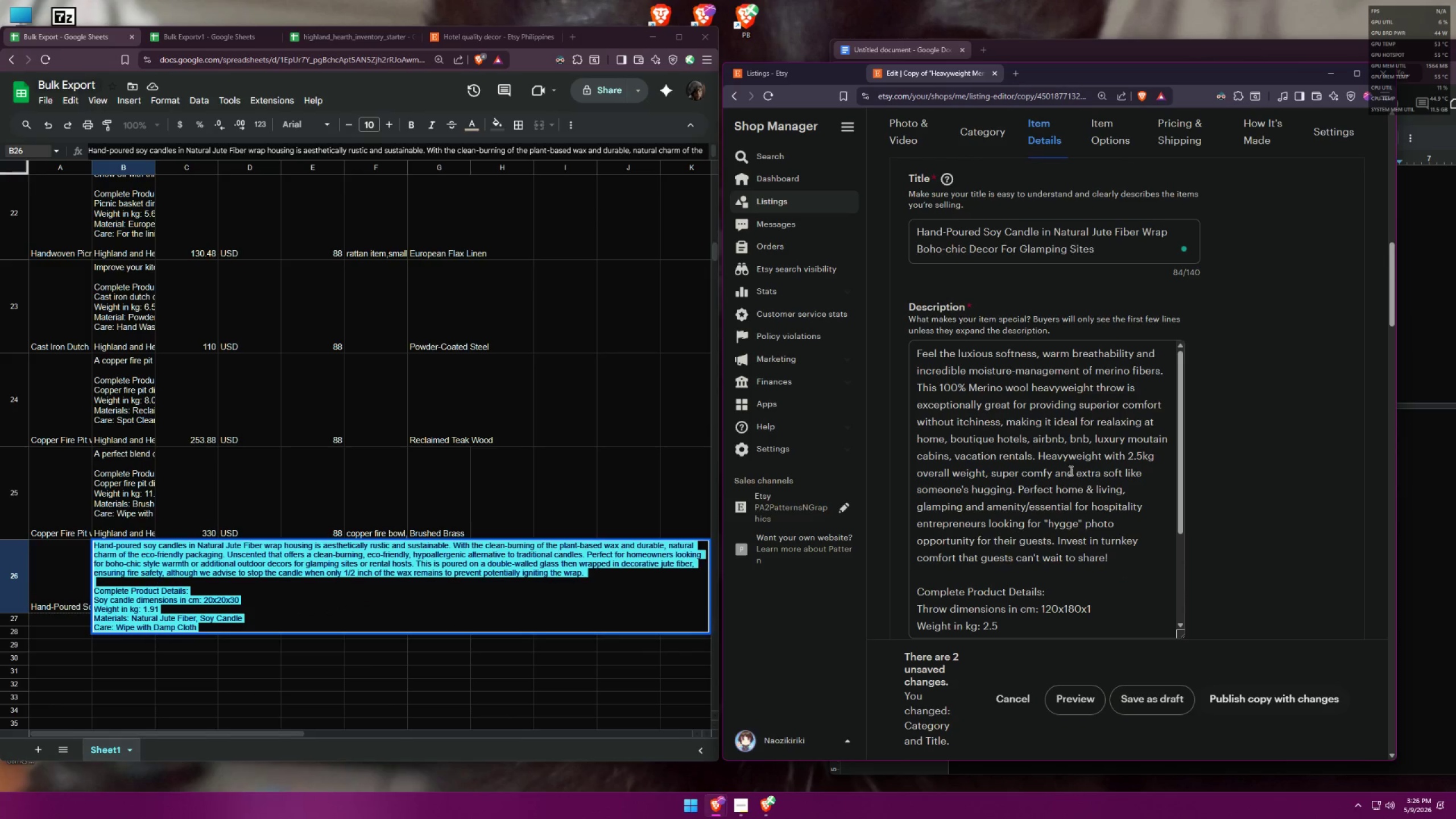 
key(Control+A)
 